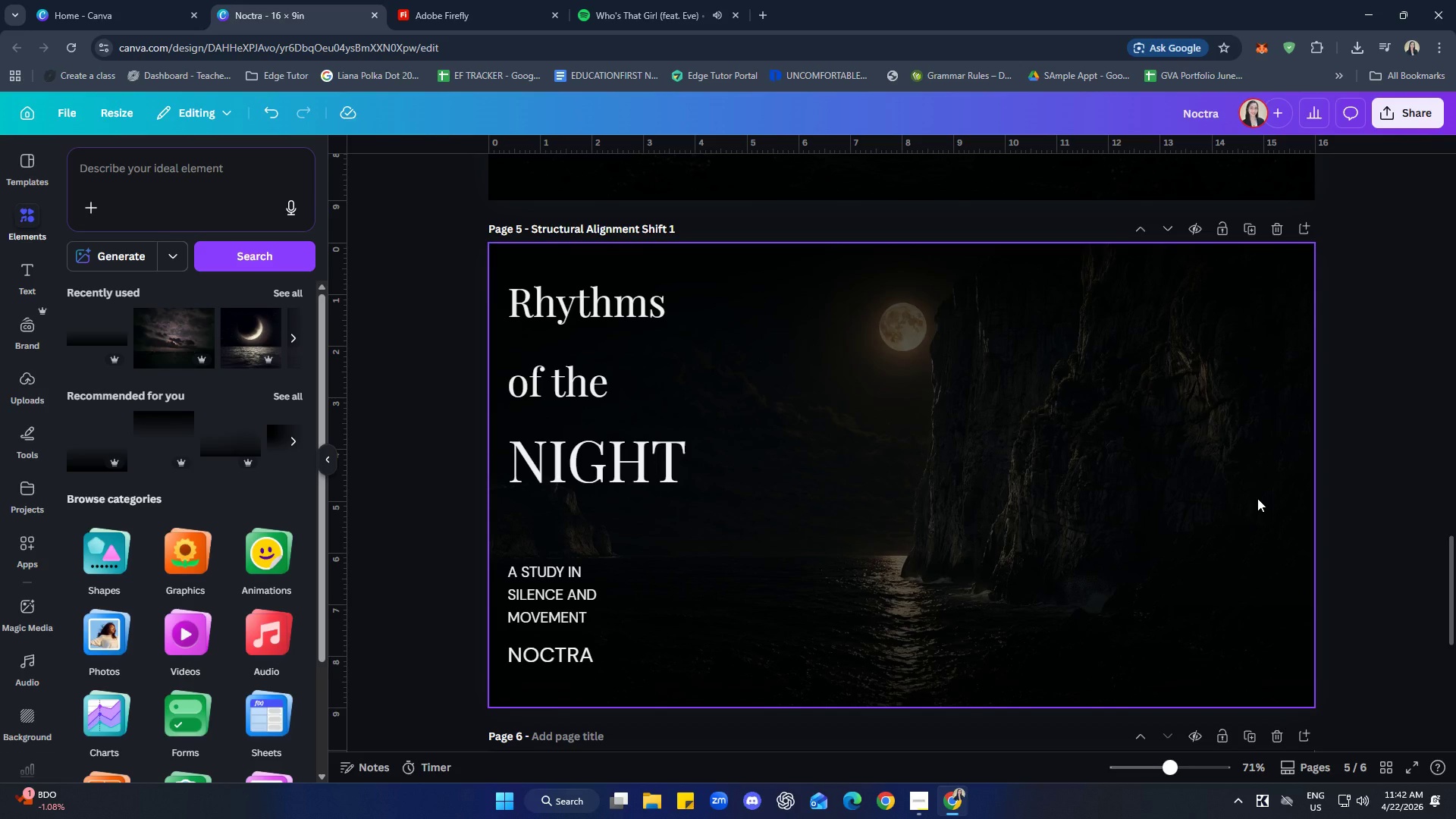 
left_click([971, 177])
 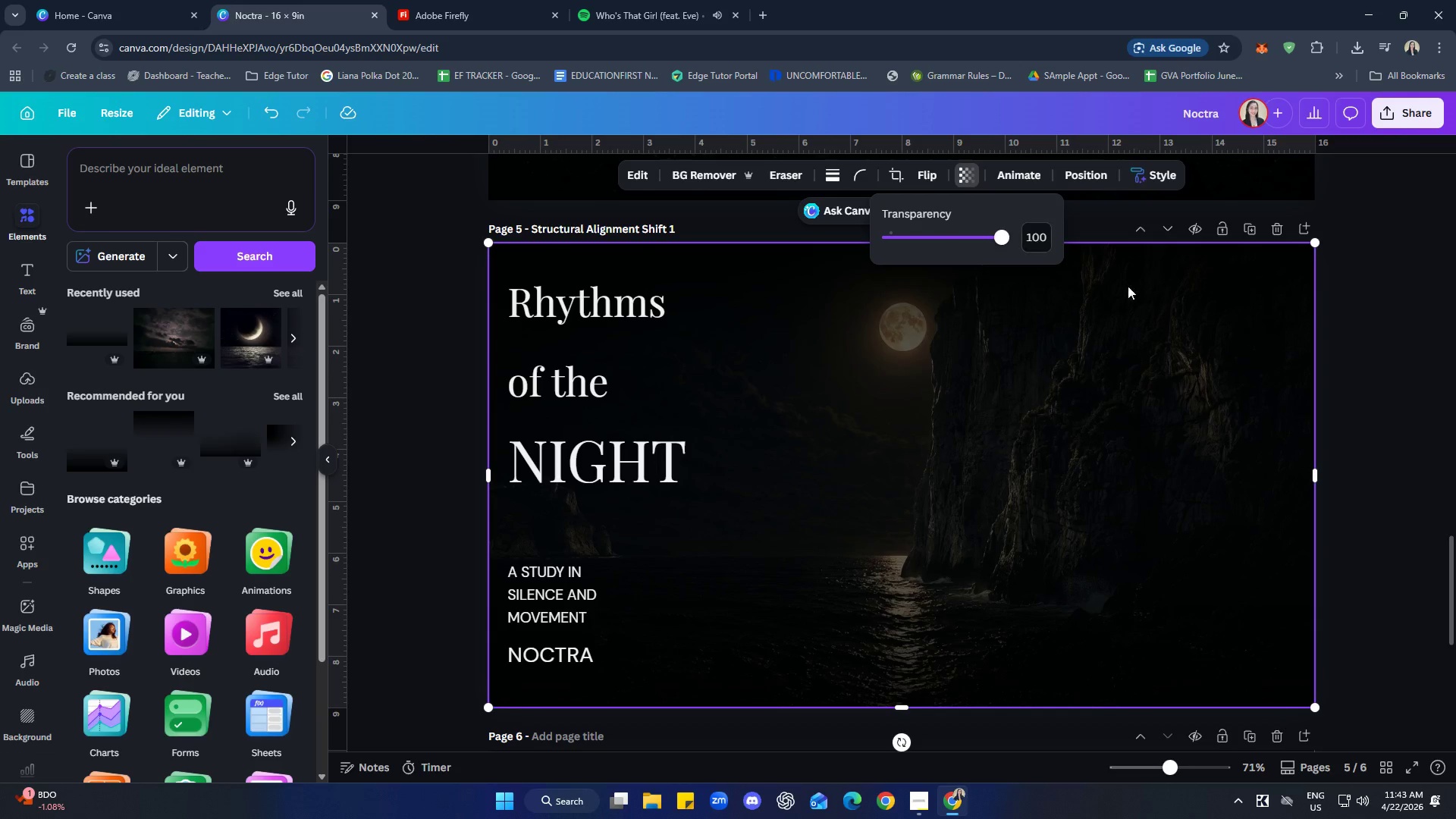 
left_click([1402, 379])
 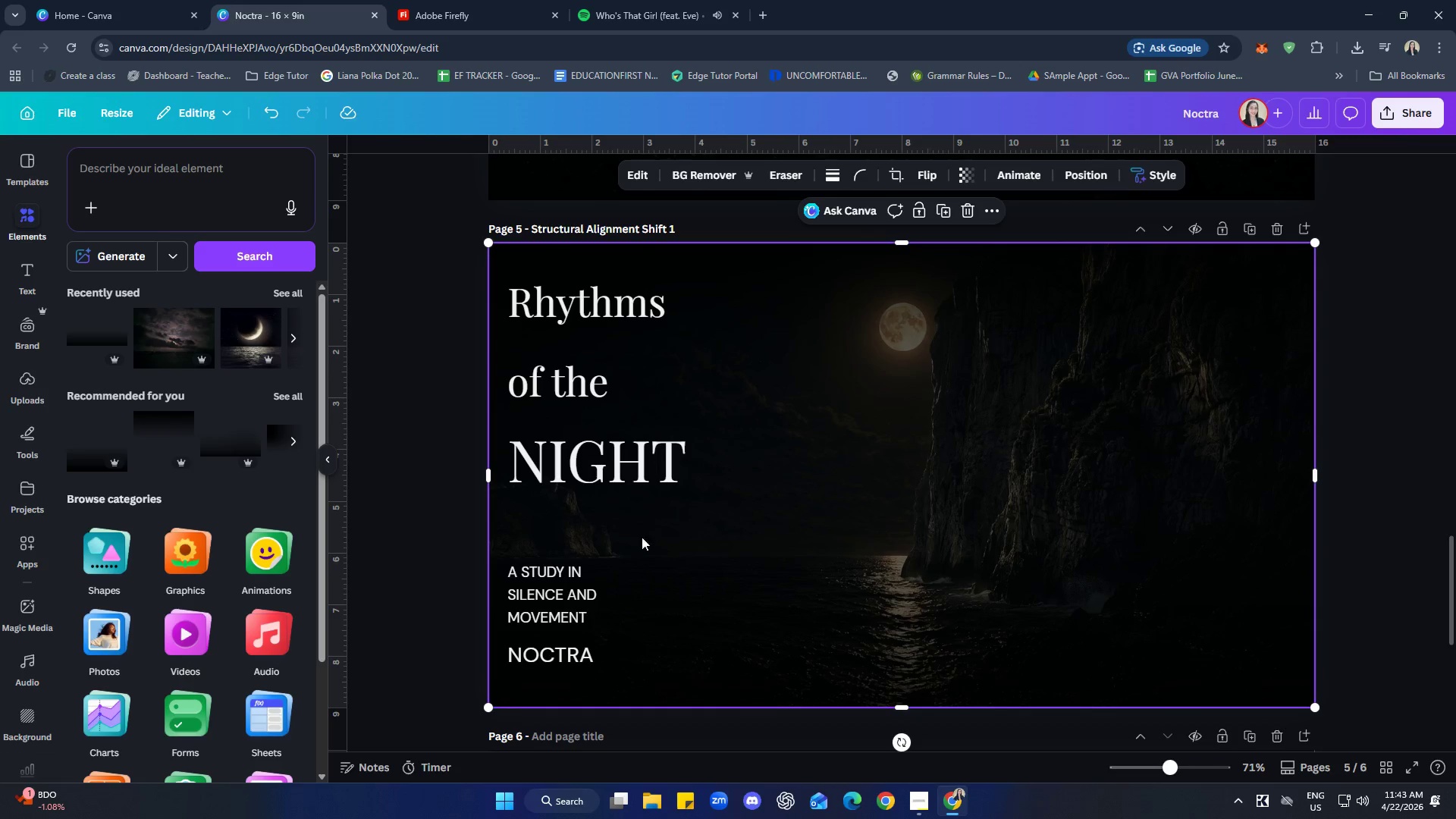 
scroll: coordinate [210, 525], scroll_direction: up, amount: 2.0
 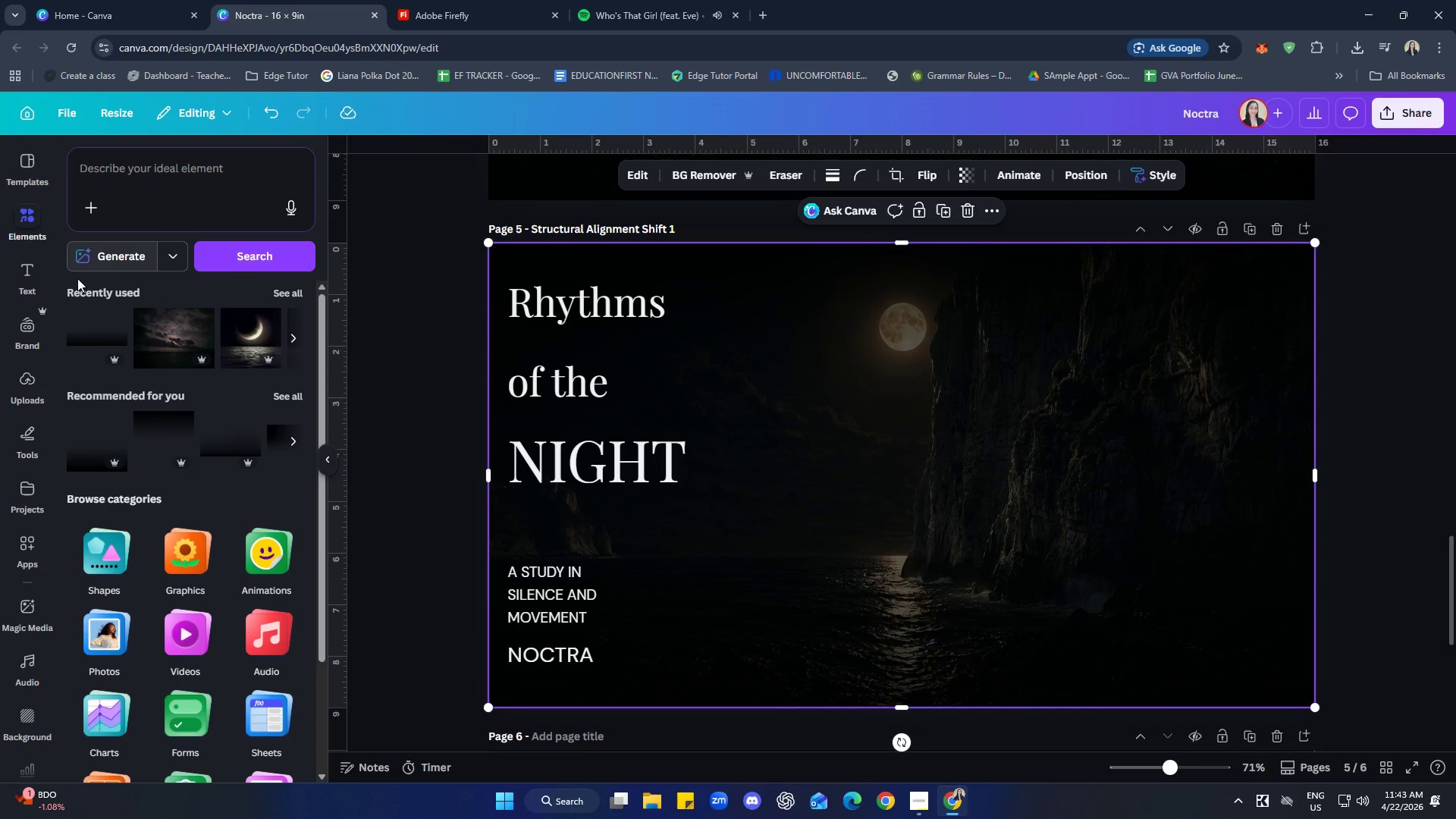 
left_click([82, 340])
 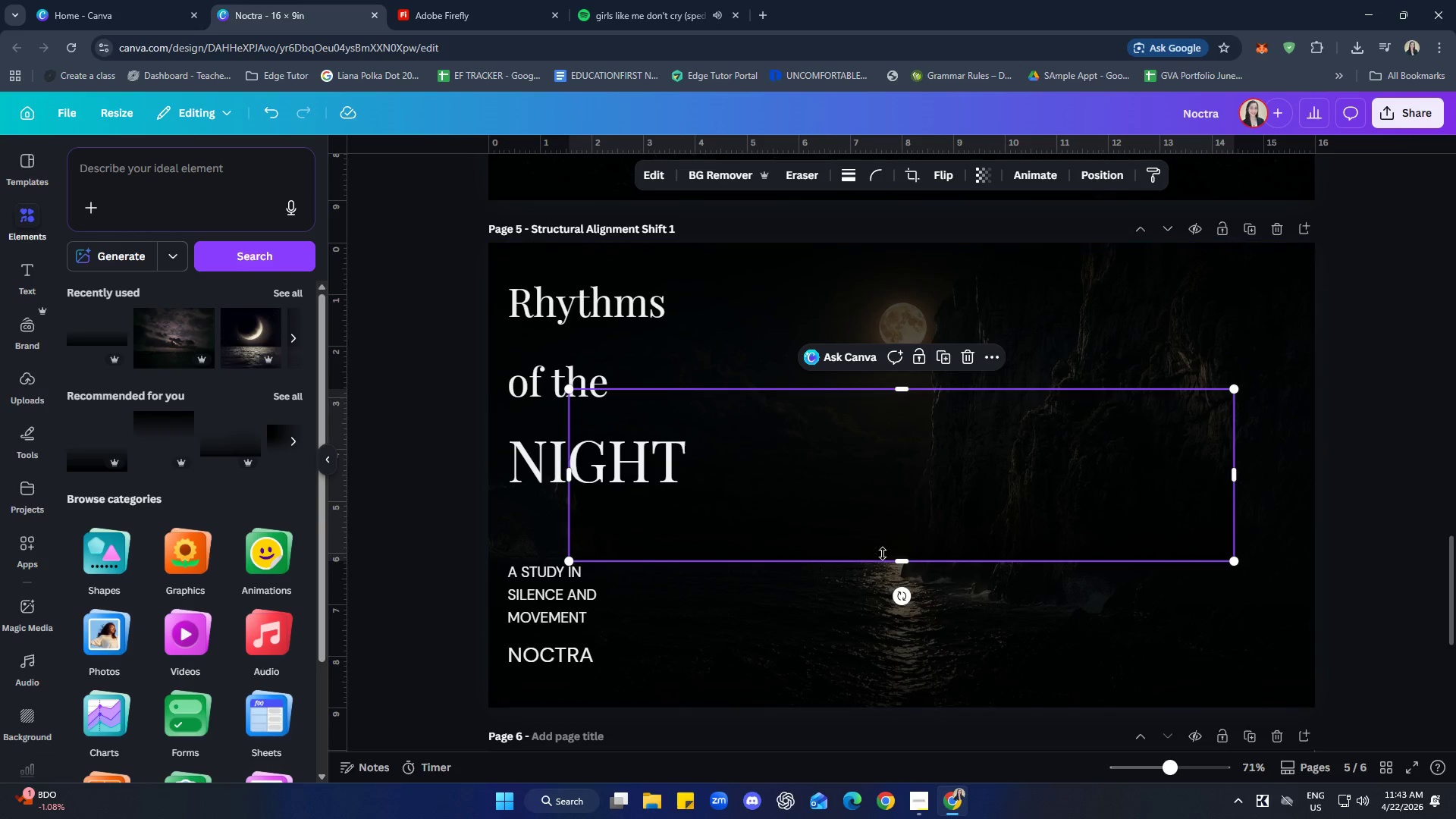 
left_click_drag(start_coordinate=[979, 500], to_coordinate=[896, 645])
 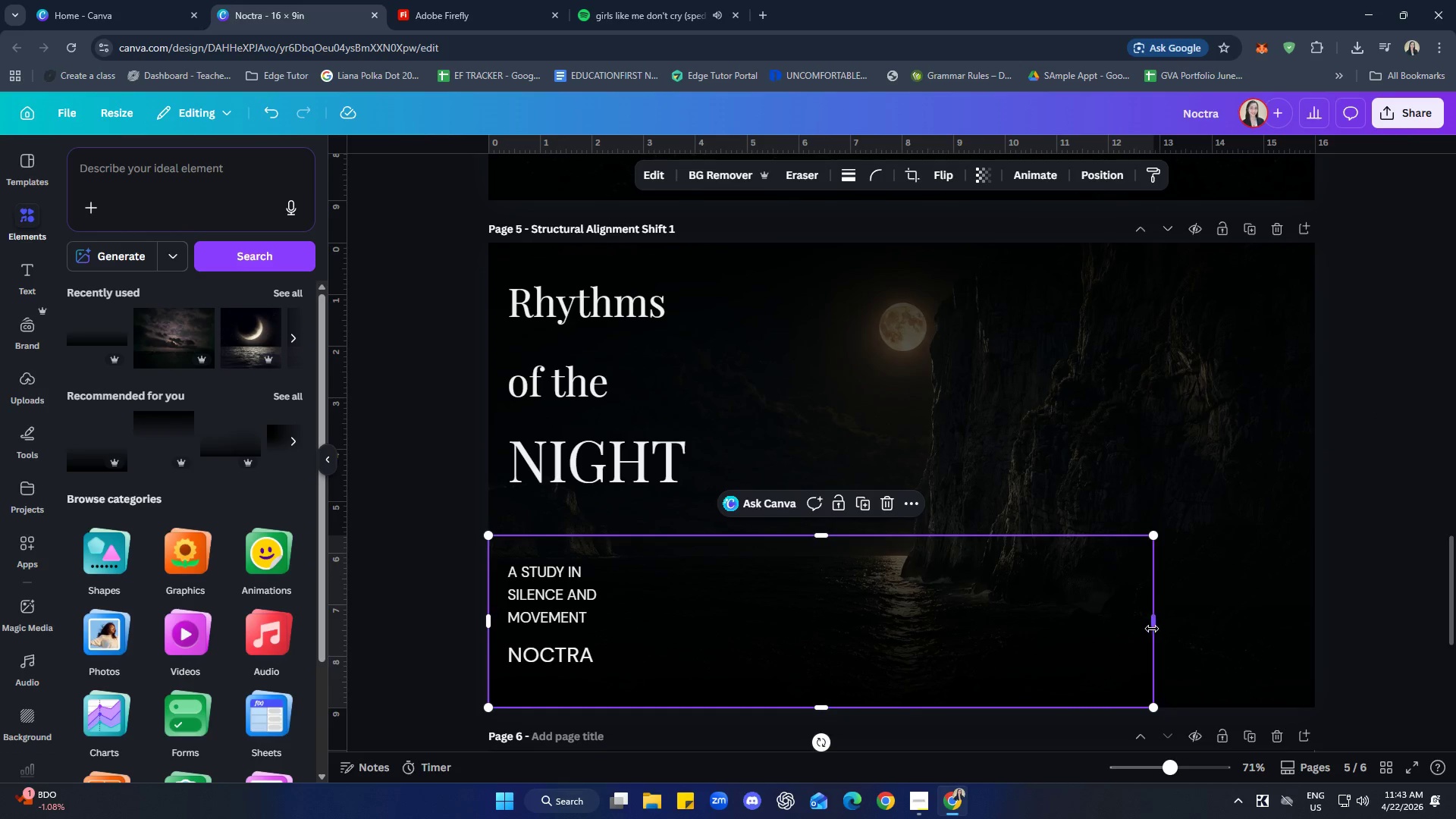 
left_click_drag(start_coordinate=[1151, 627], to_coordinate=[1310, 634])
 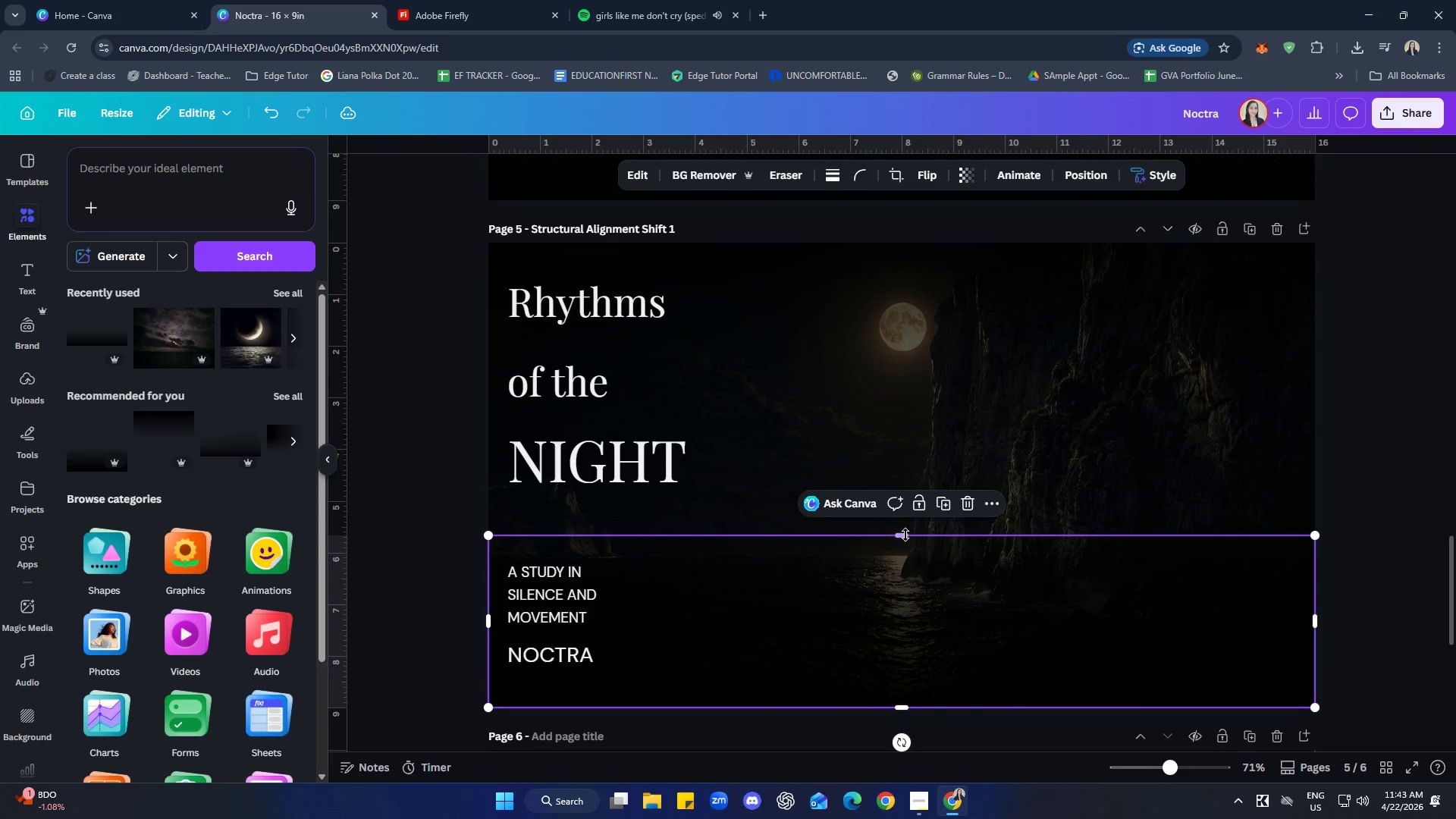 
left_click_drag(start_coordinate=[905, 535], to_coordinate=[900, 243])
 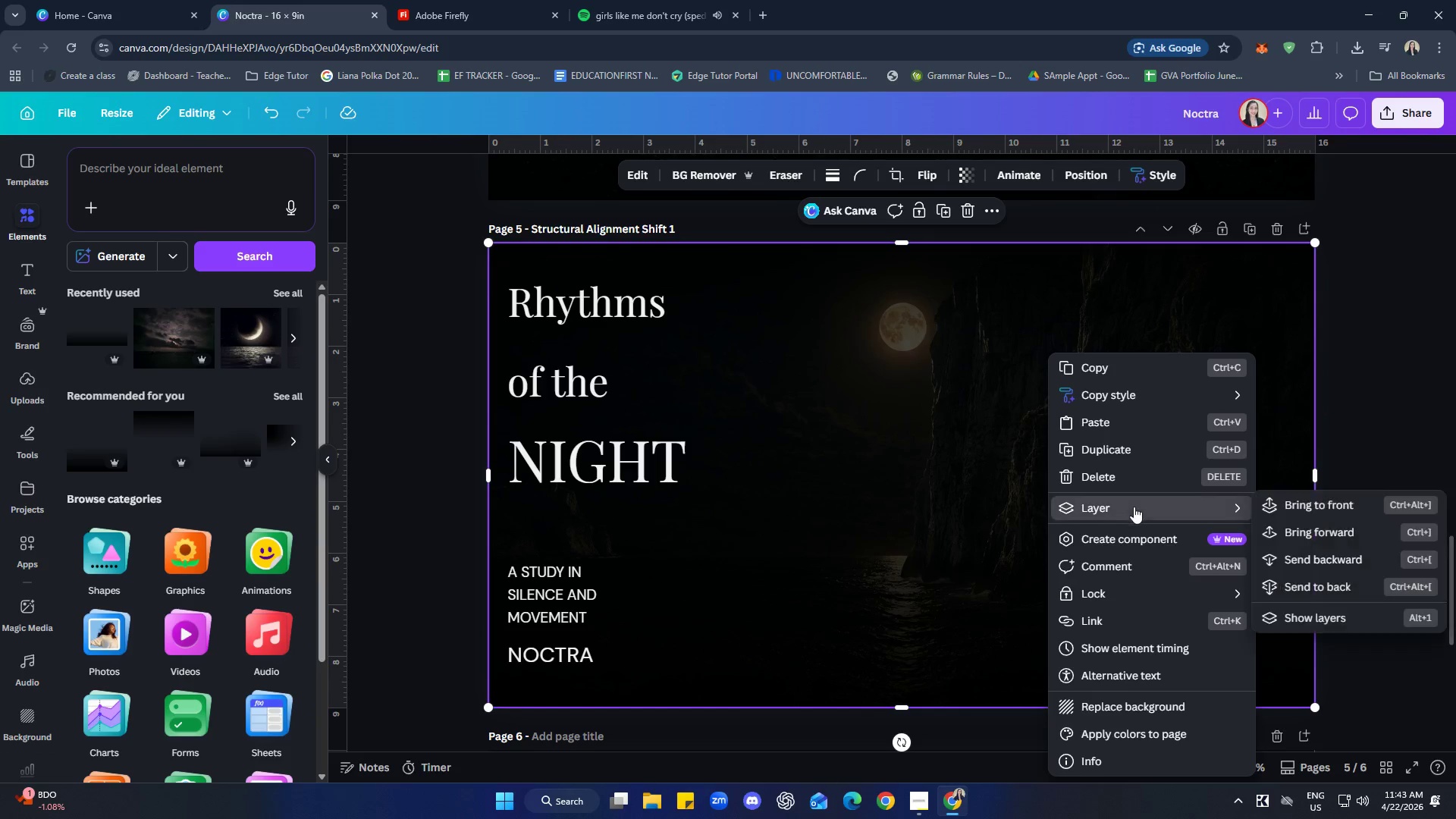 
left_click([1332, 594])
 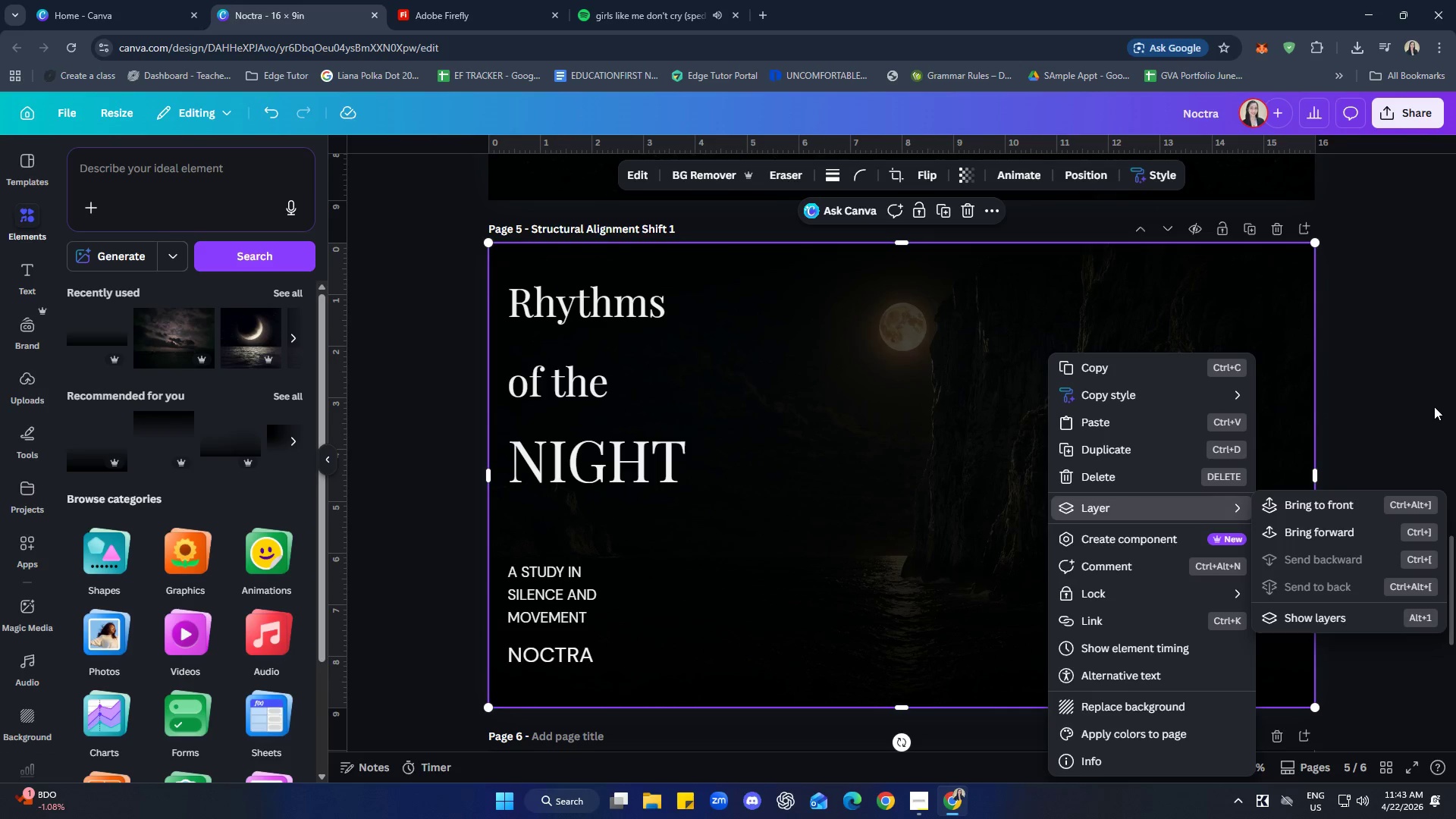 
left_click([1443, 420])
 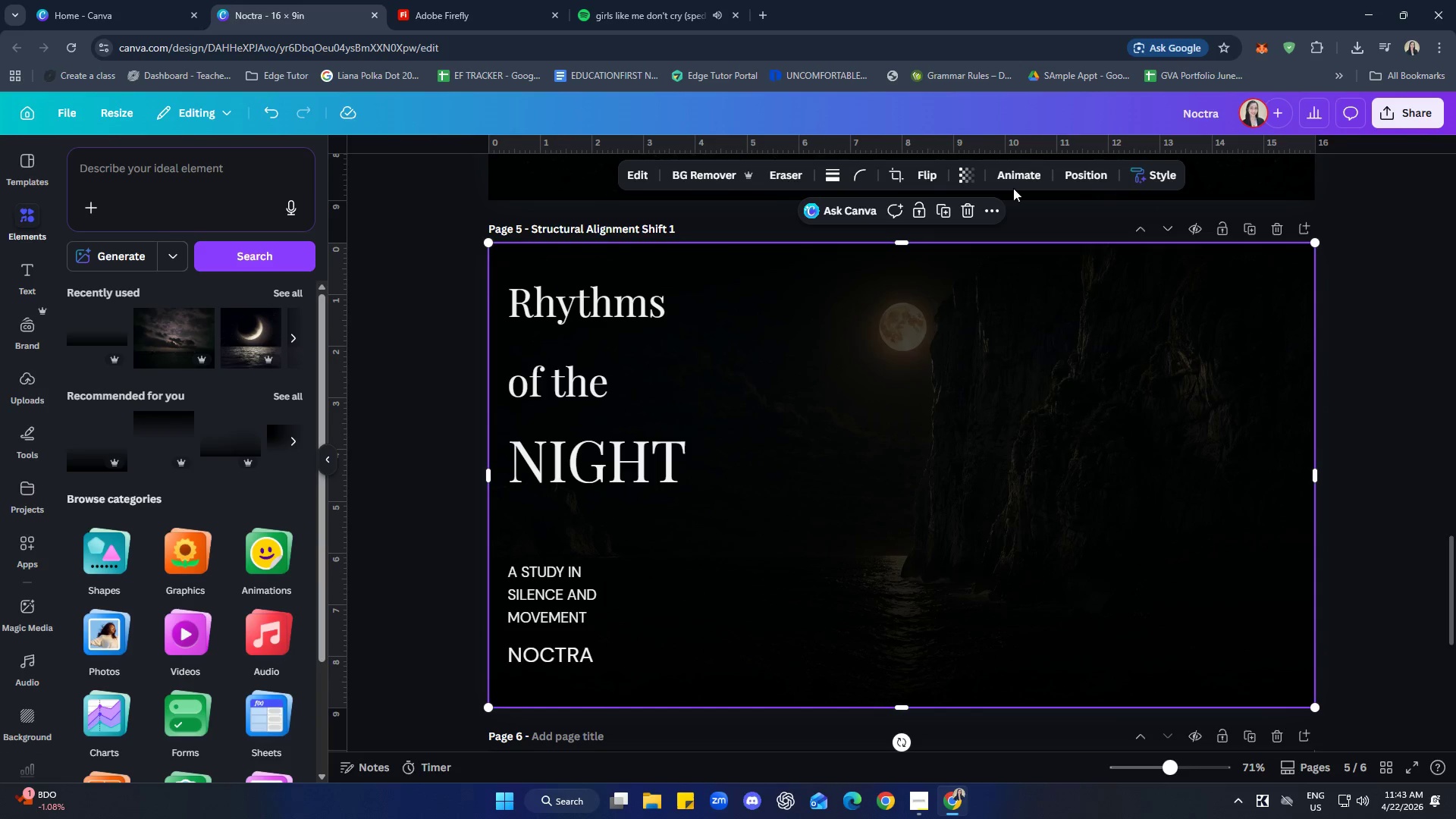 
left_click([960, 177])
 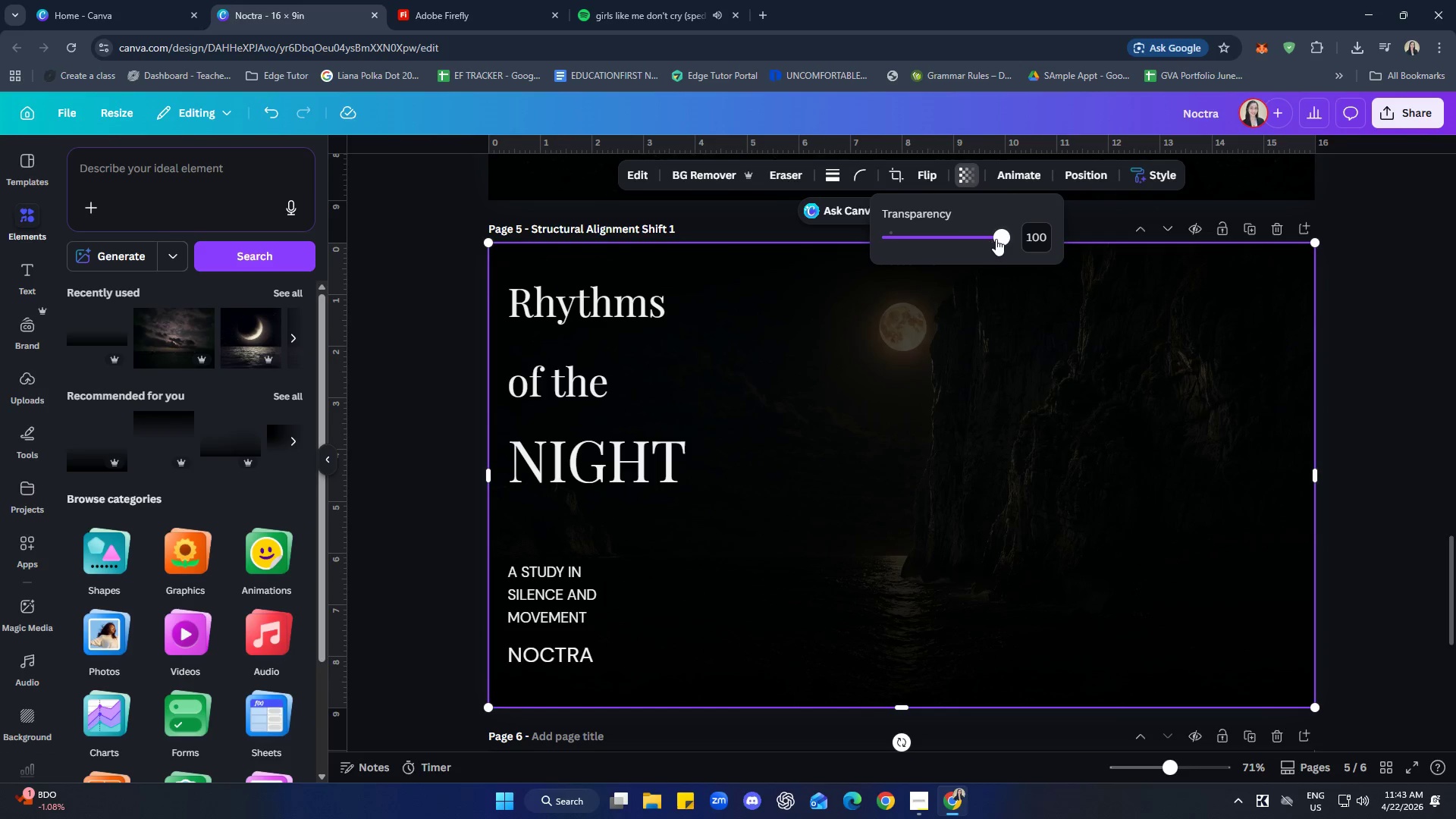 
left_click_drag(start_coordinate=[1006, 242], to_coordinate=[957, 240])
 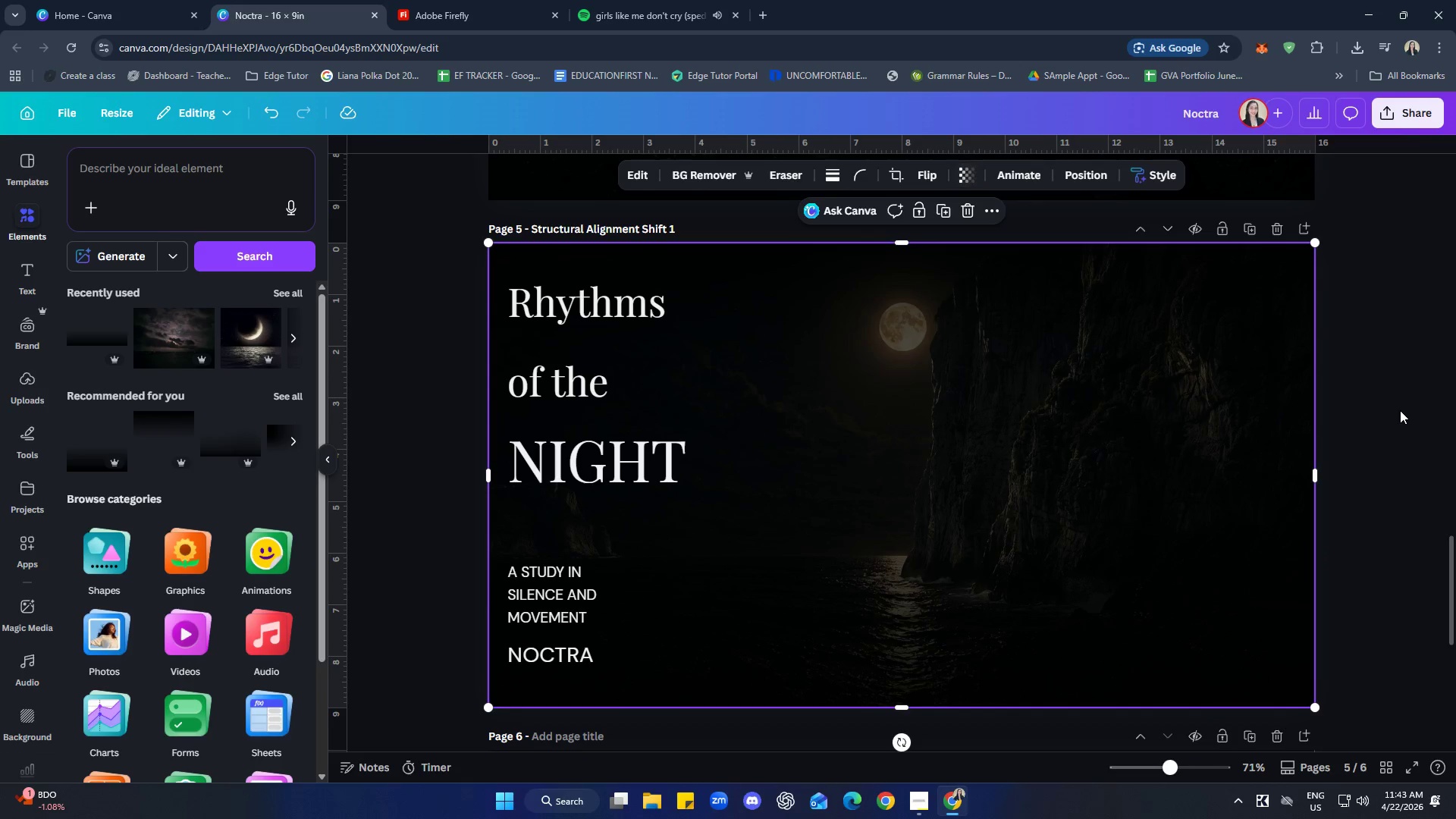 
double_click([1400, 410])
 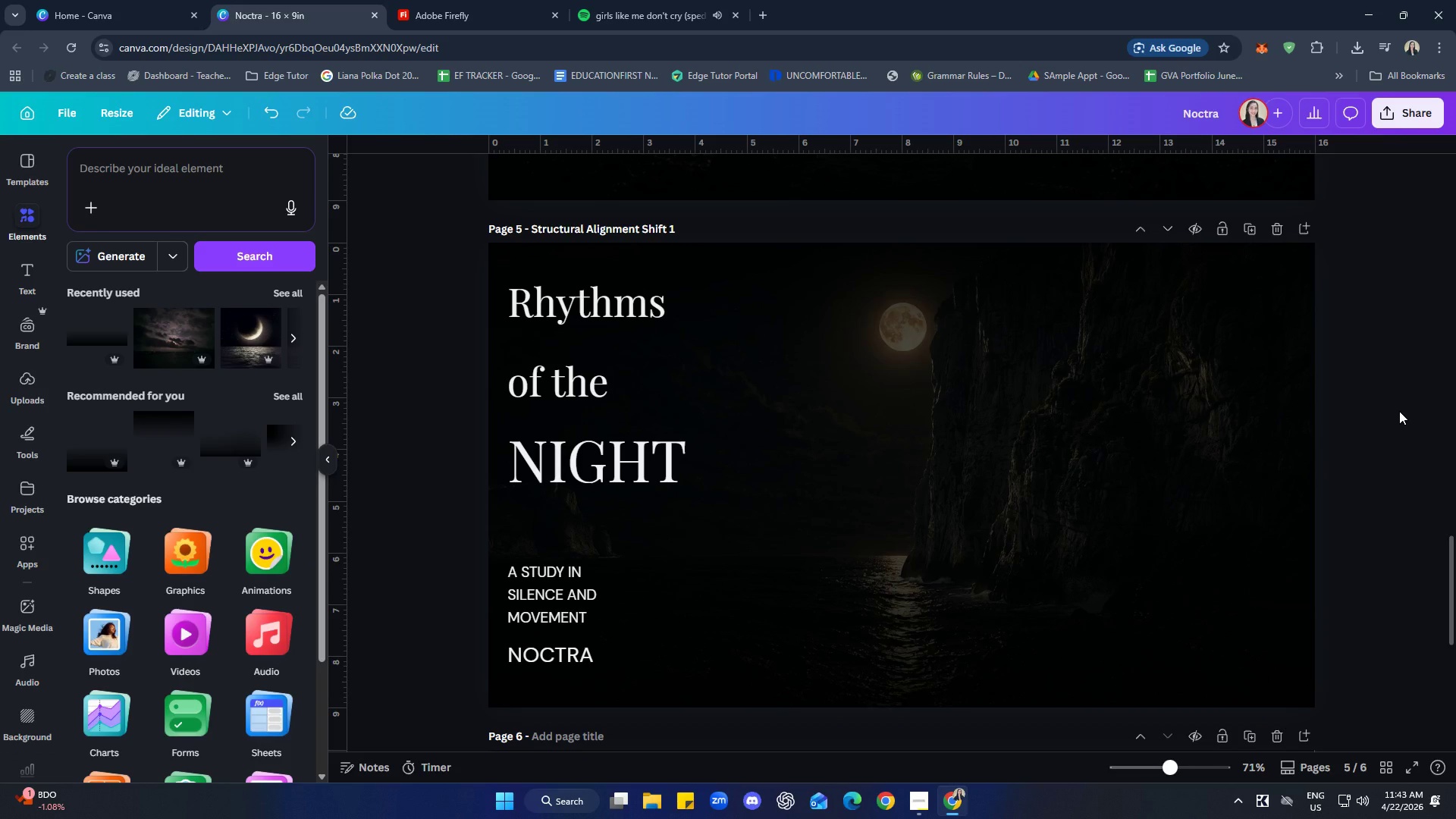 
left_click([1400, 411])
 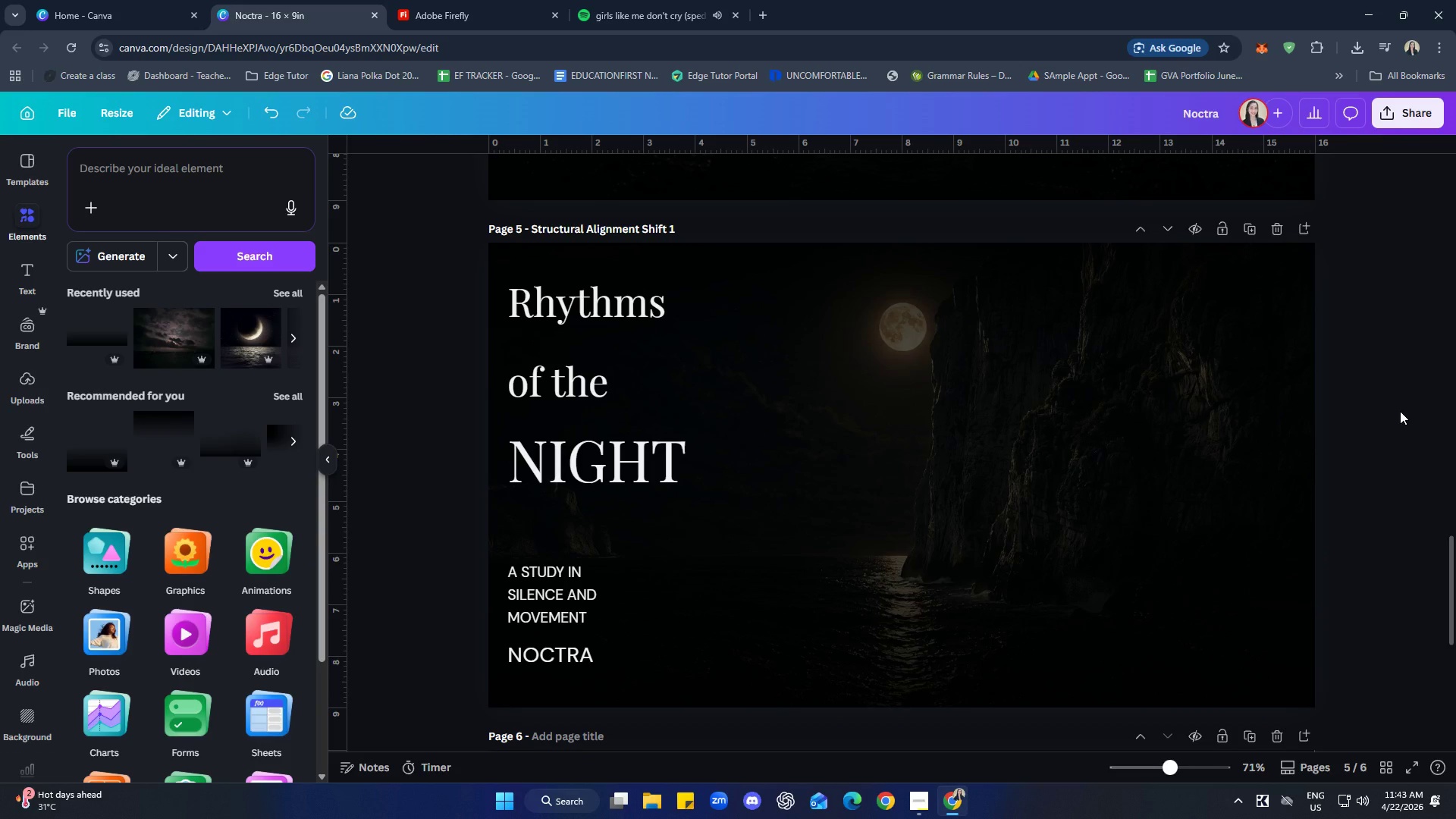 
left_click([1050, 467])
 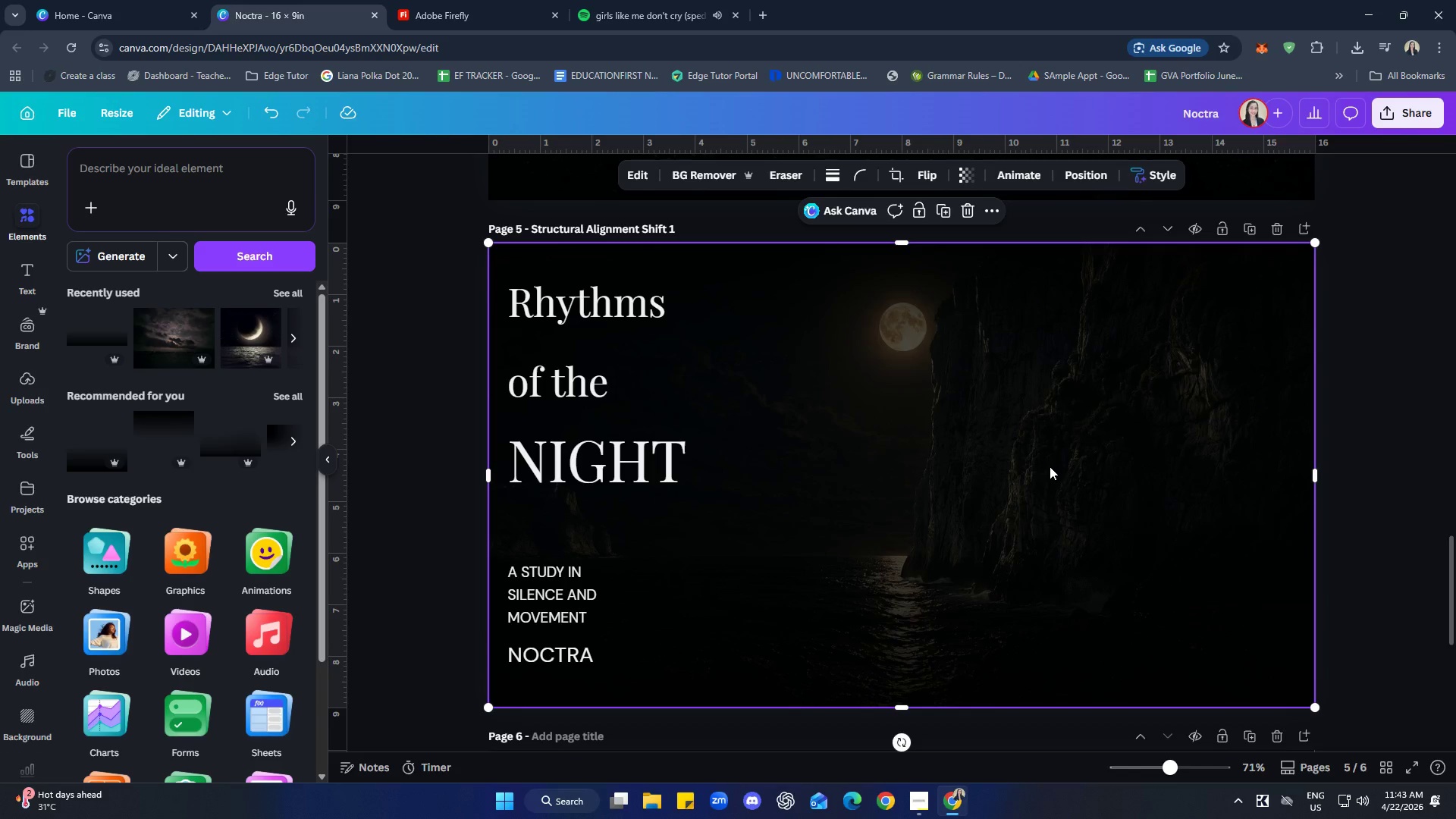 
right_click([1050, 466])
 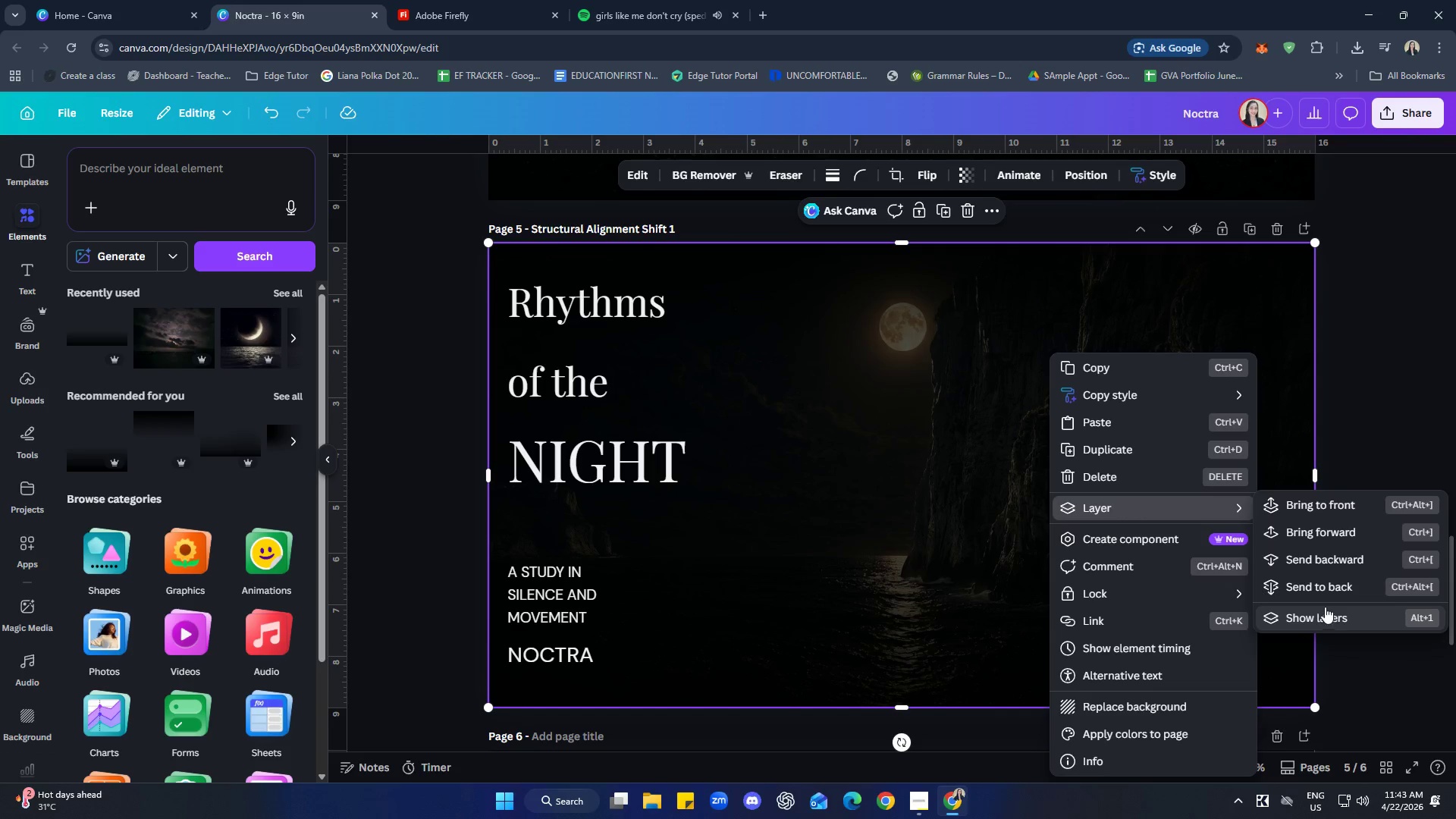 
left_click([1326, 607])
 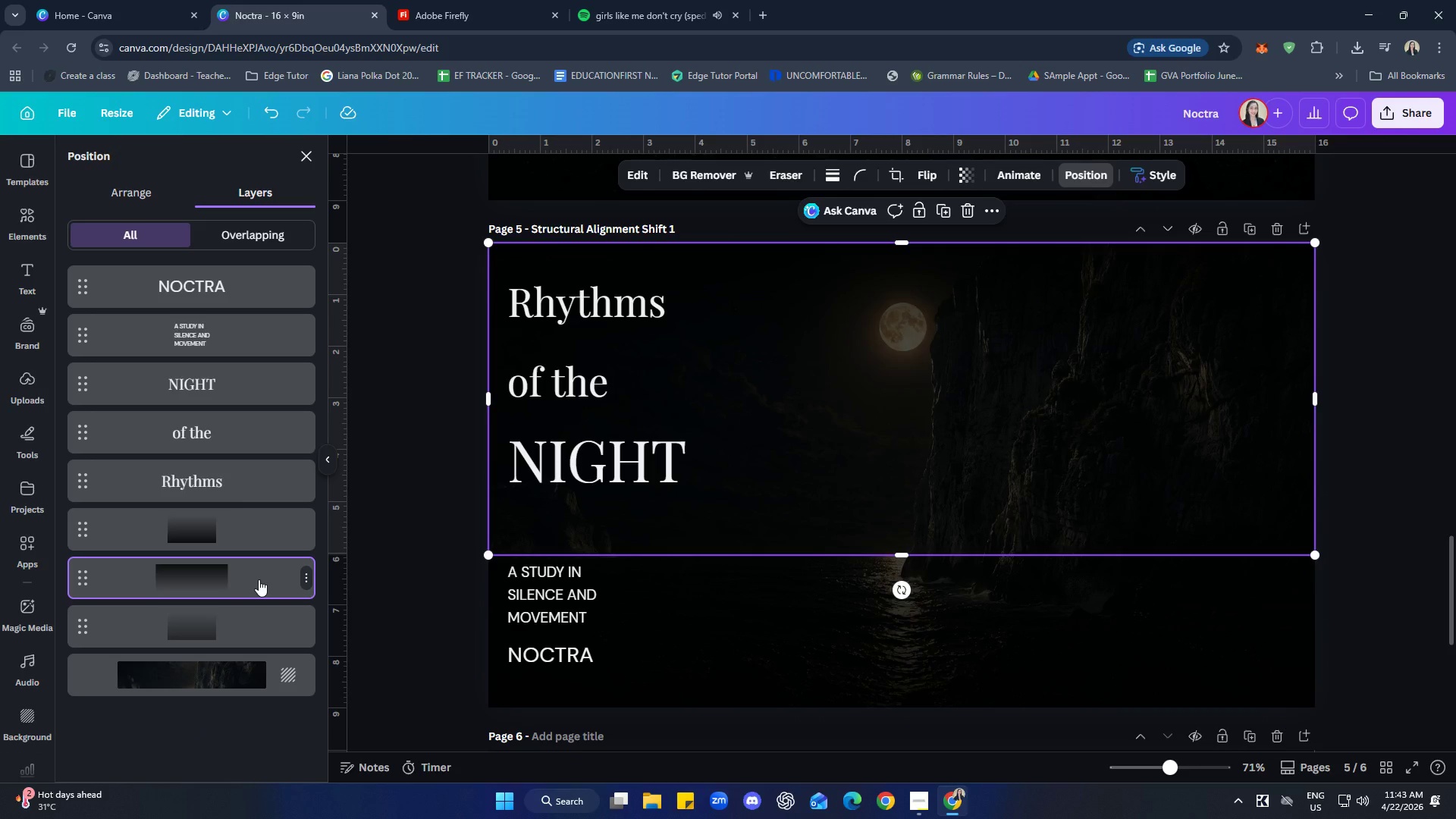 
wait(7.75)
 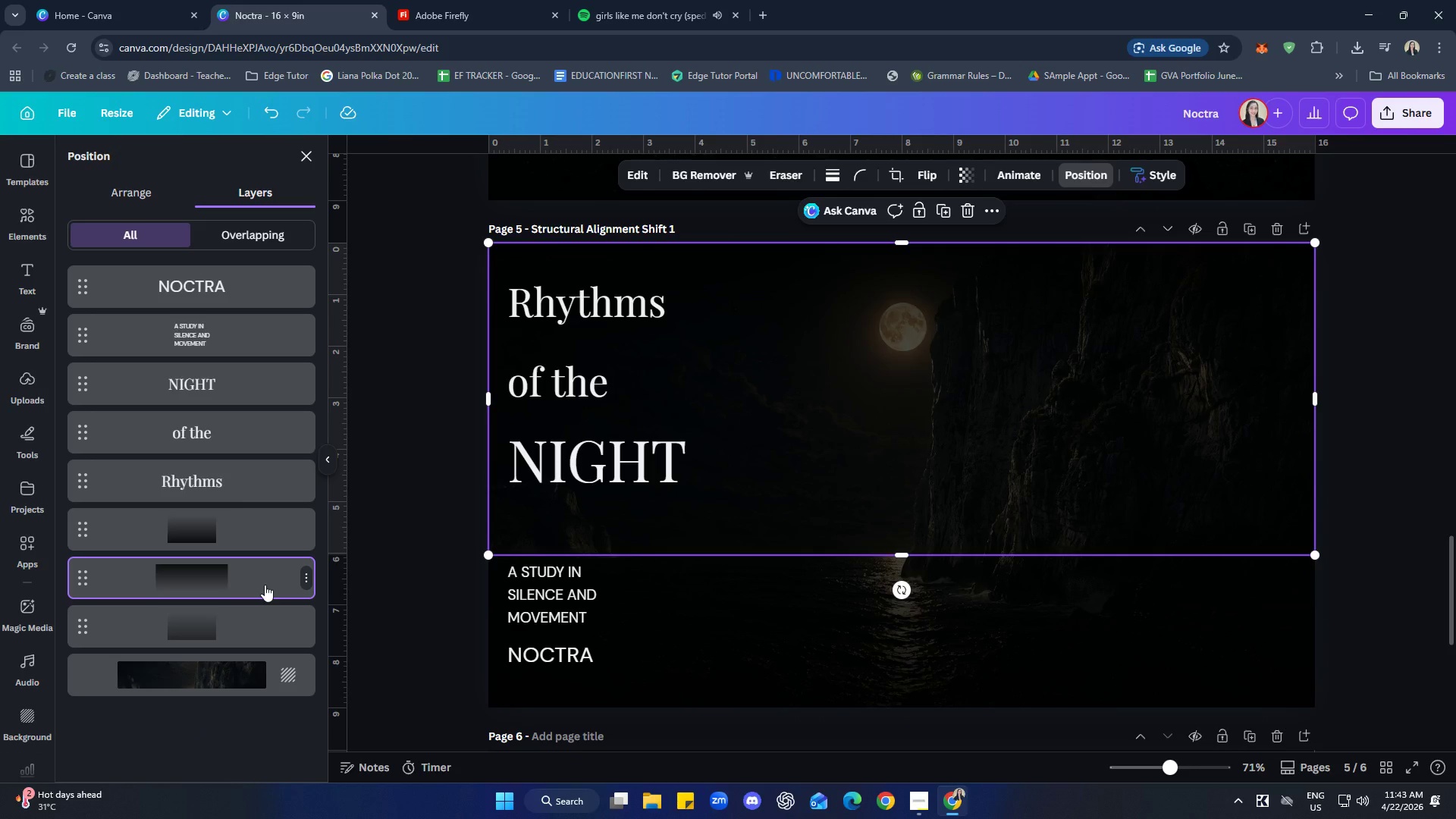 
key(Delete)
 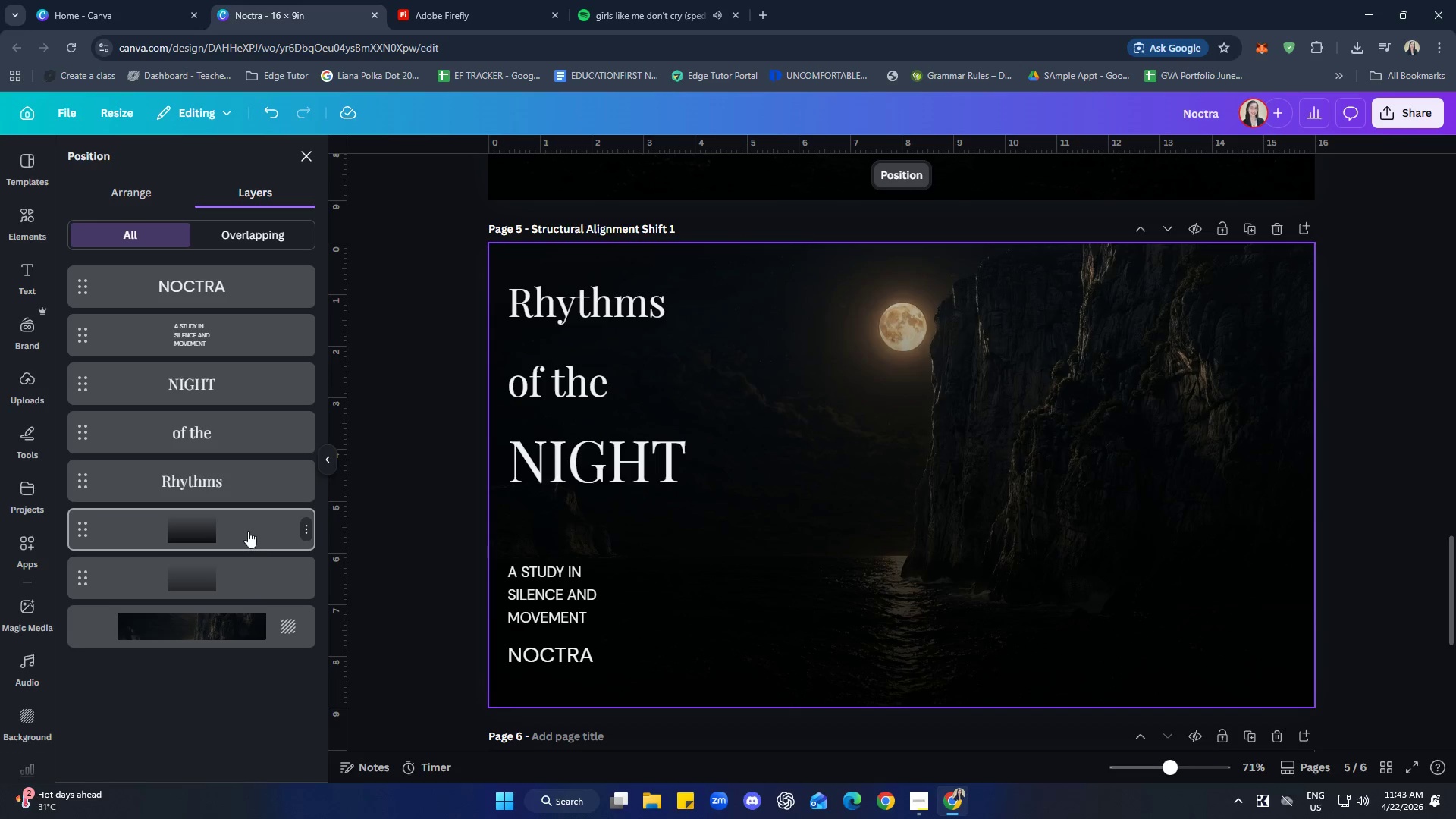 
double_click([237, 564])
 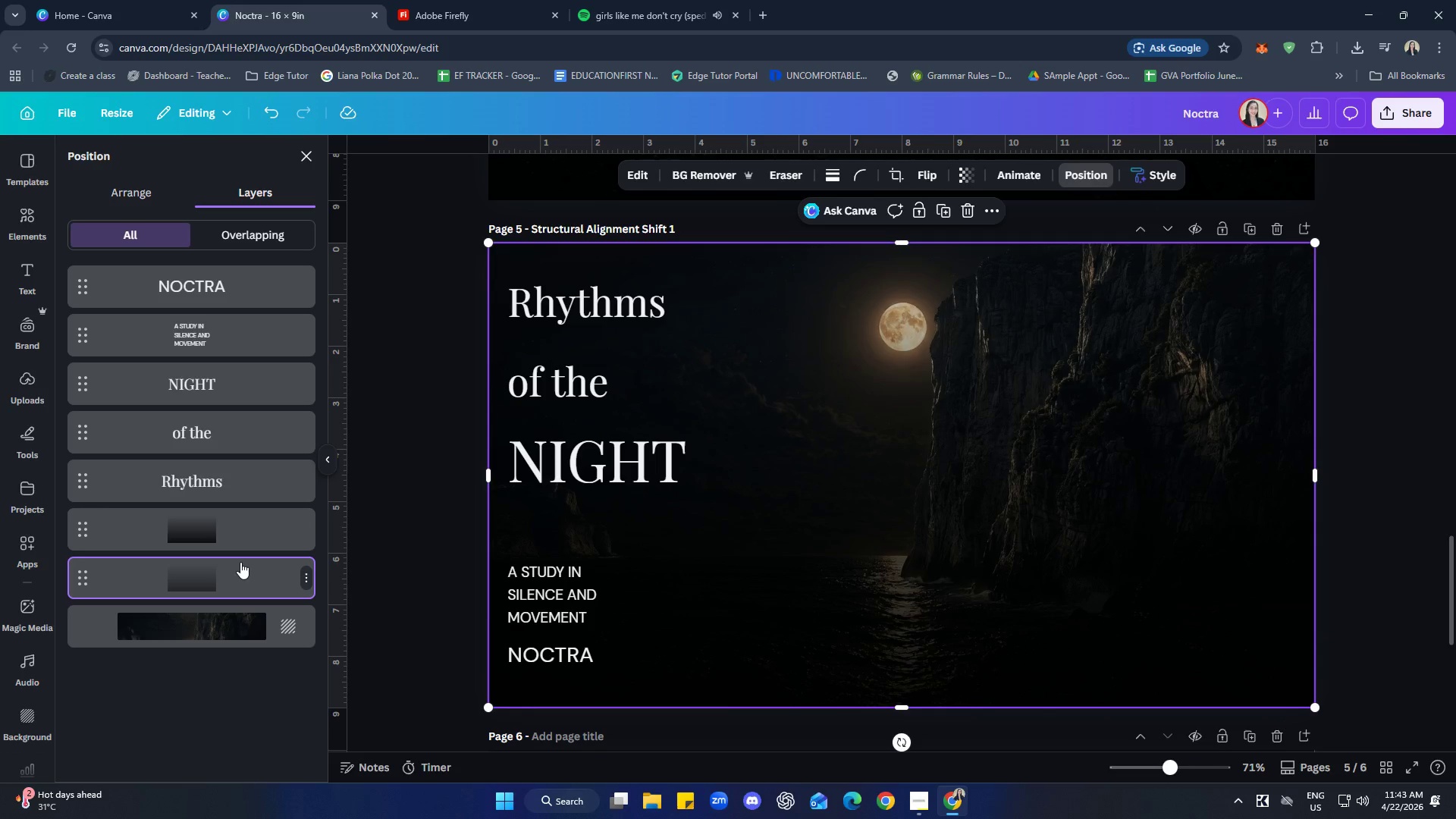 
left_click([234, 504])
 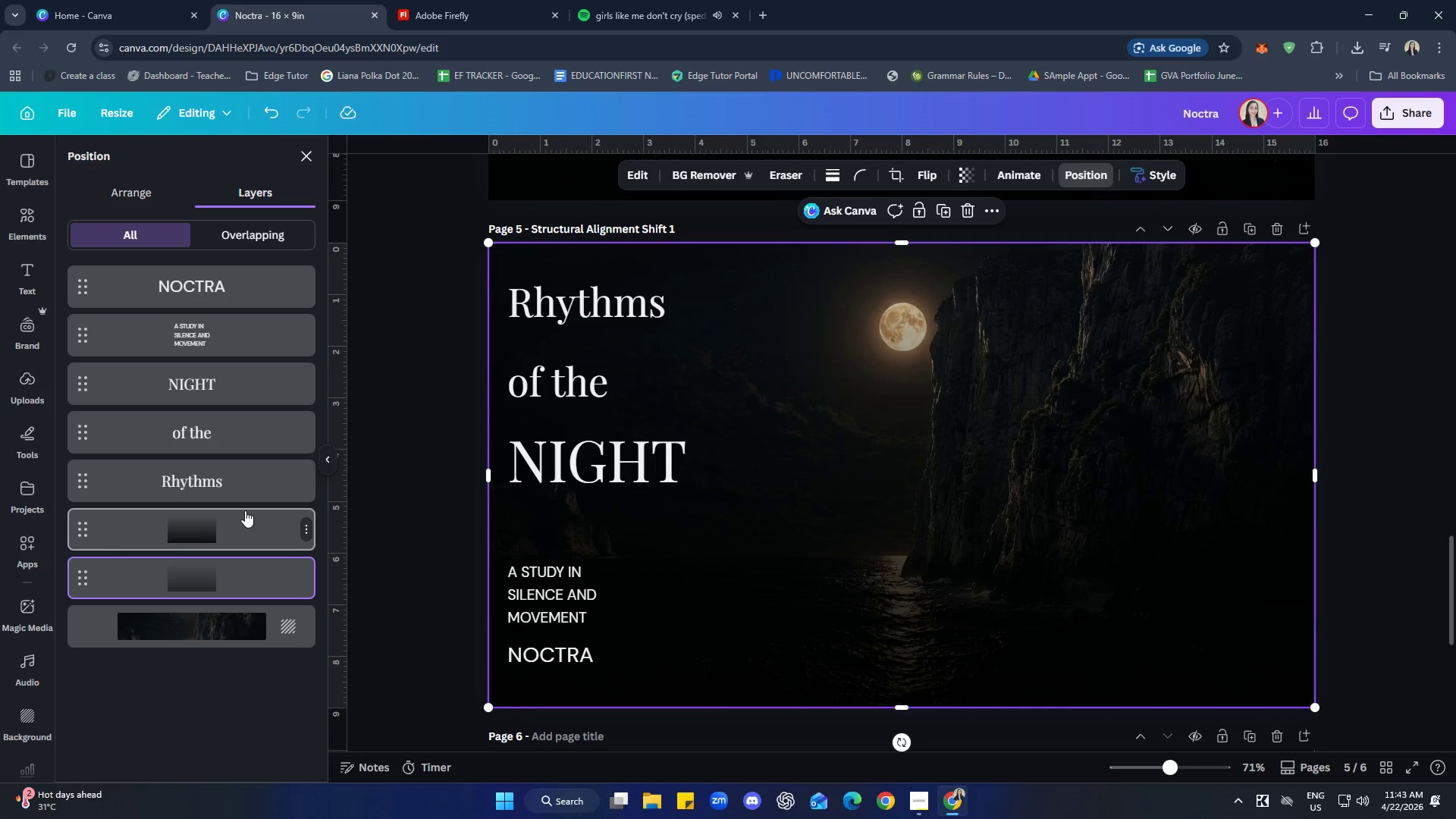 
key(Control+ControlLeft)
 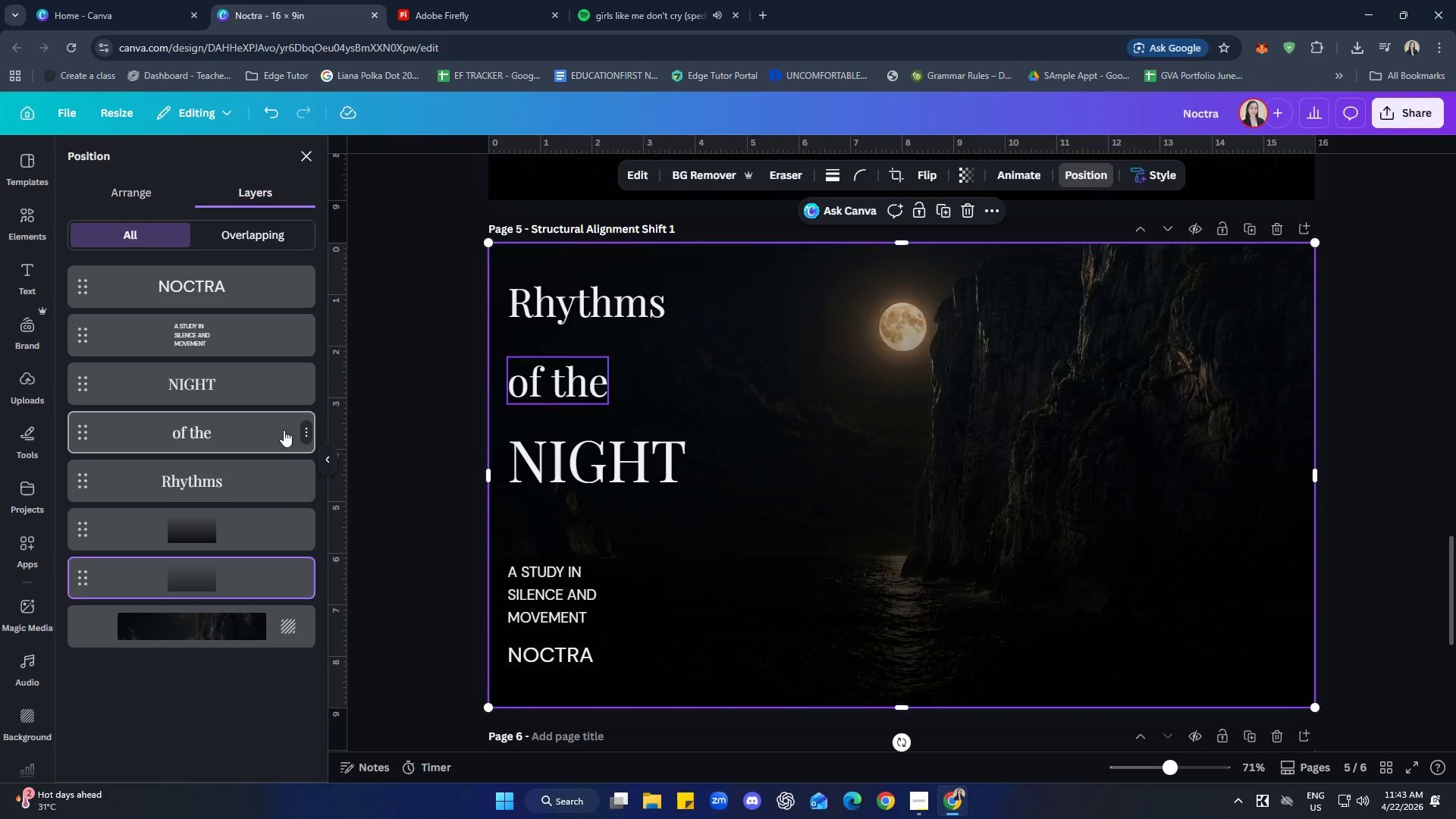 
key(Control+Z)
 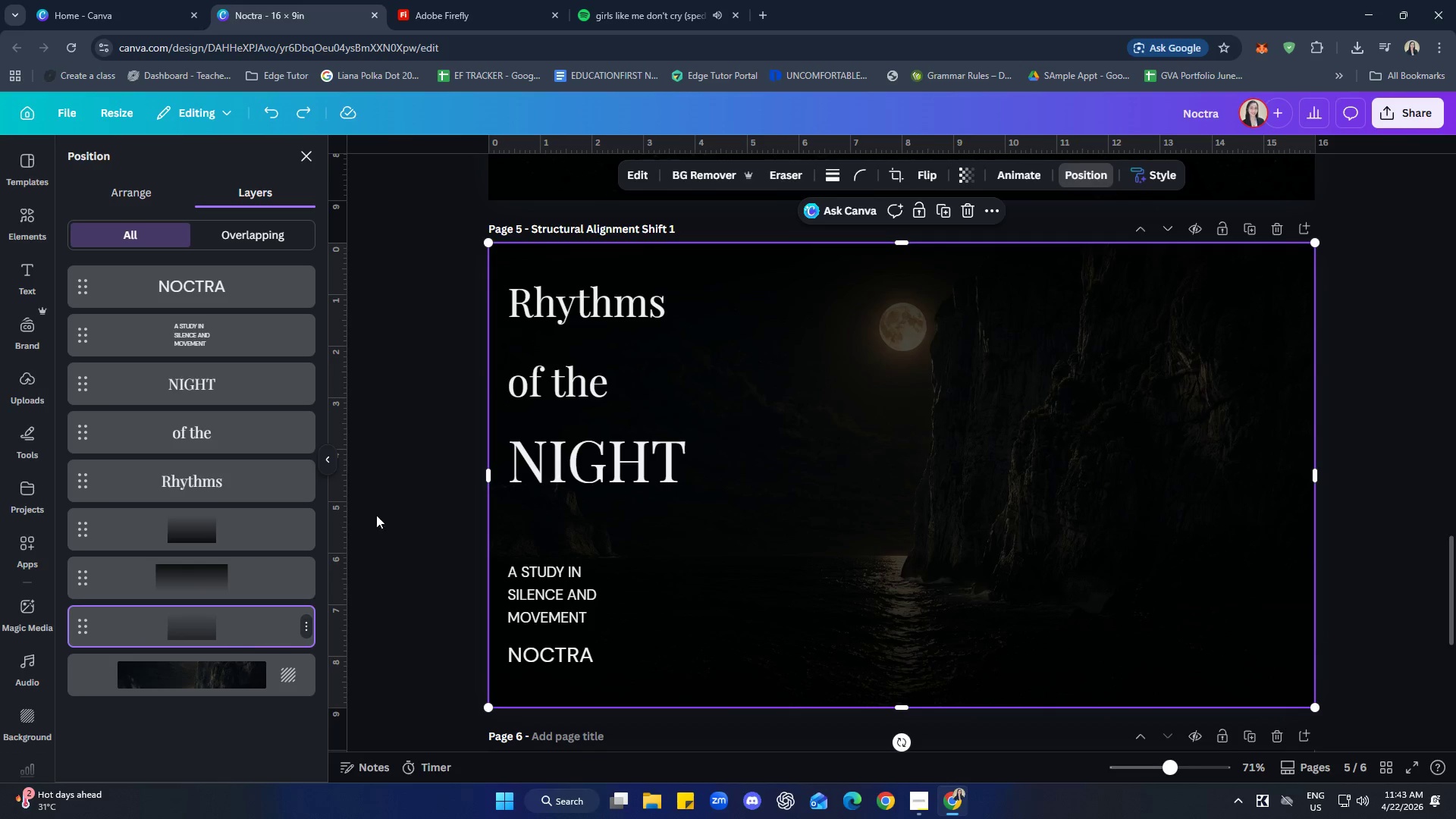 
left_click([963, 182])
 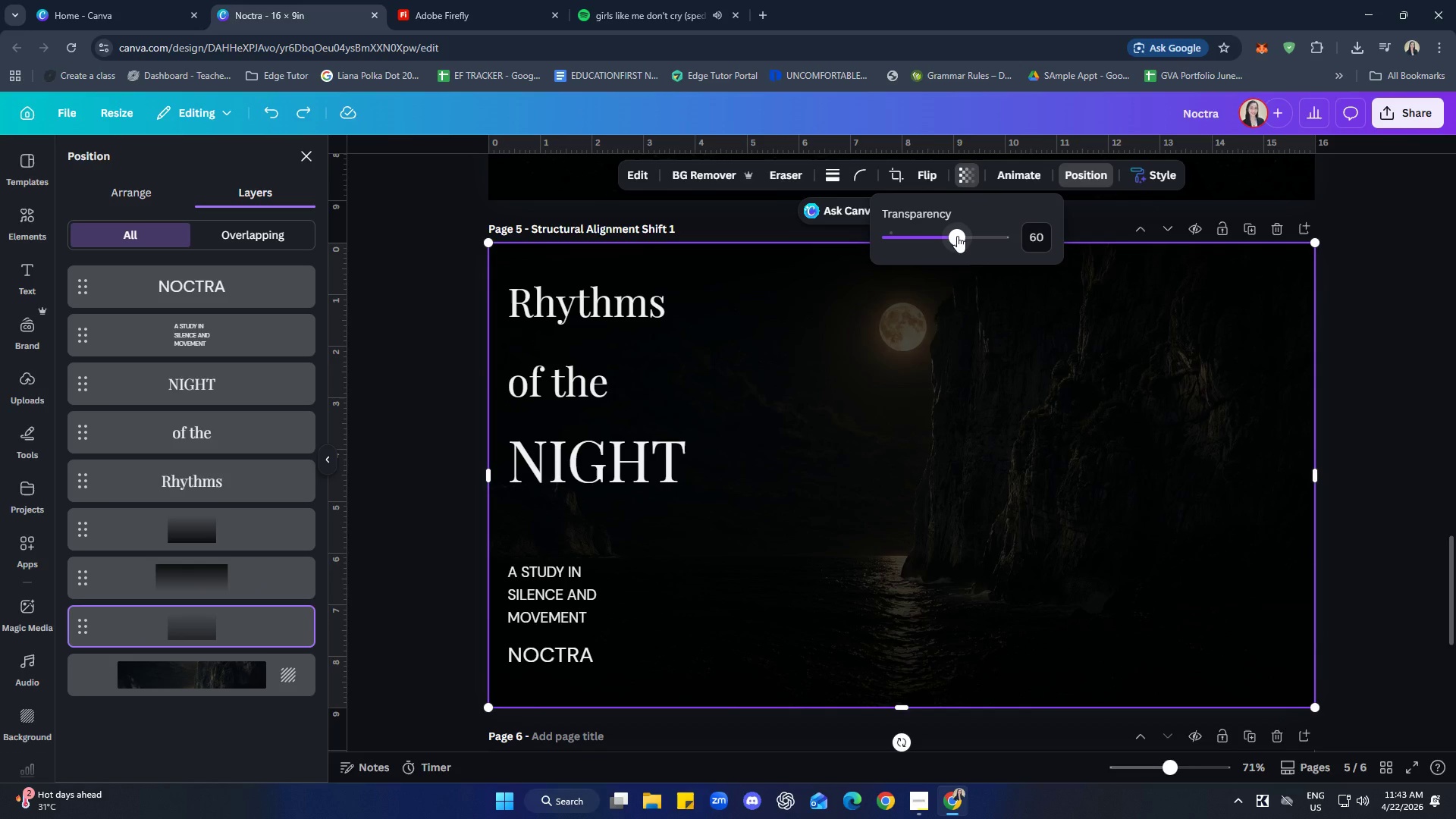 
left_click_drag(start_coordinate=[957, 236], to_coordinate=[1024, 248])
 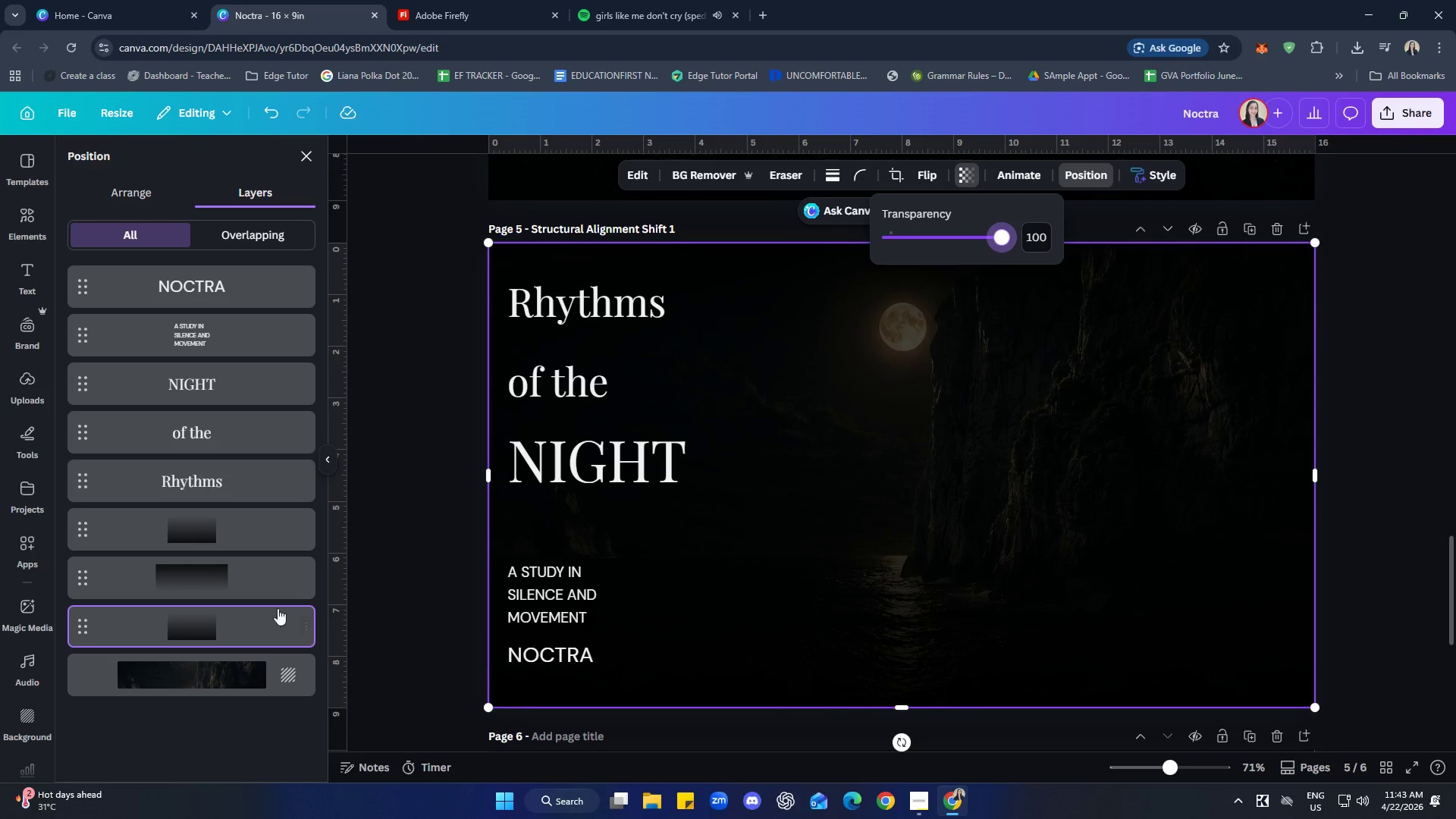 
left_click([253, 584])
 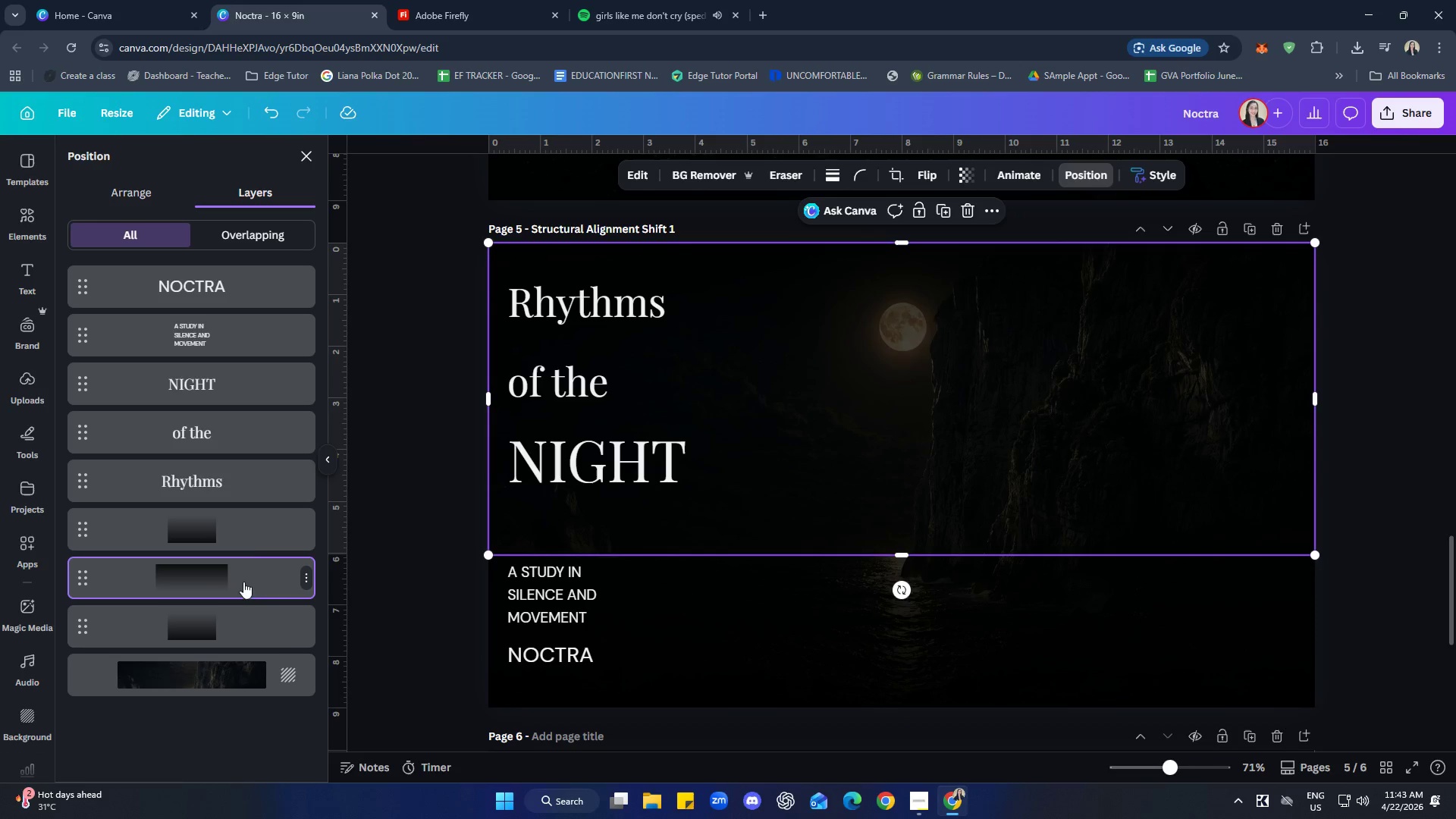 
left_click([246, 542])
 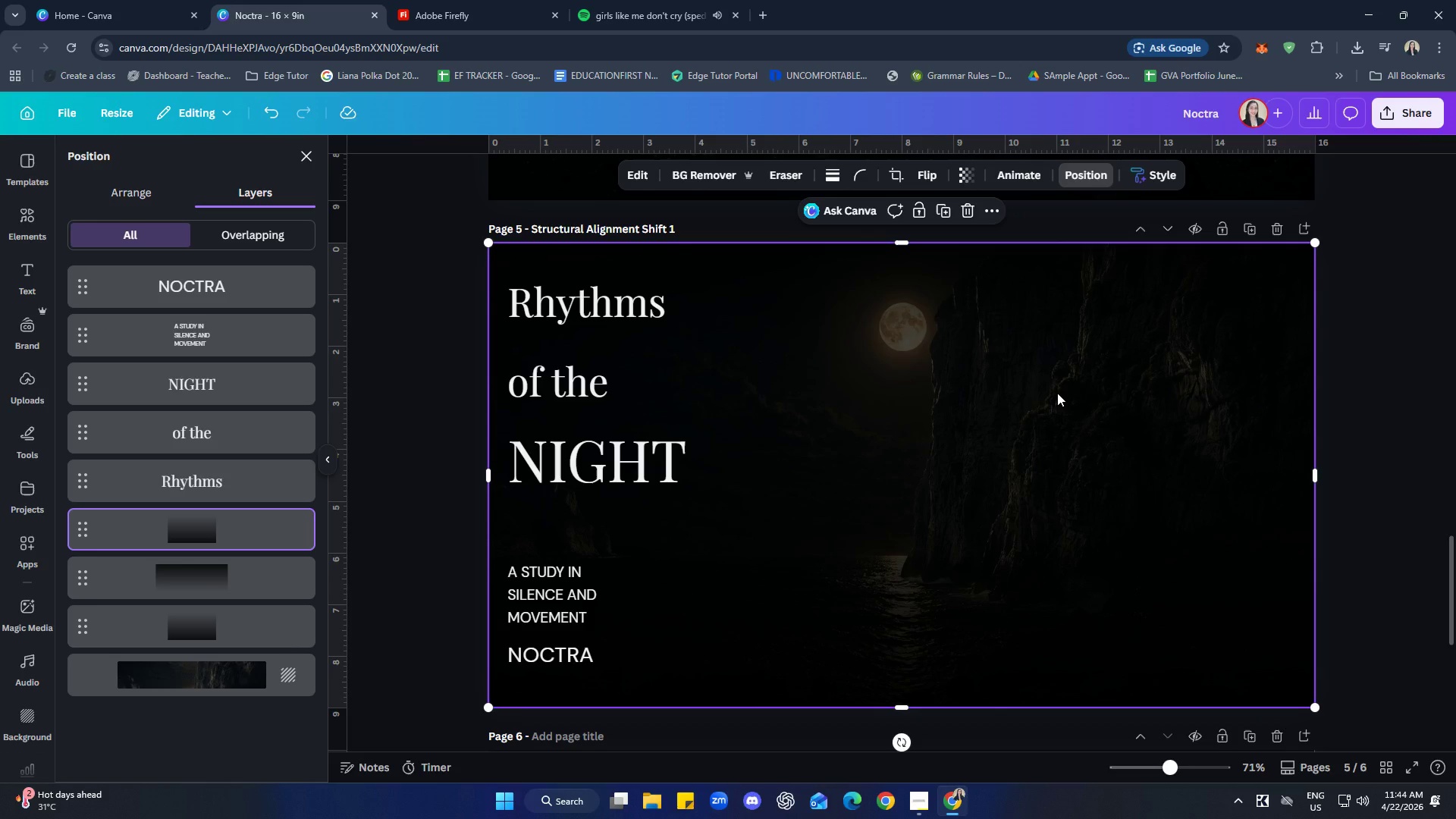 
key(Delete)
 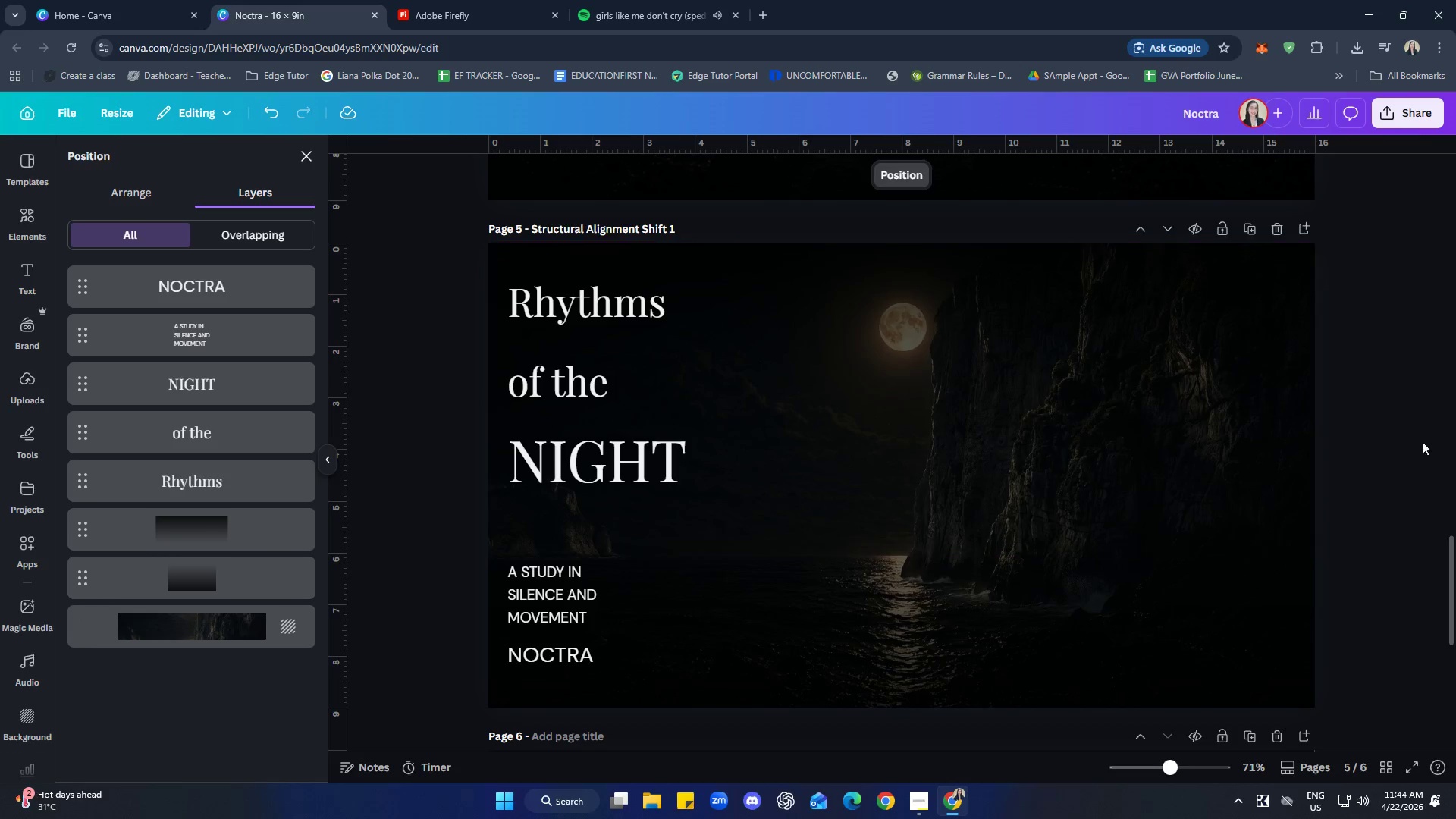 
left_click([1442, 430])
 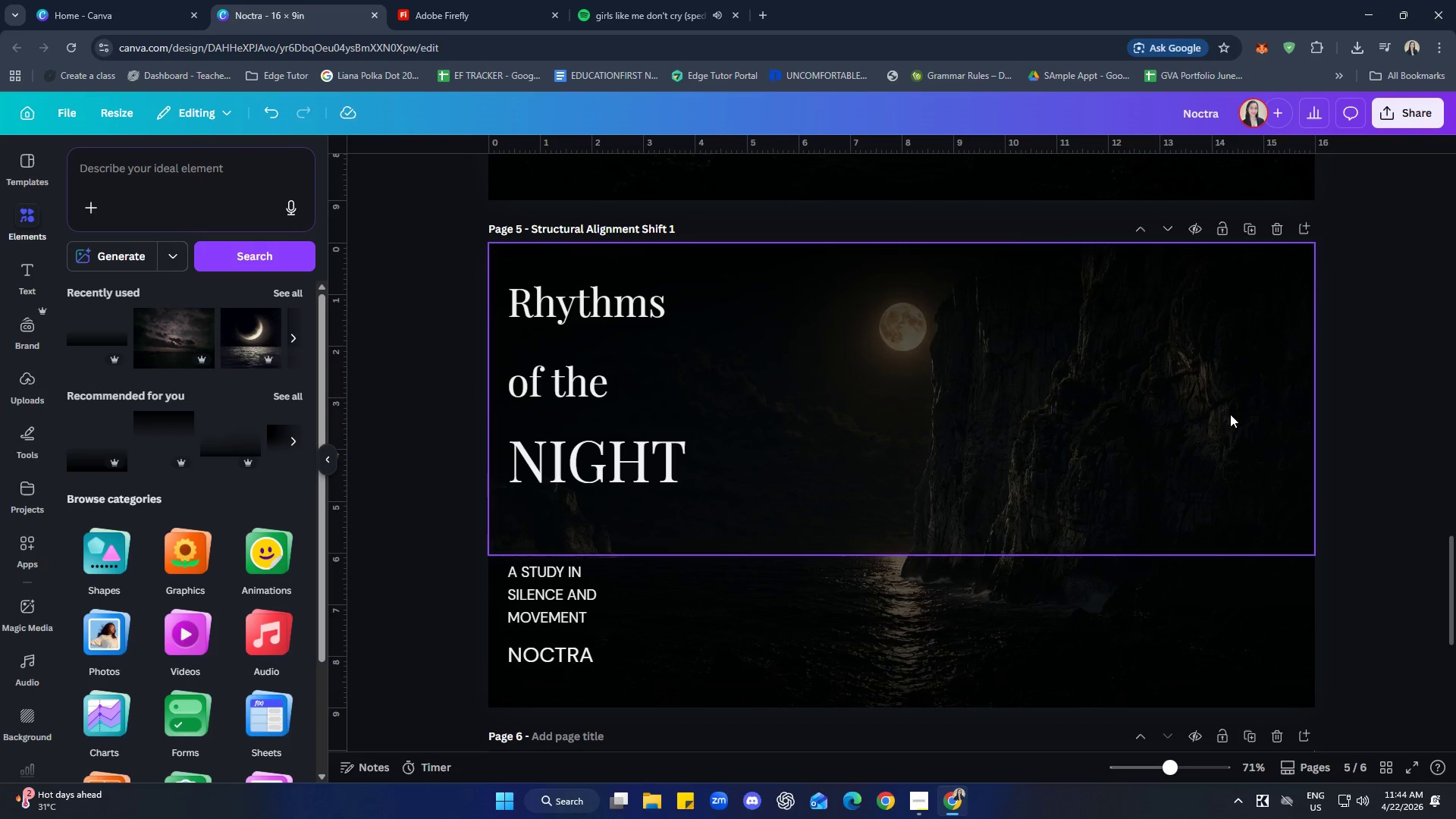 
left_click([1089, 388])
 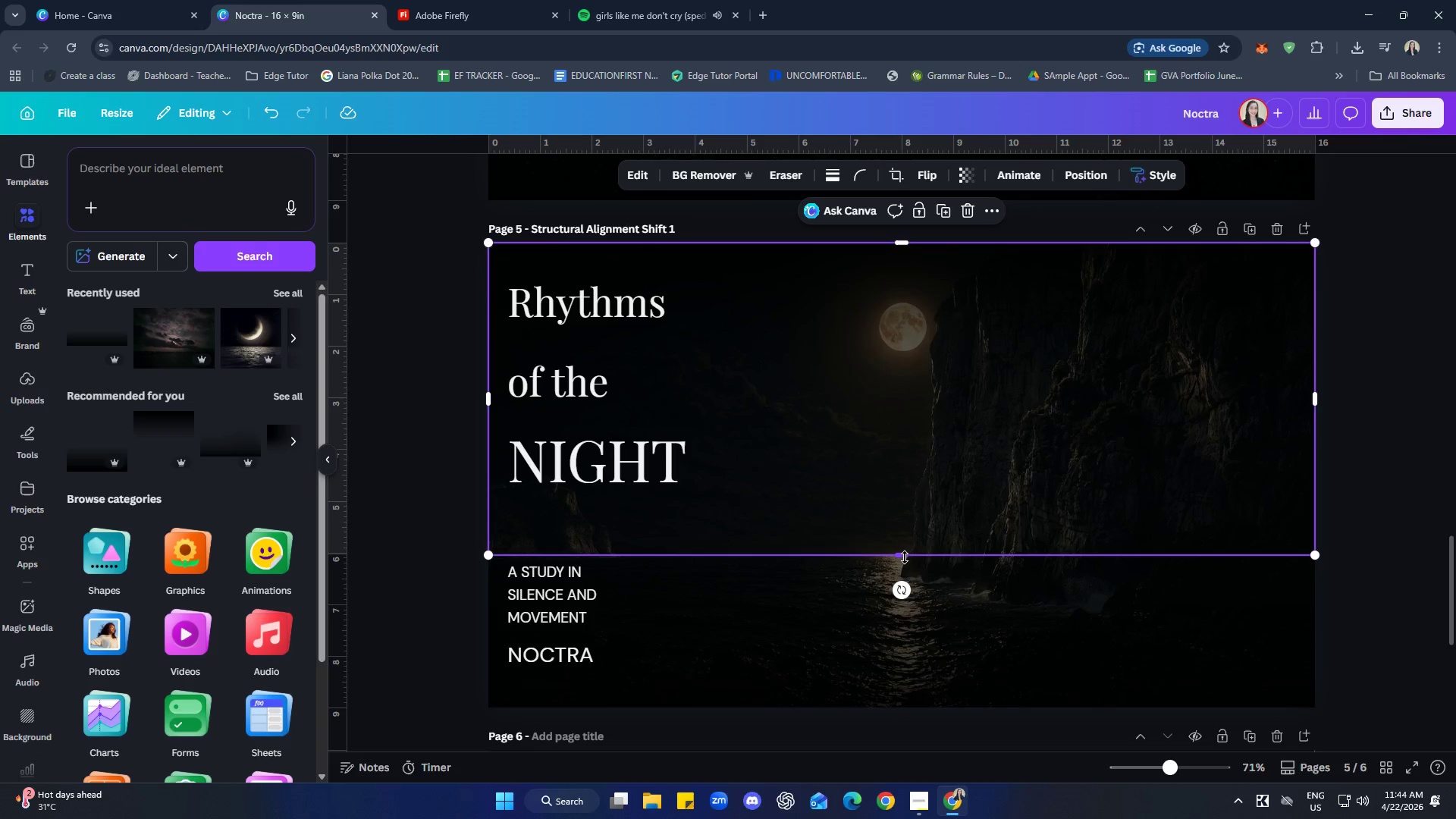 
left_click_drag(start_coordinate=[905, 557], to_coordinate=[896, 708])
 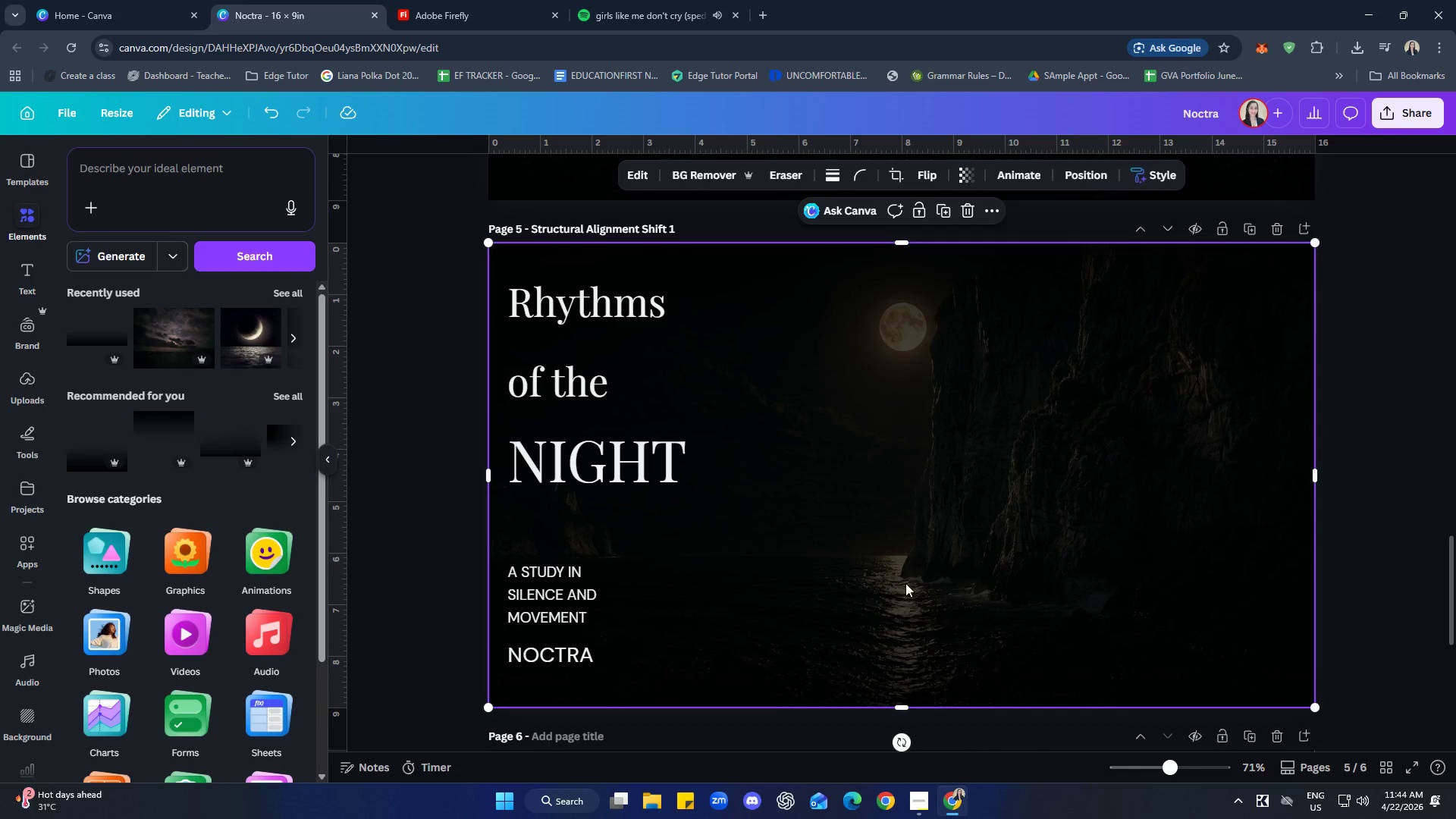 
right_click([905, 578])
 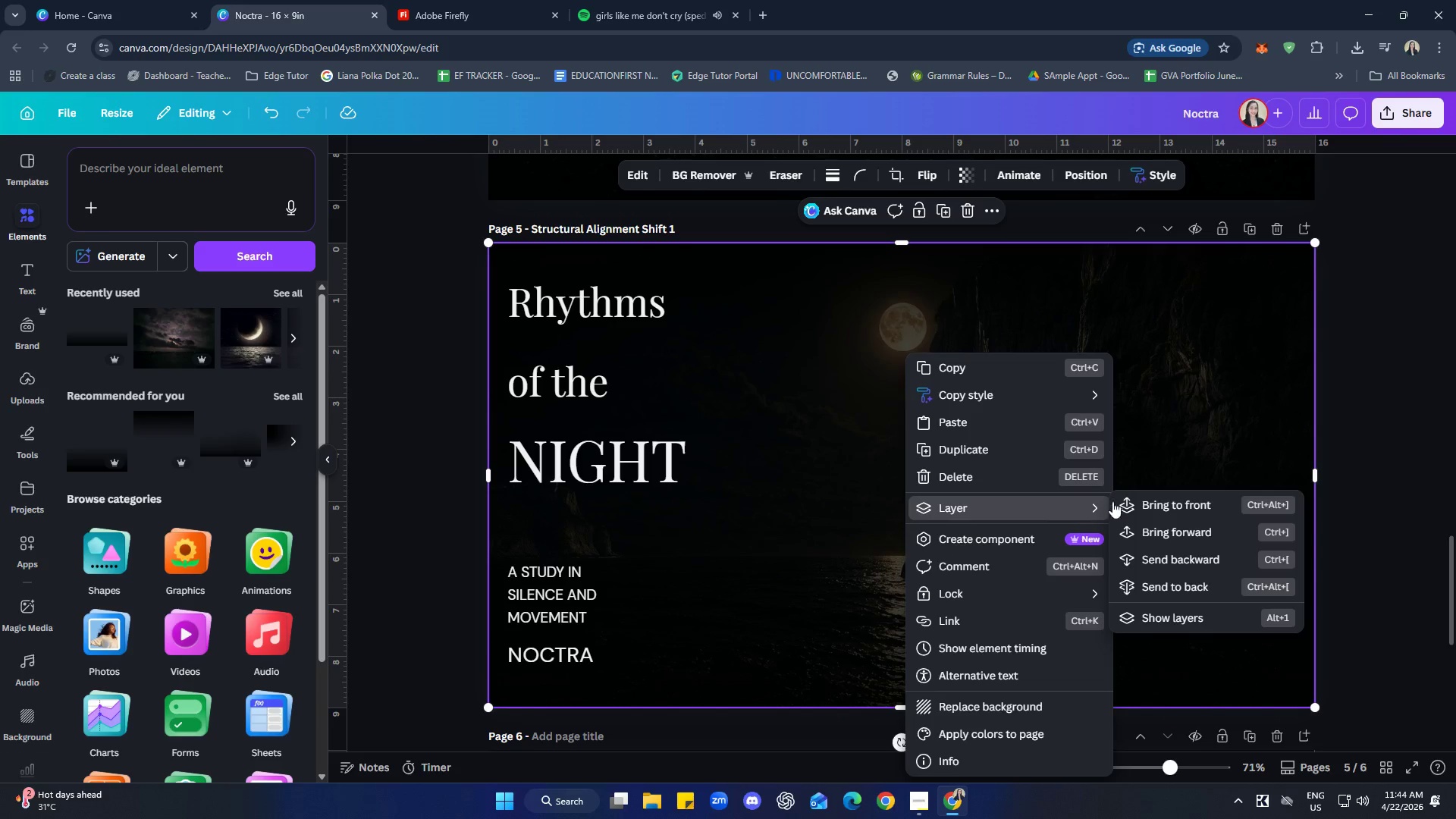 
left_click([1172, 579])
 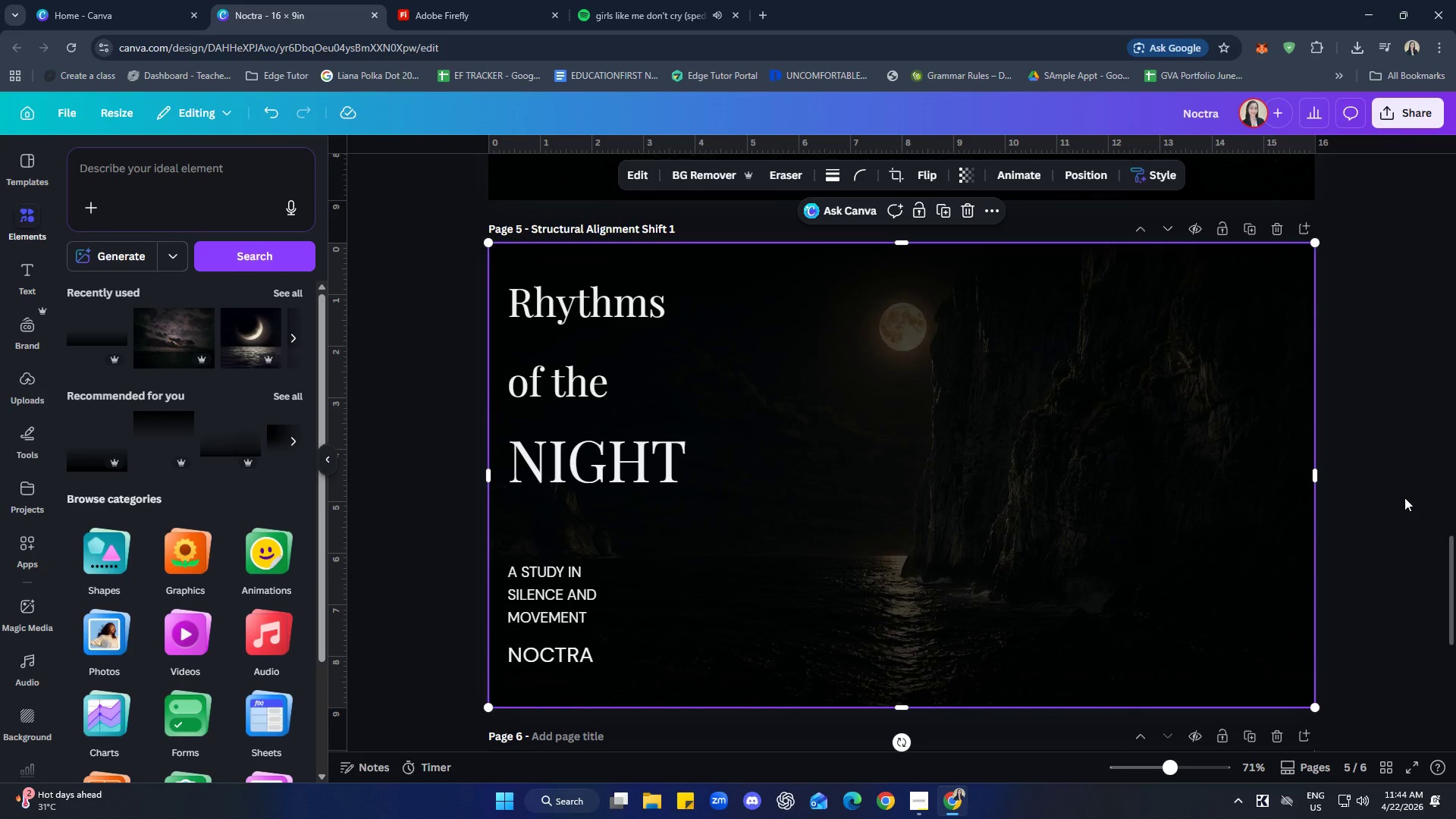 
left_click([1437, 487])
 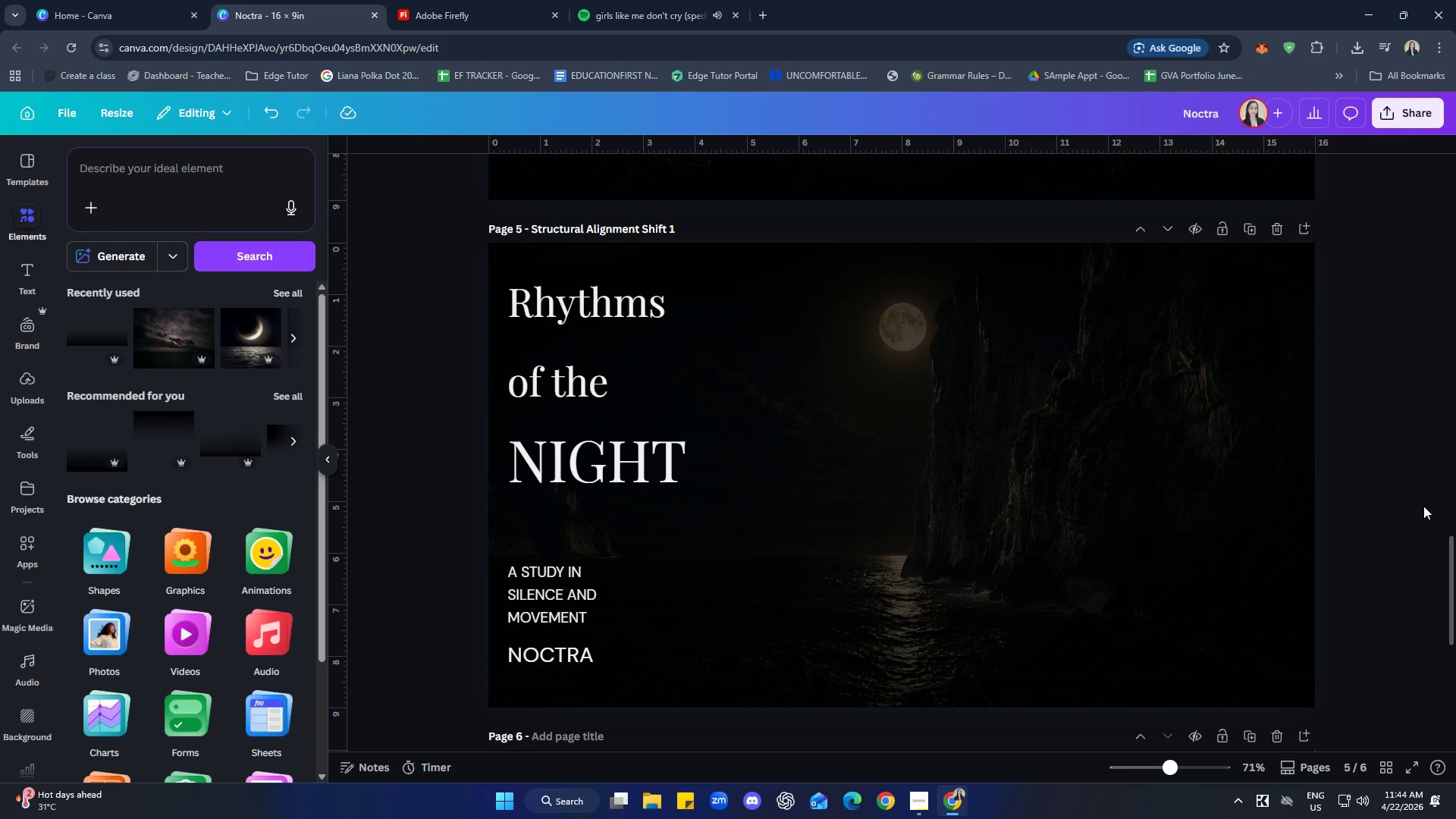 
wait(14.31)
 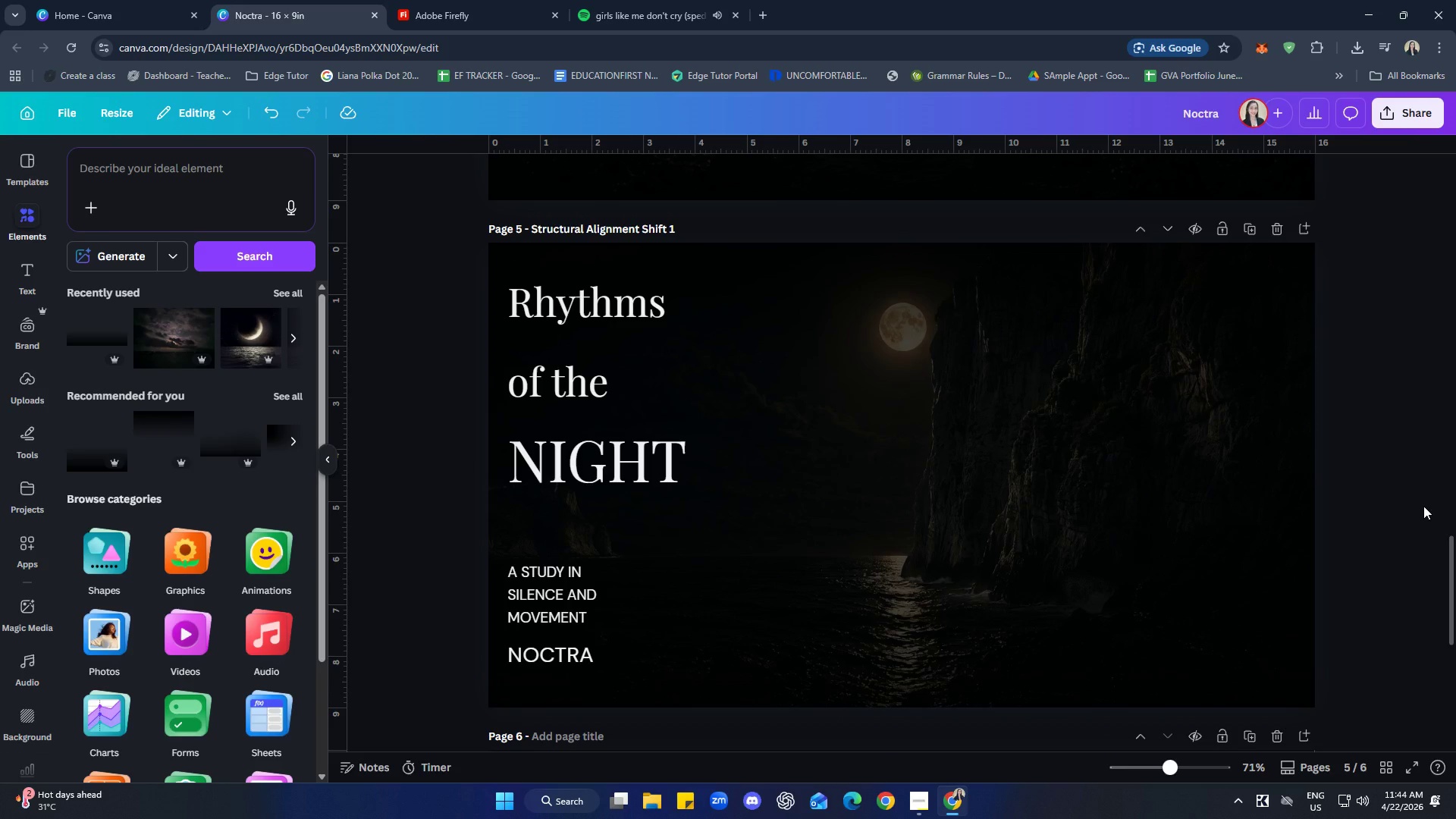 
hold_key(key=ShiftLeft, duration=3.45)
left_click([595, 306])
 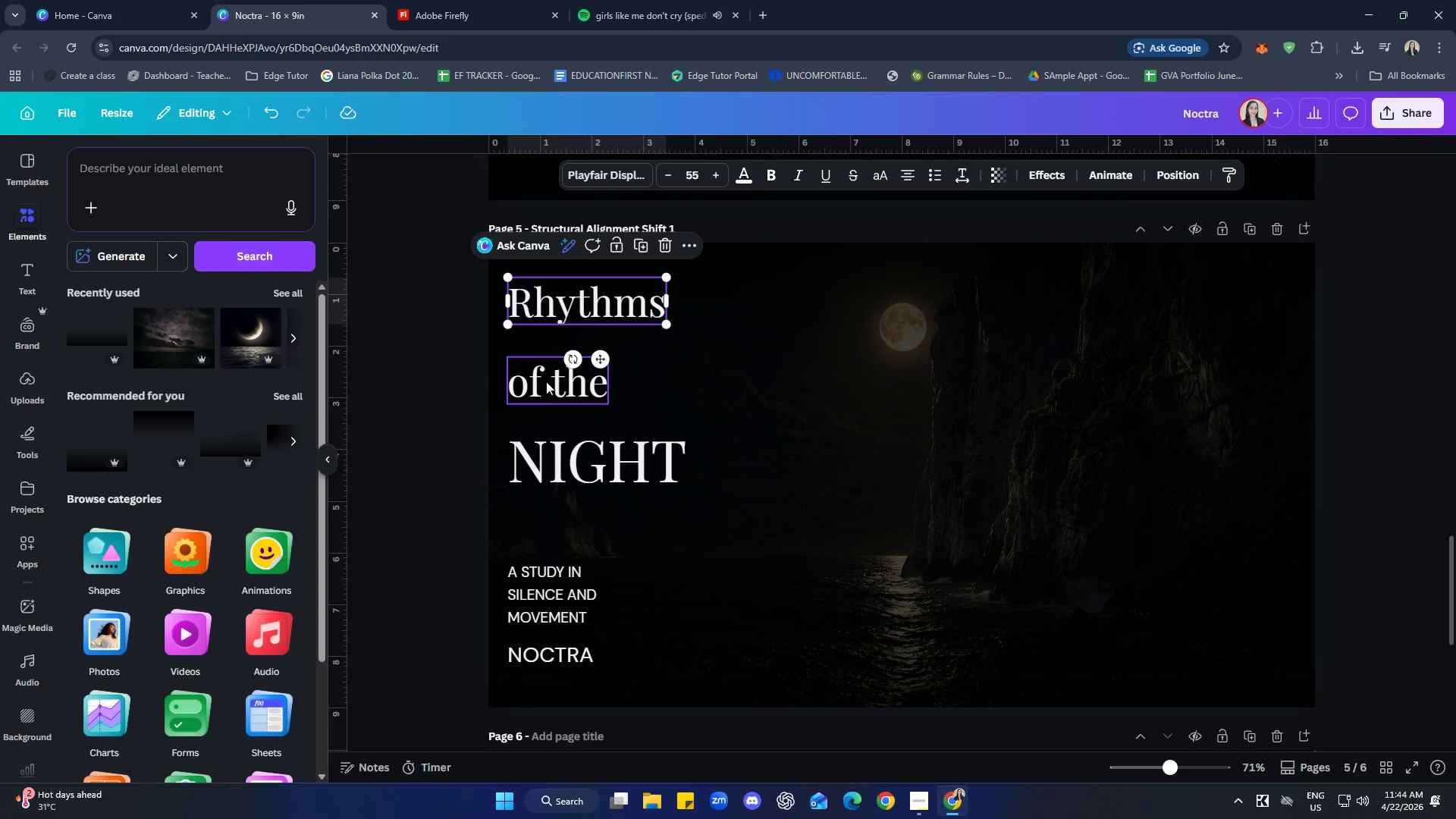 
left_click([541, 391])
 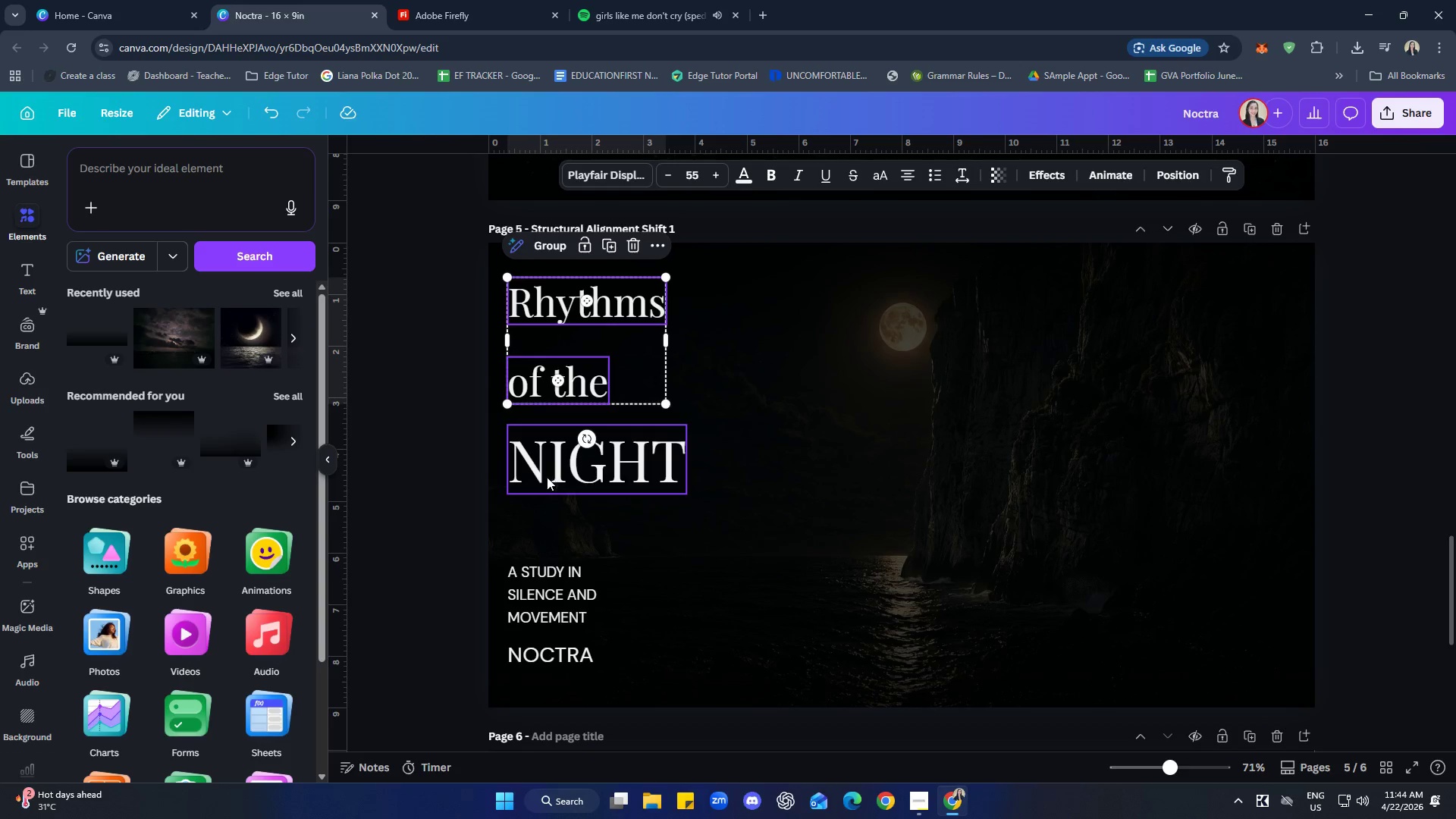 
left_click([547, 477])
 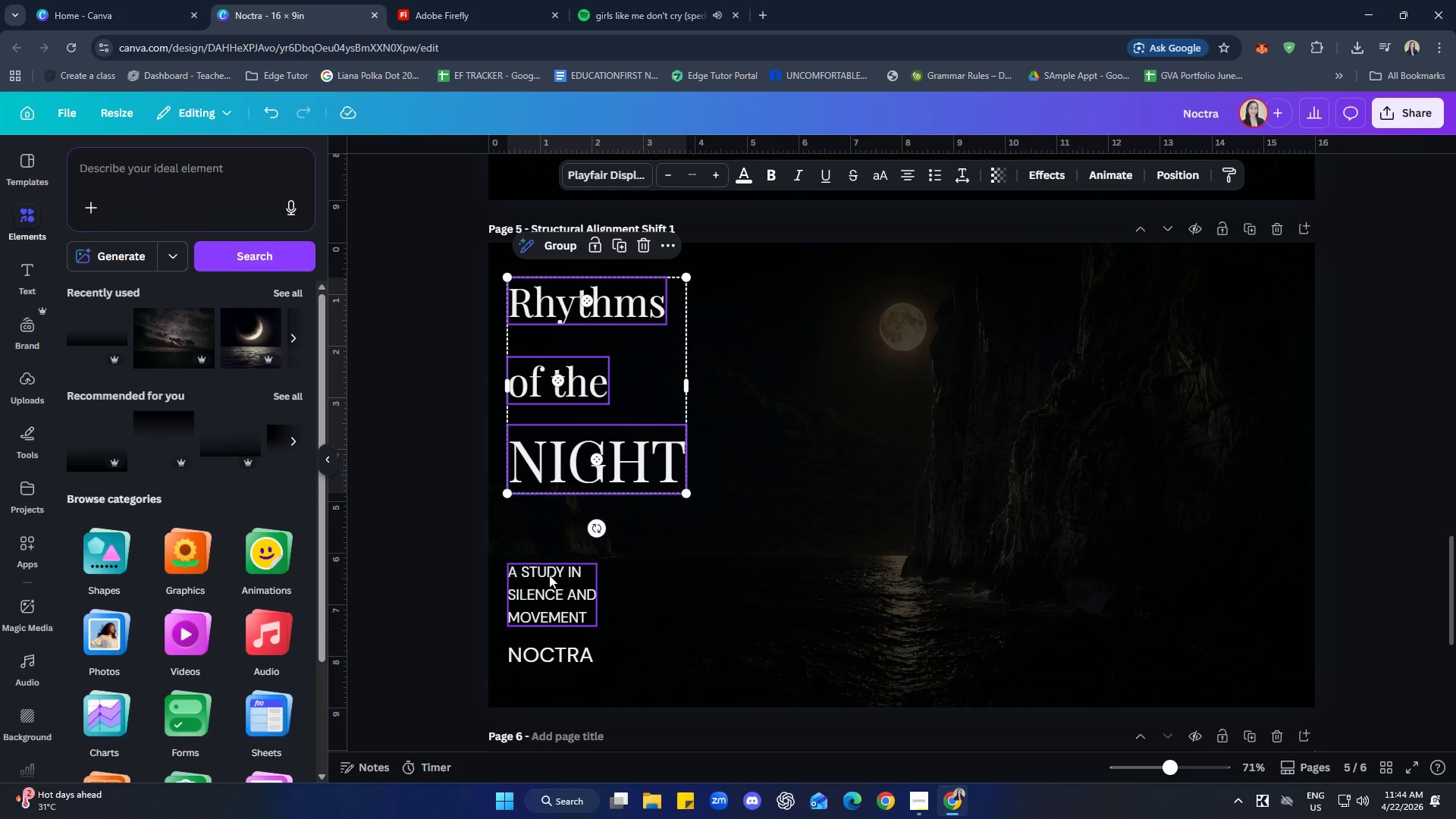 
left_click([549, 575])
 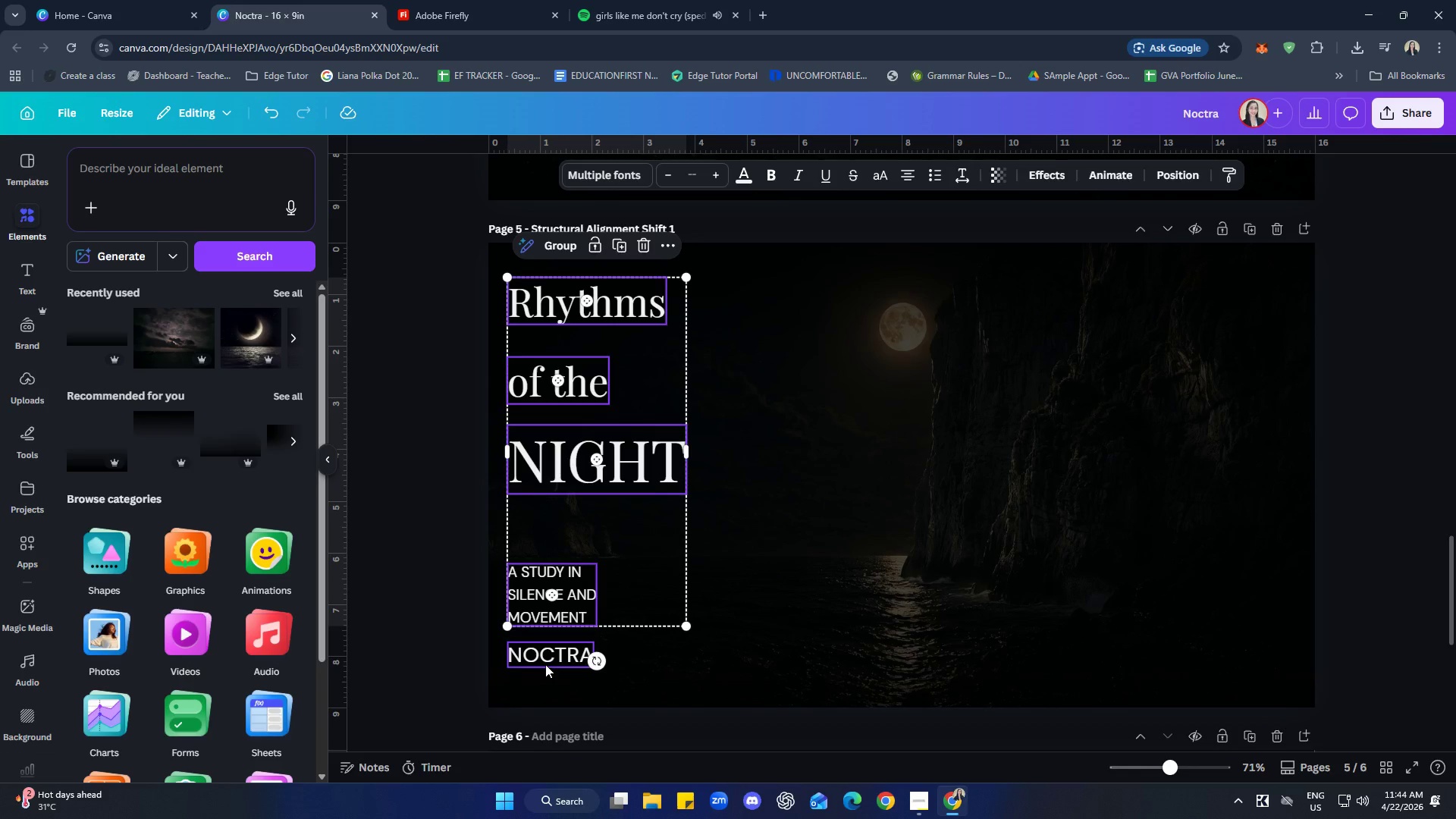 
left_click([545, 664])
 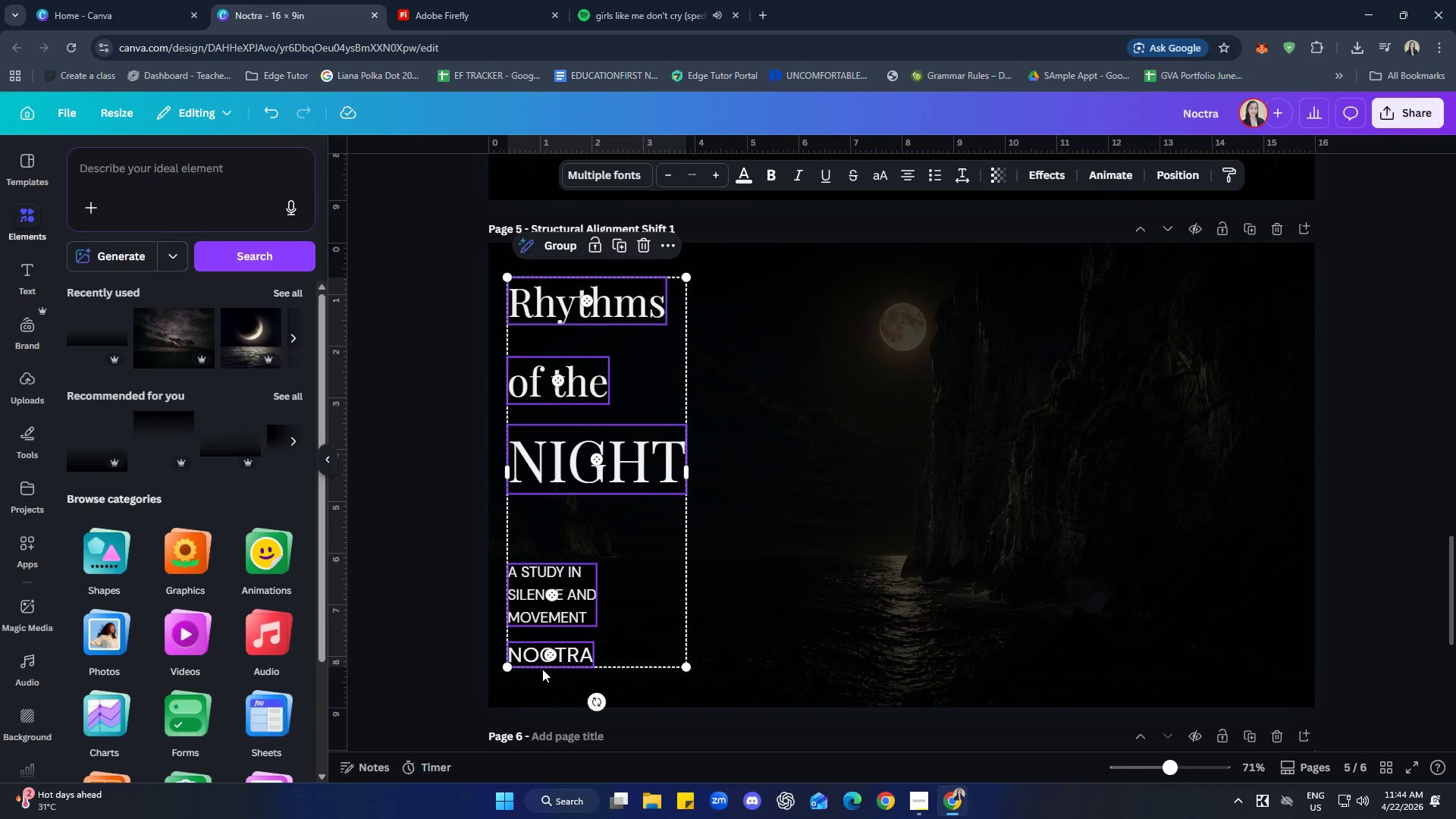 
right_click([541, 669])
 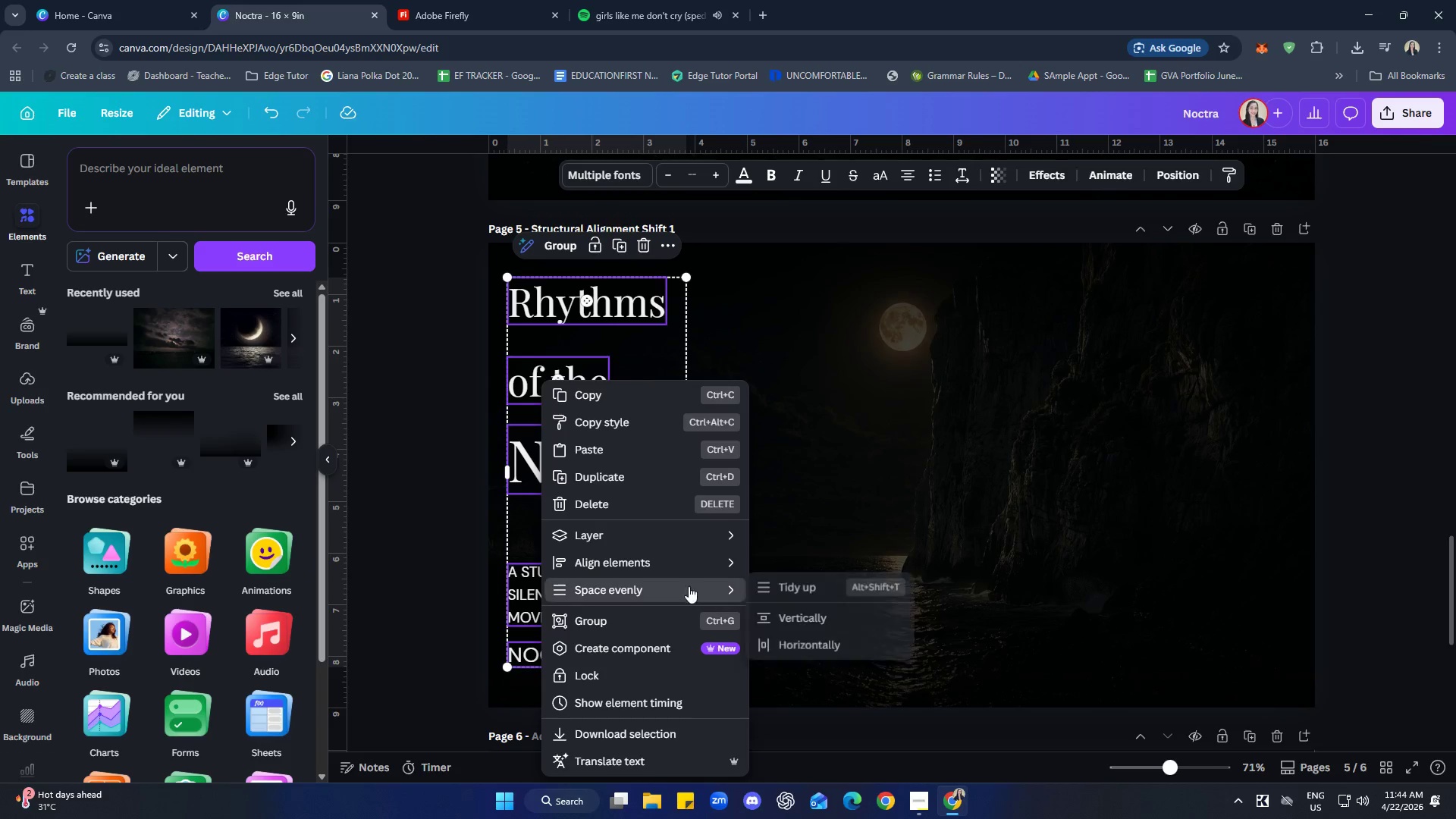 
left_click([804, 582])
 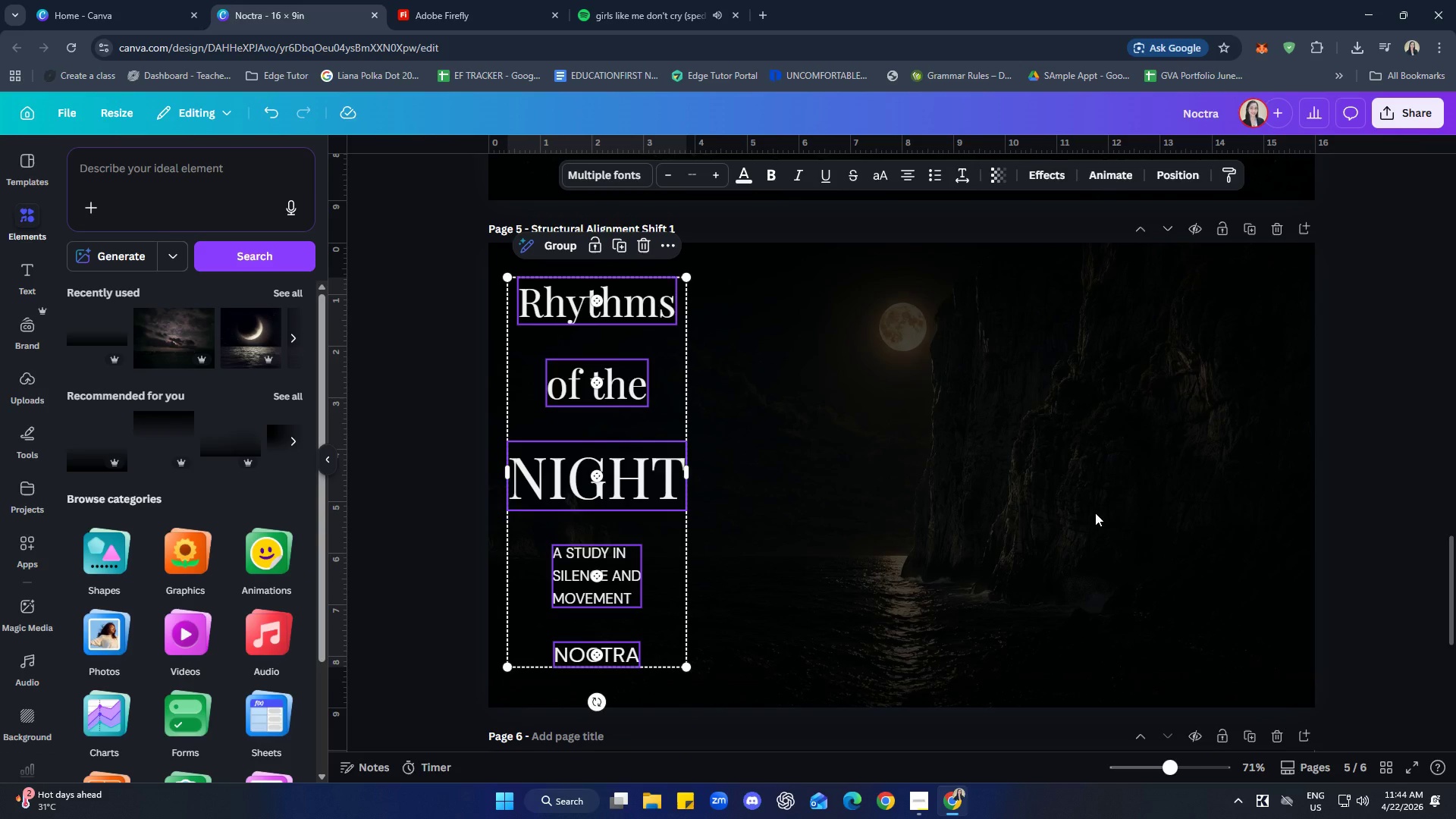 
wait(8.88)
 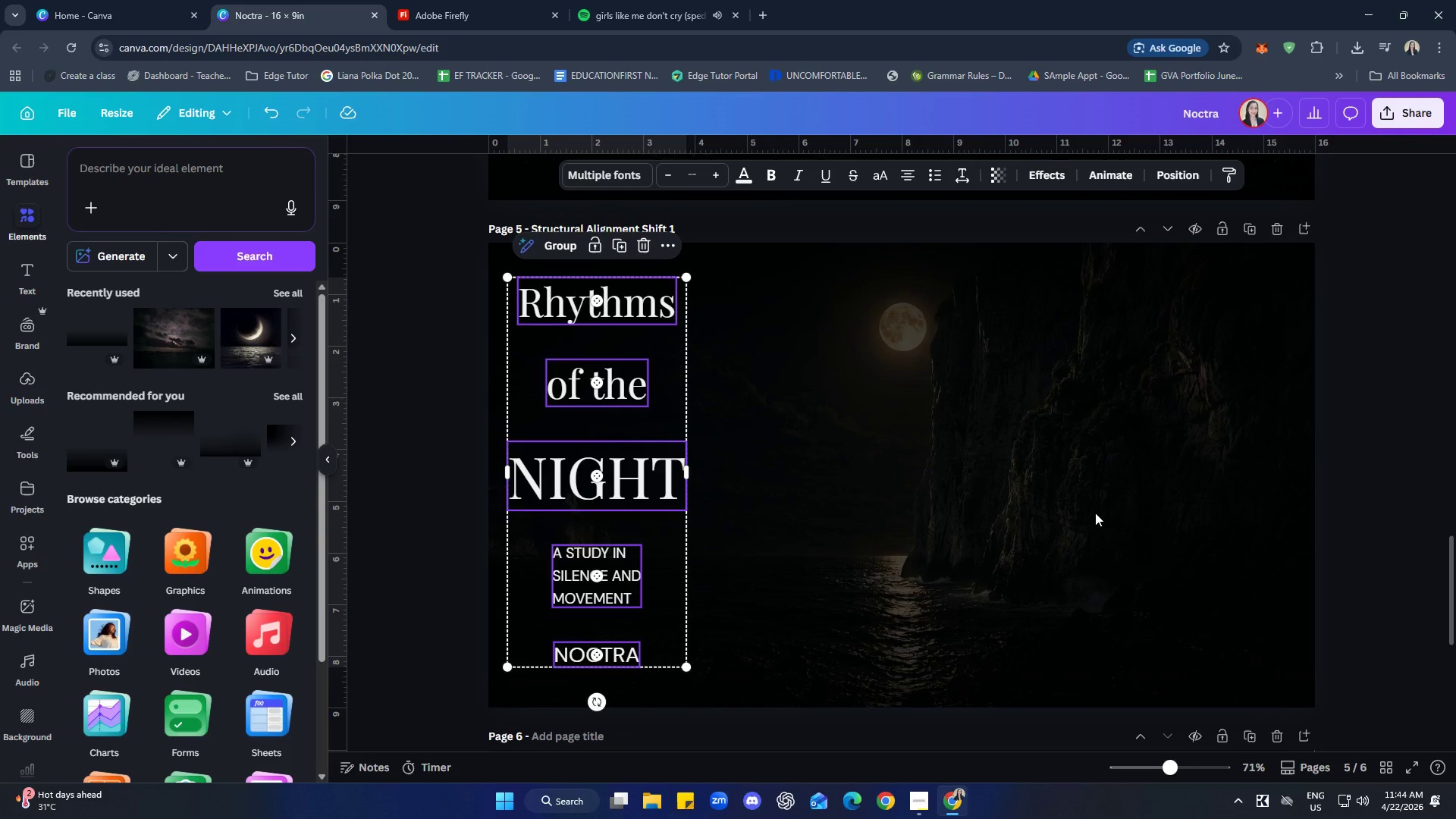 
left_click([906, 178])
 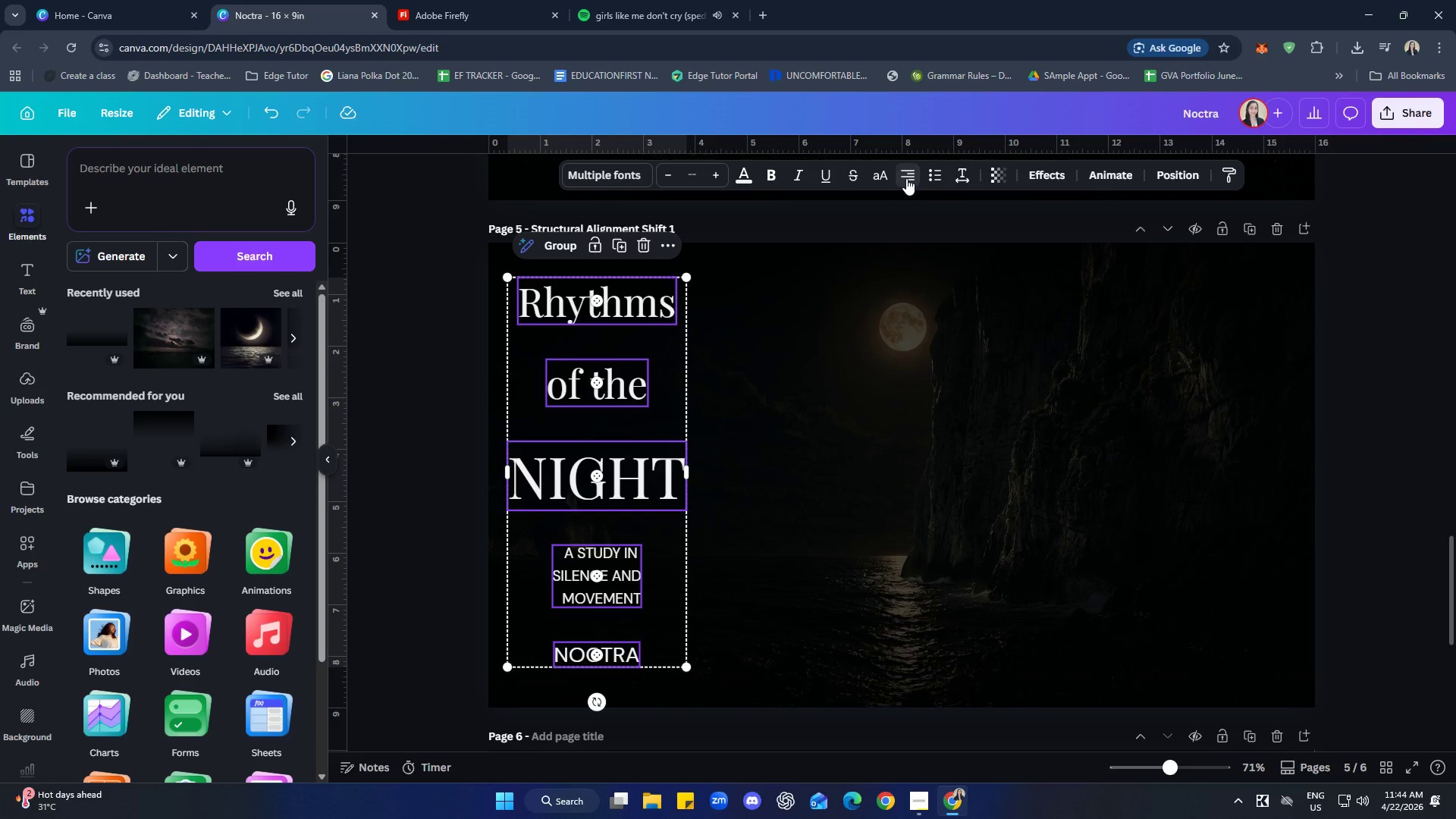 
left_click([906, 178])
 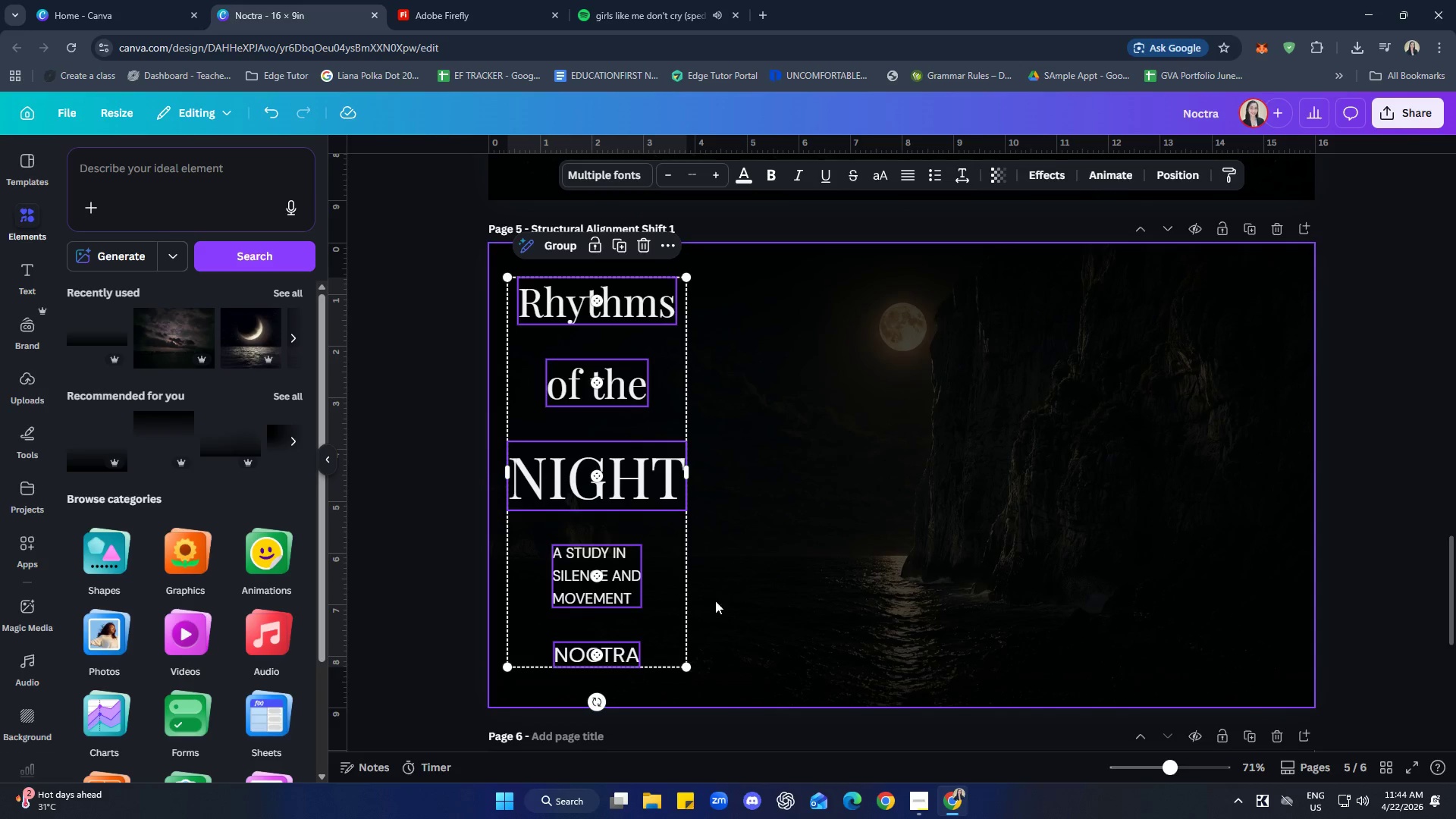 
right_click([567, 573])
 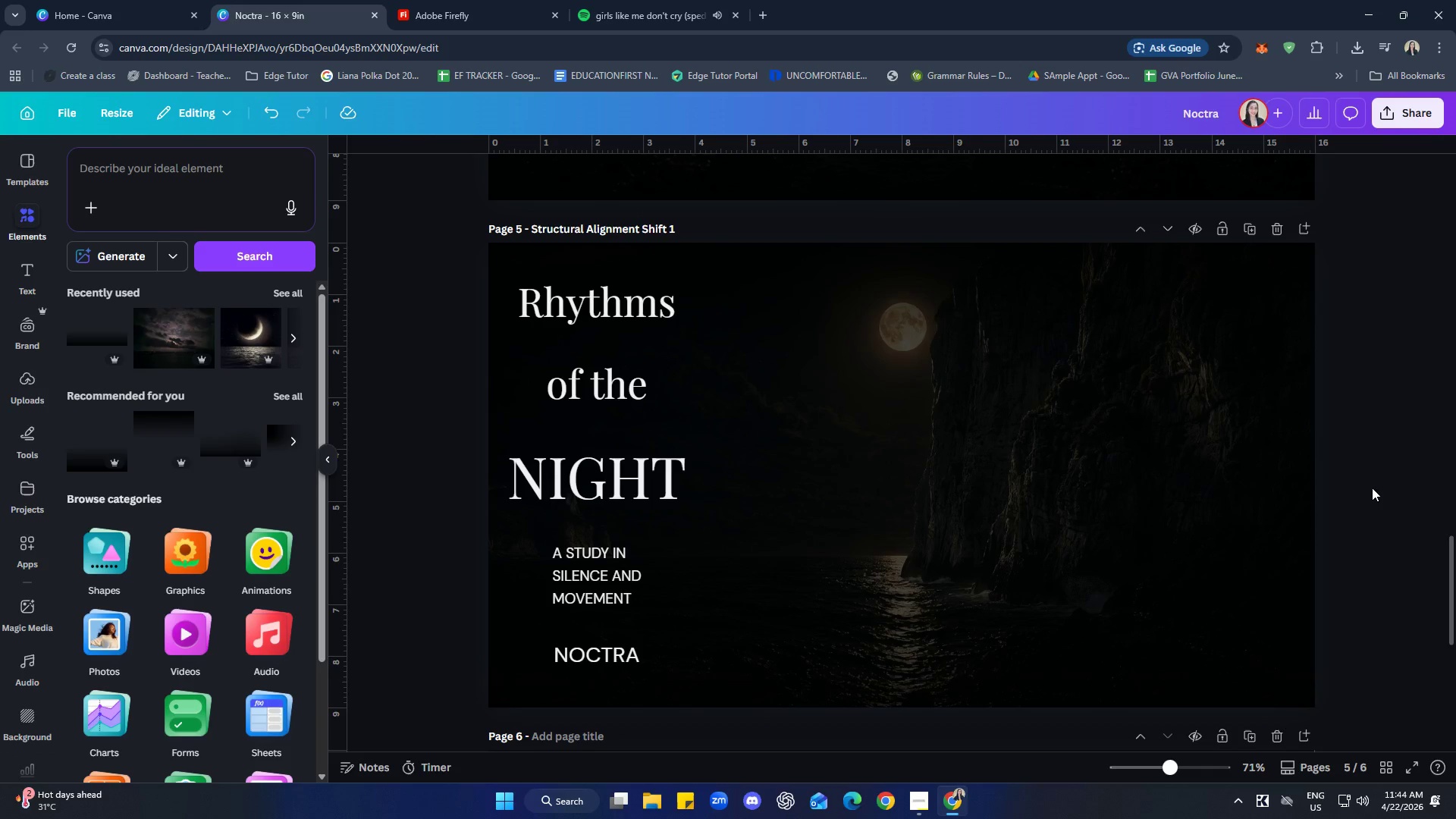 
wait(5.28)
 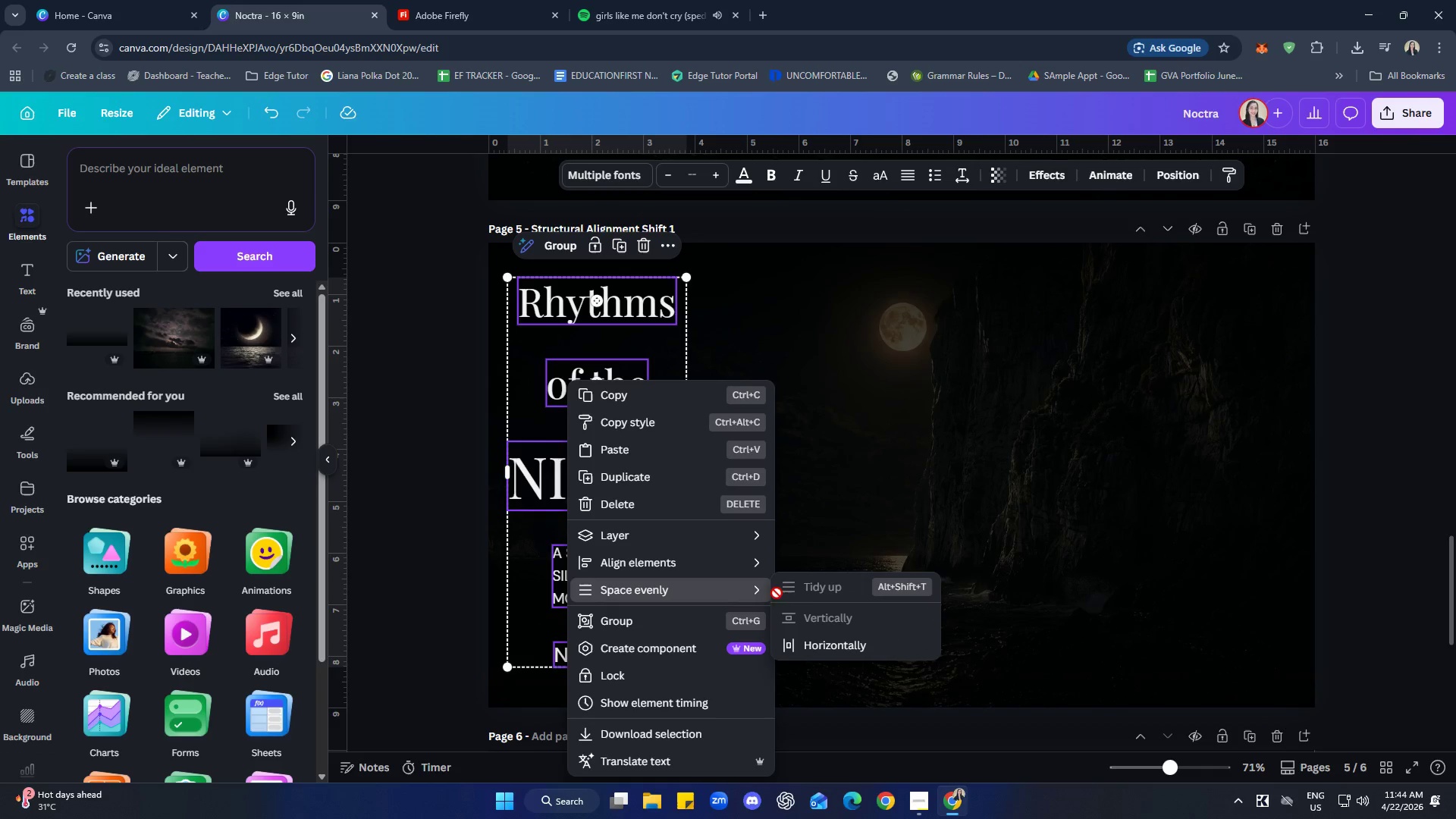 
left_click([617, 399])
 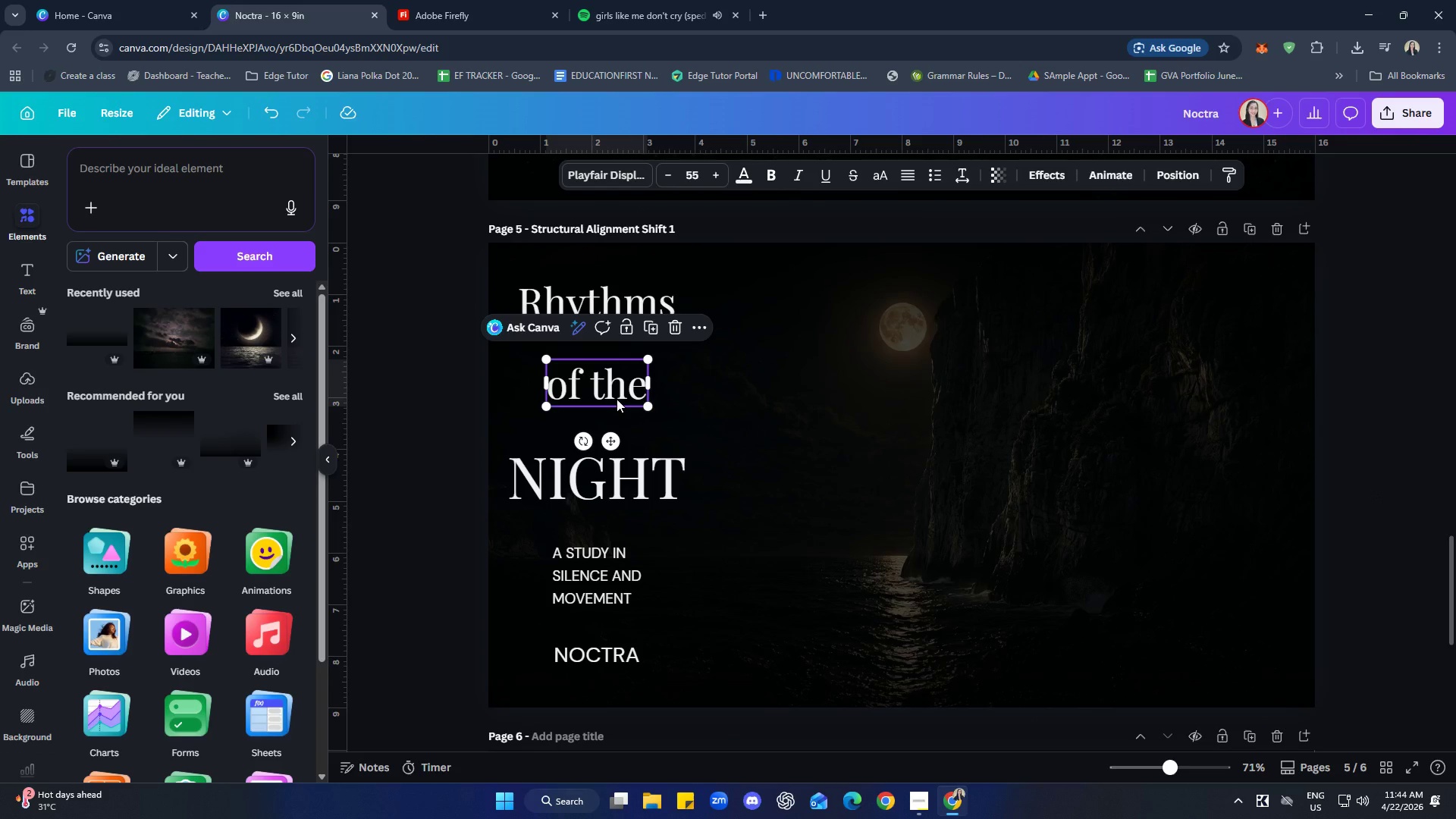 
key(ArrowLeft)
 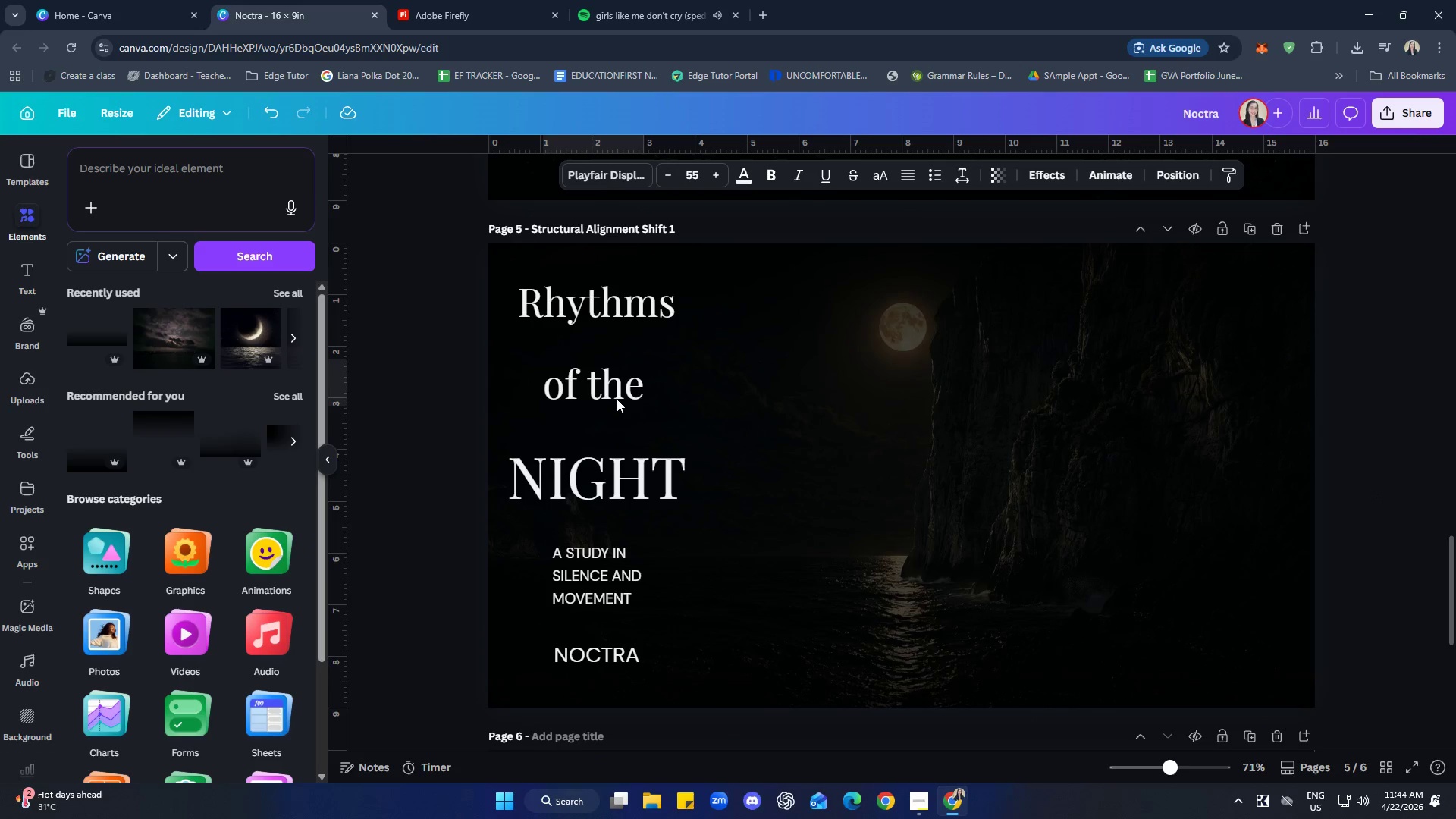 
key(ArrowLeft)
 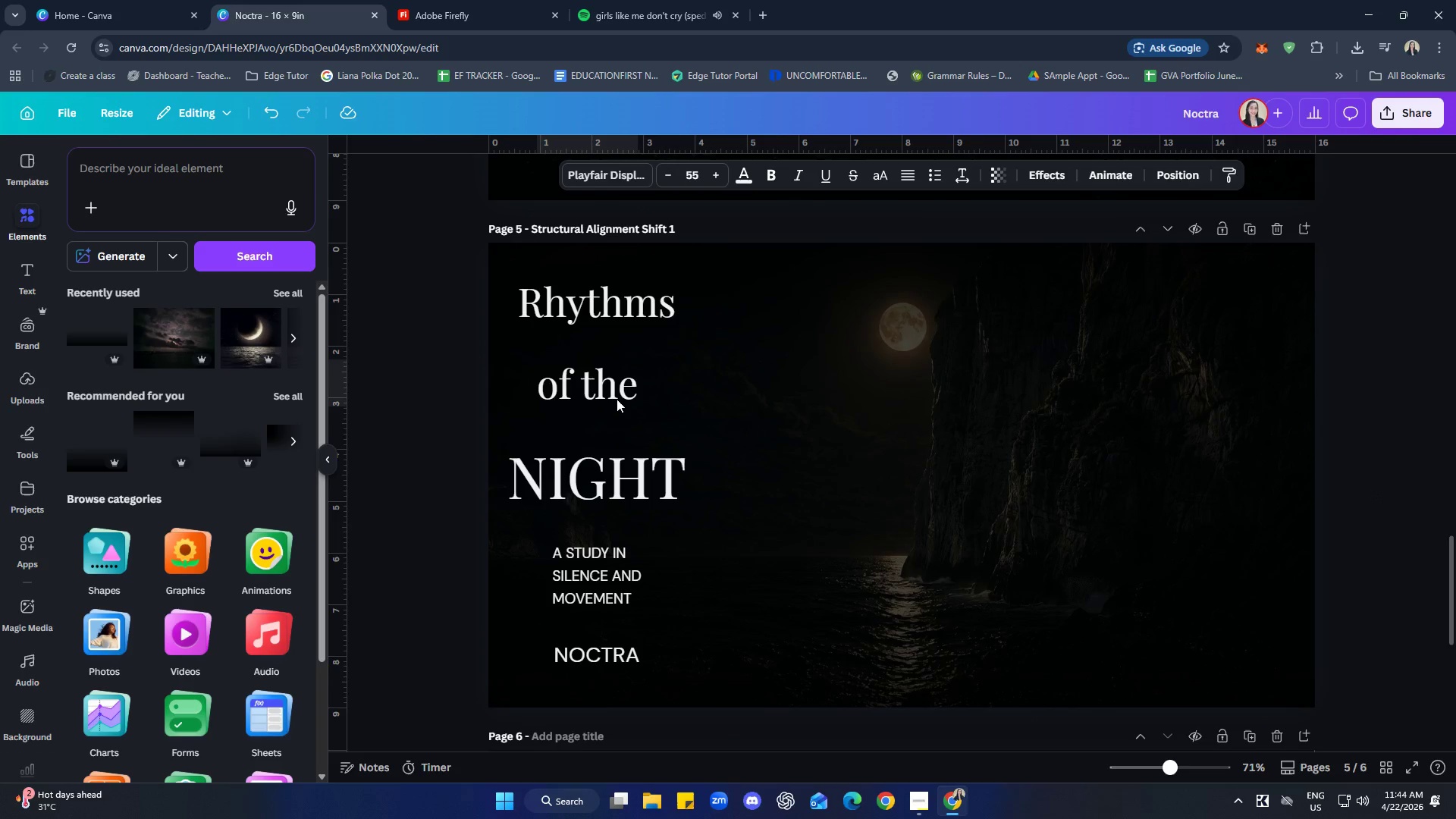 
key(ArrowLeft)
 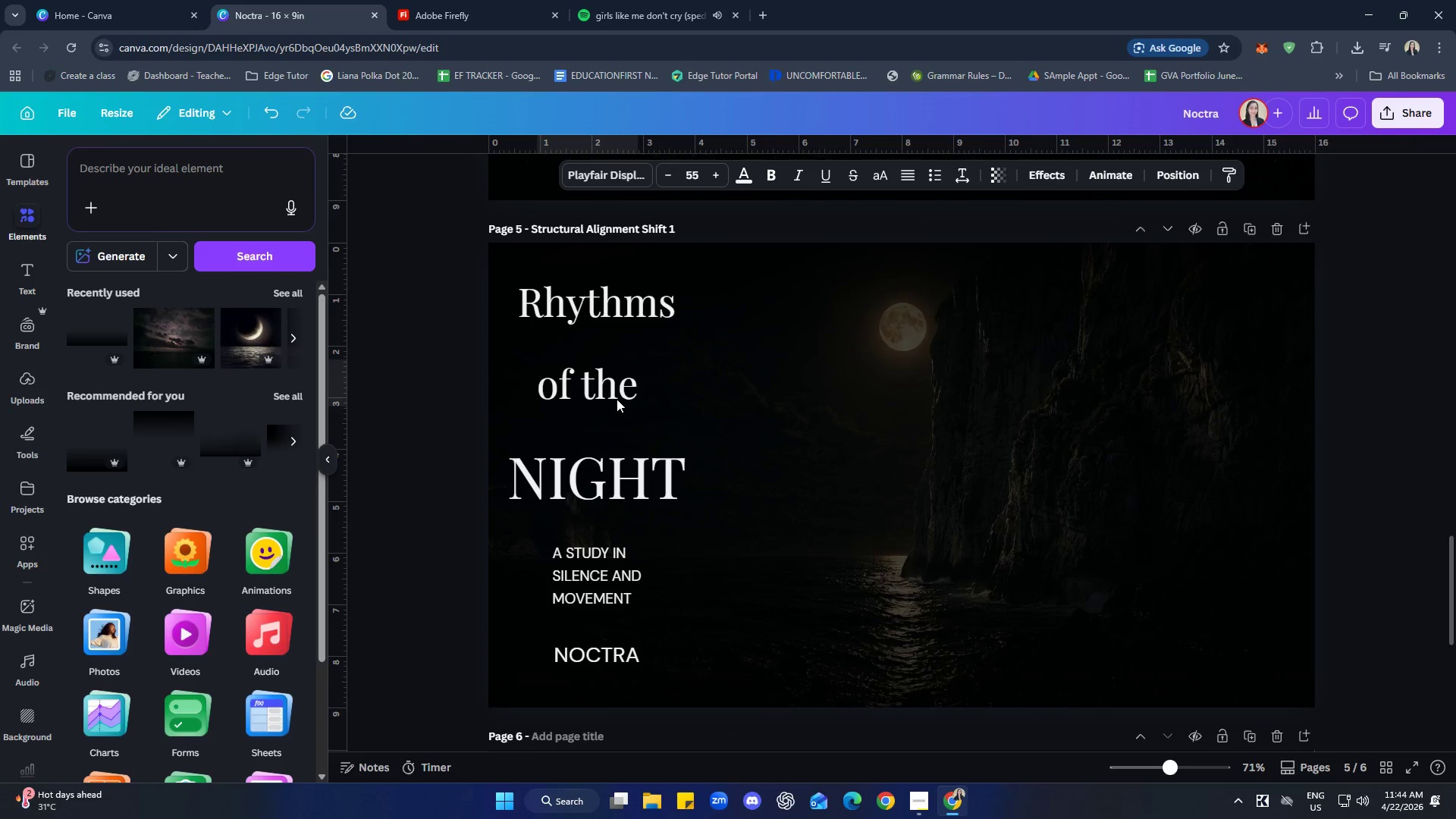 
key(ArrowLeft)
 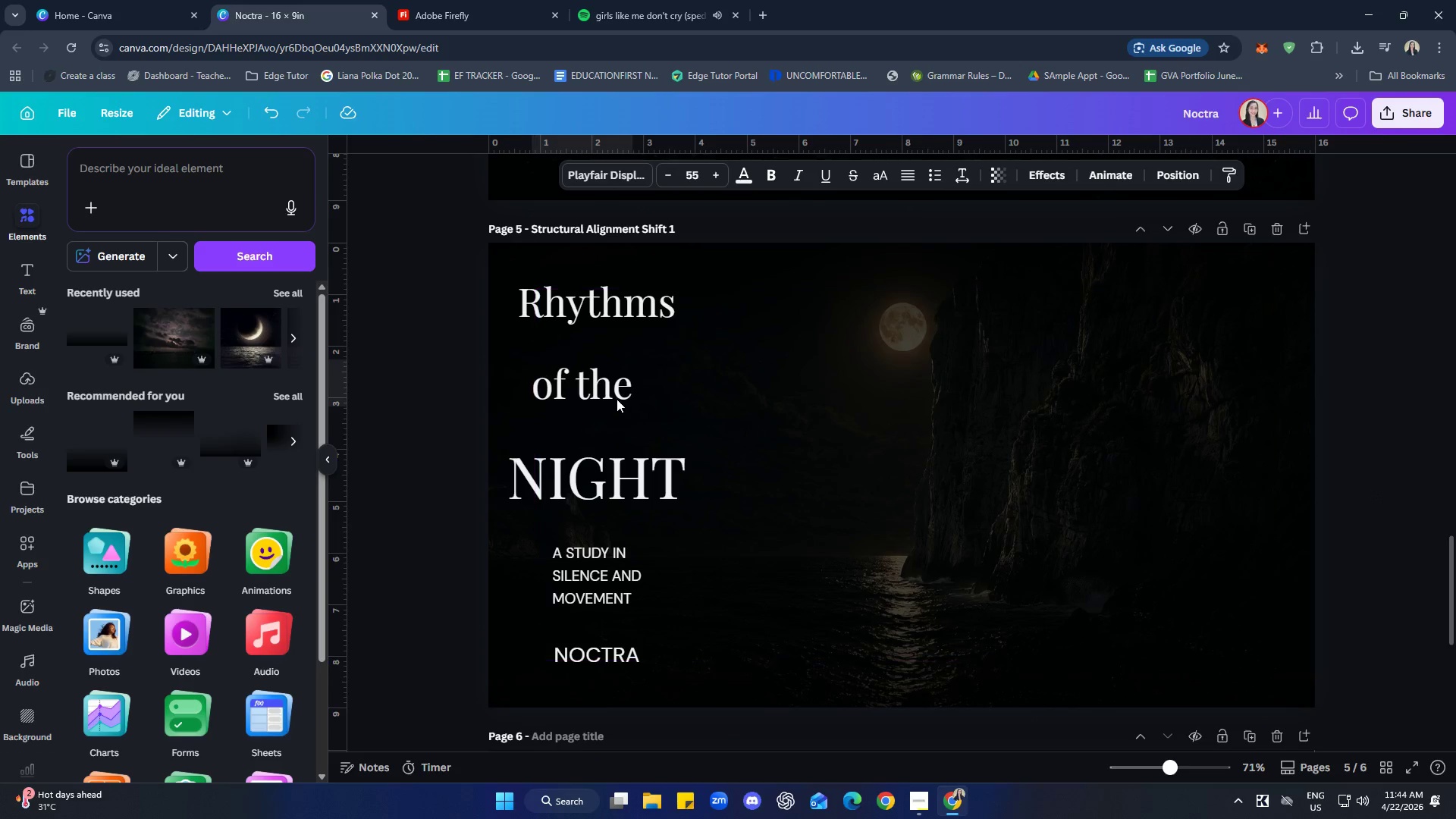 
hold_key(key=ArrowLeft, duration=0.36)
 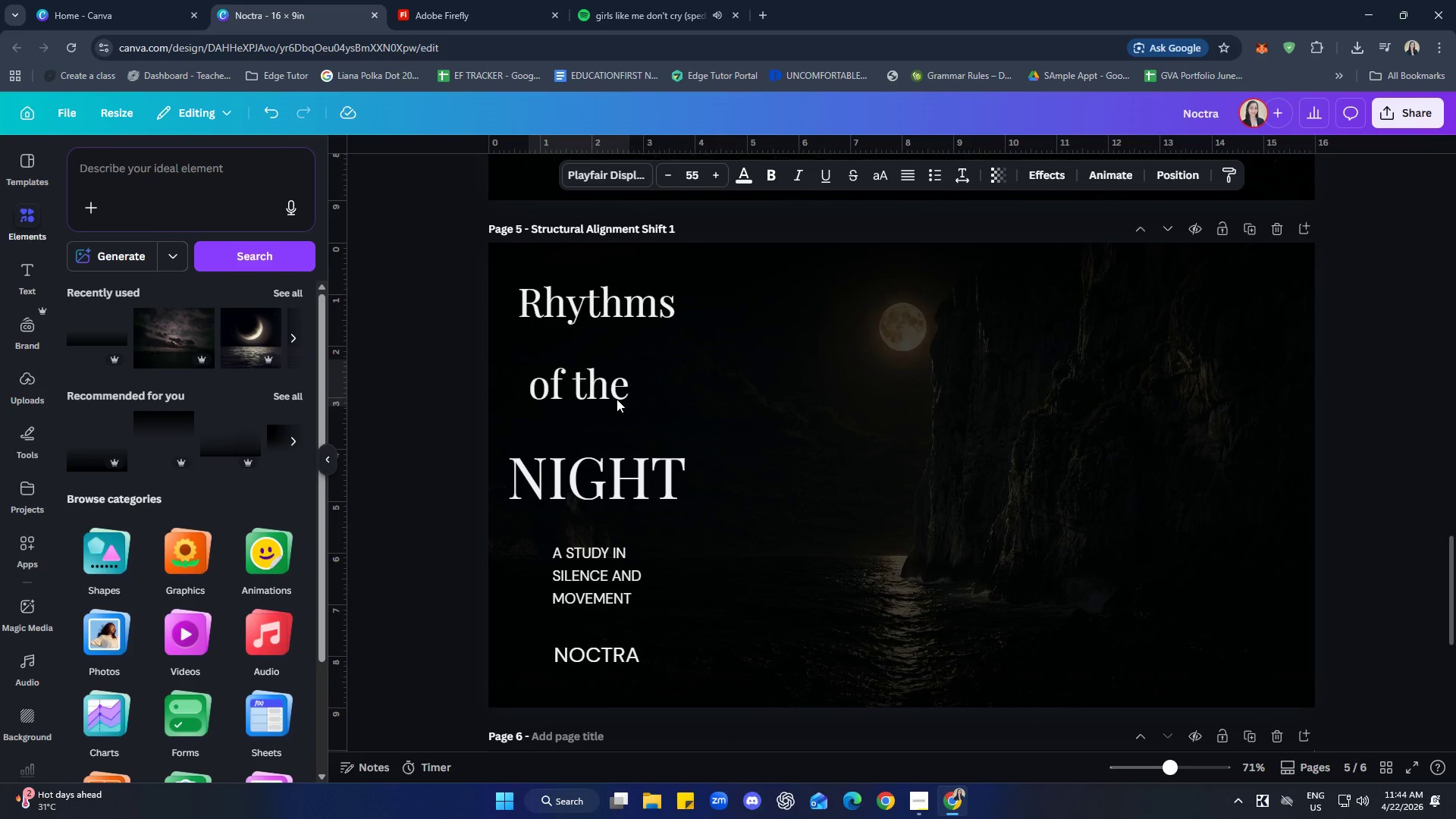 
key(ArrowLeft)
 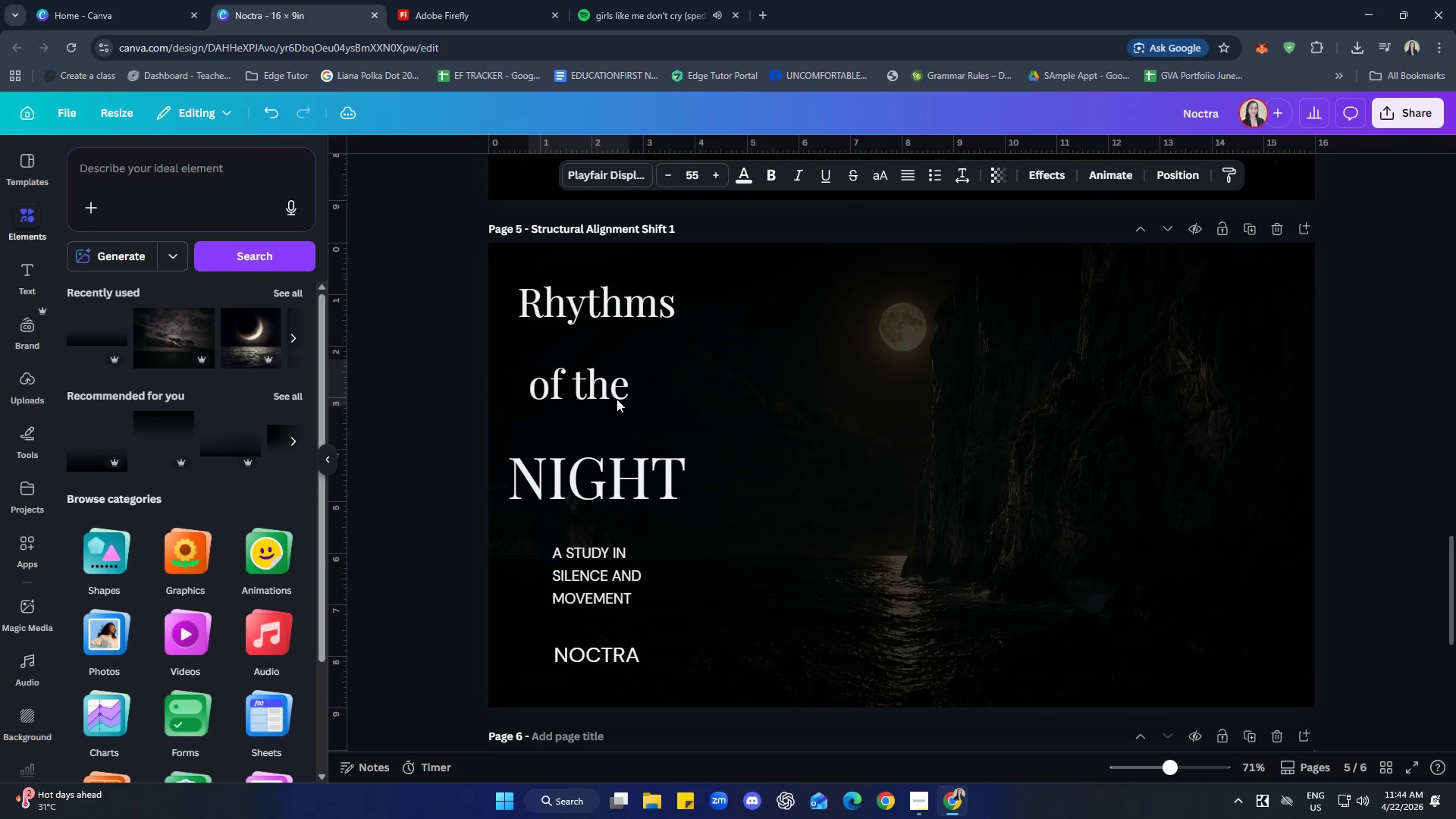 
key(ArrowLeft)
 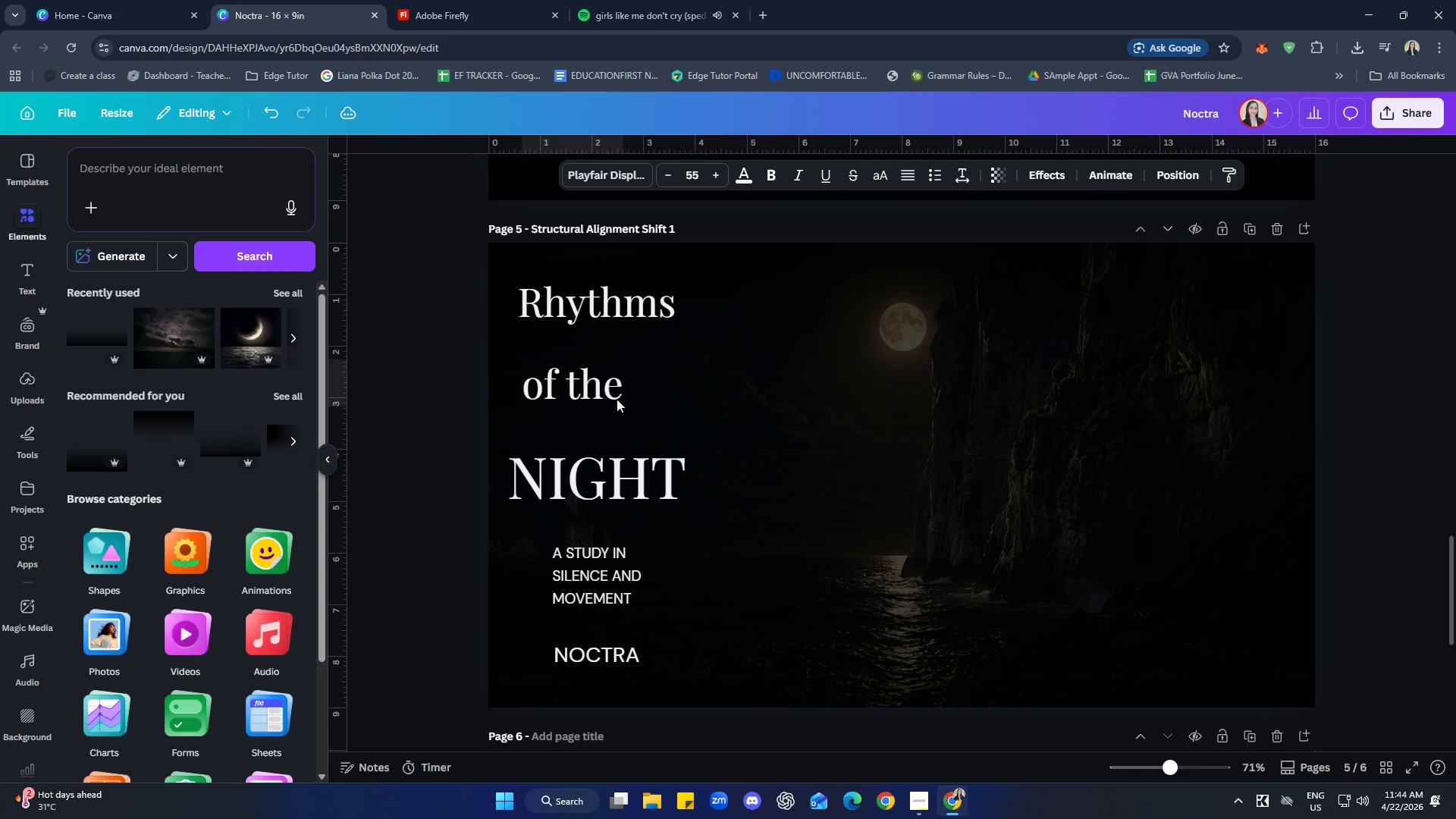 
key(ArrowLeft)
 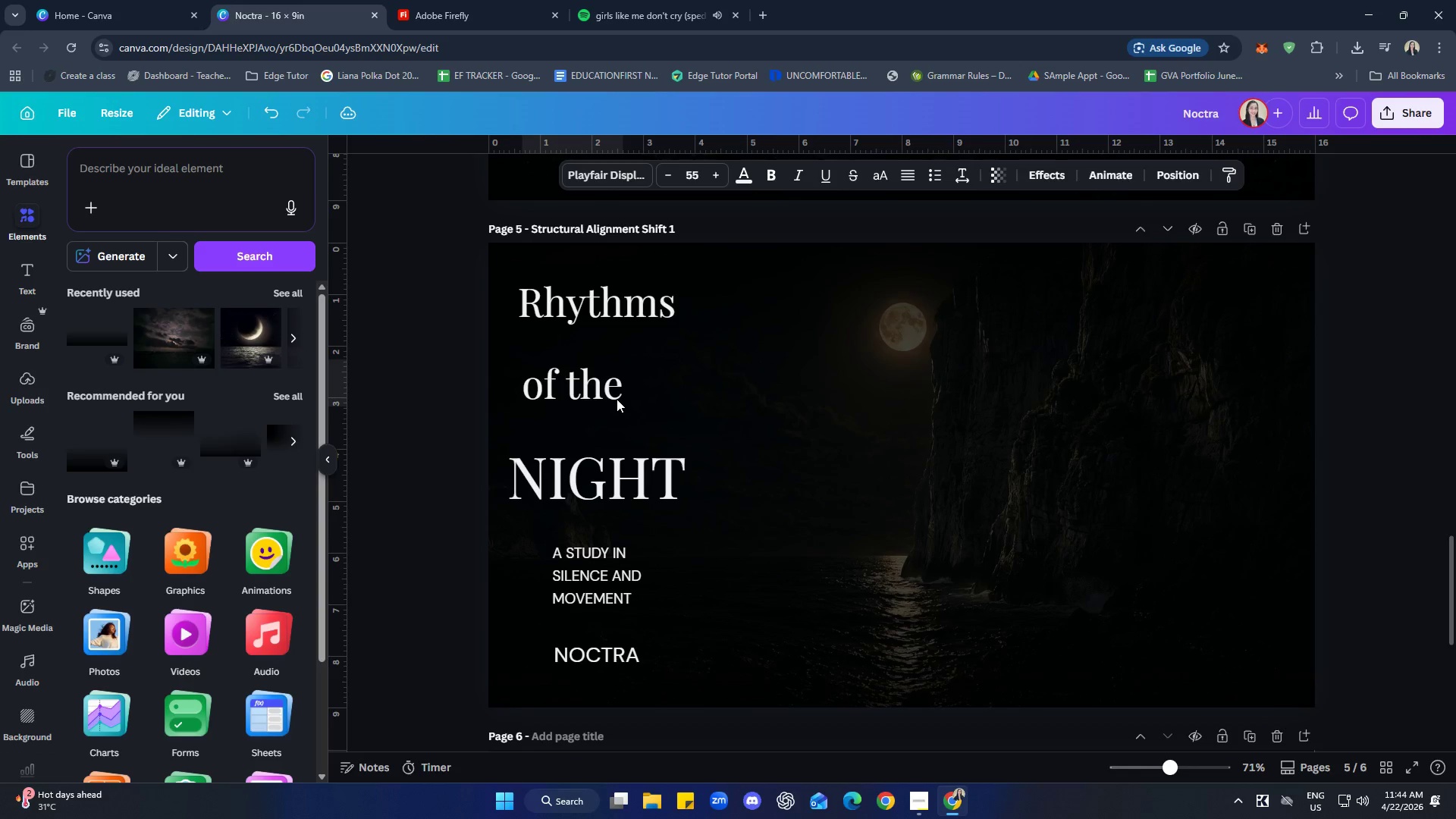 
key(ArrowLeft)
 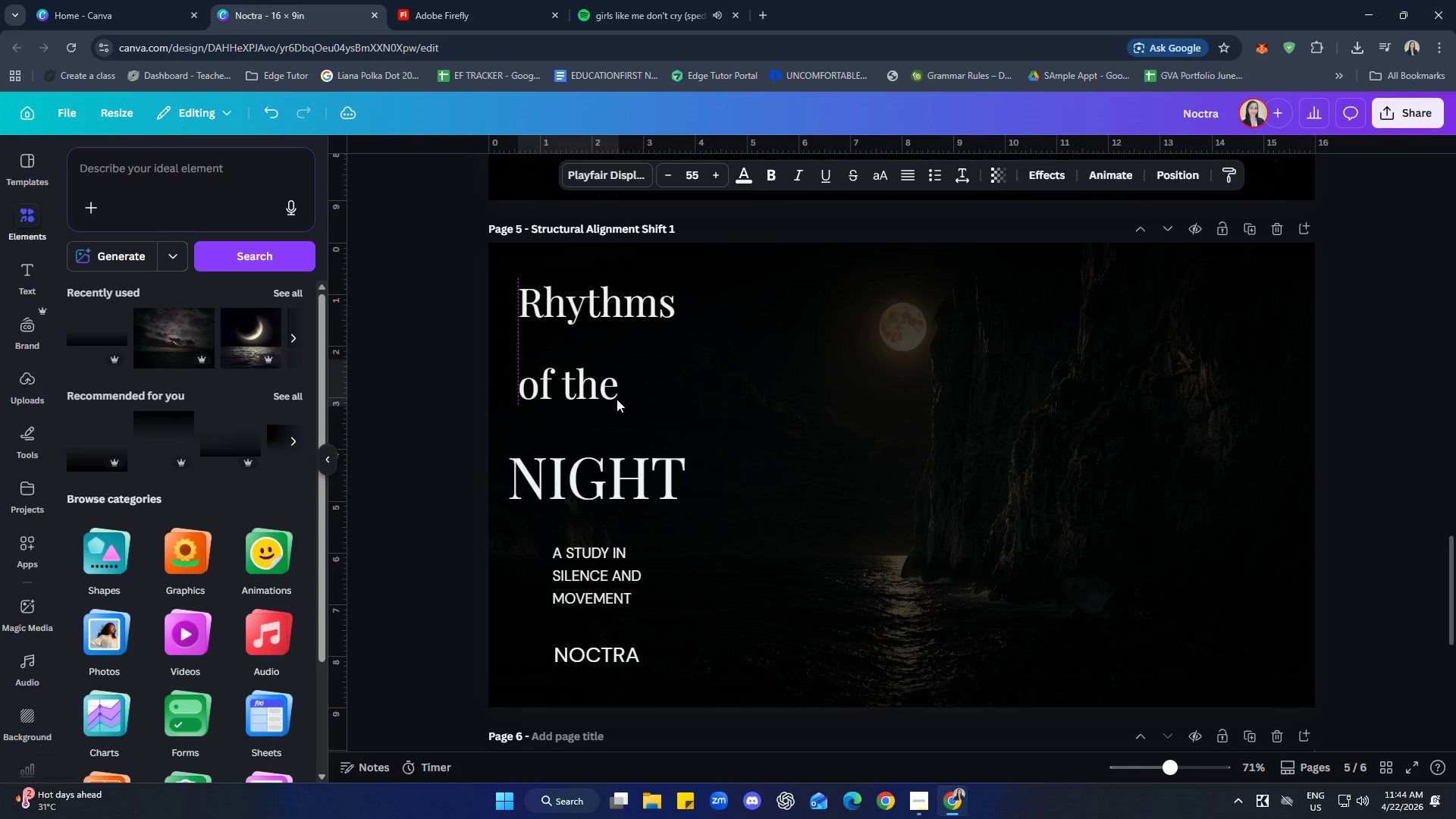 
key(ArrowLeft)
 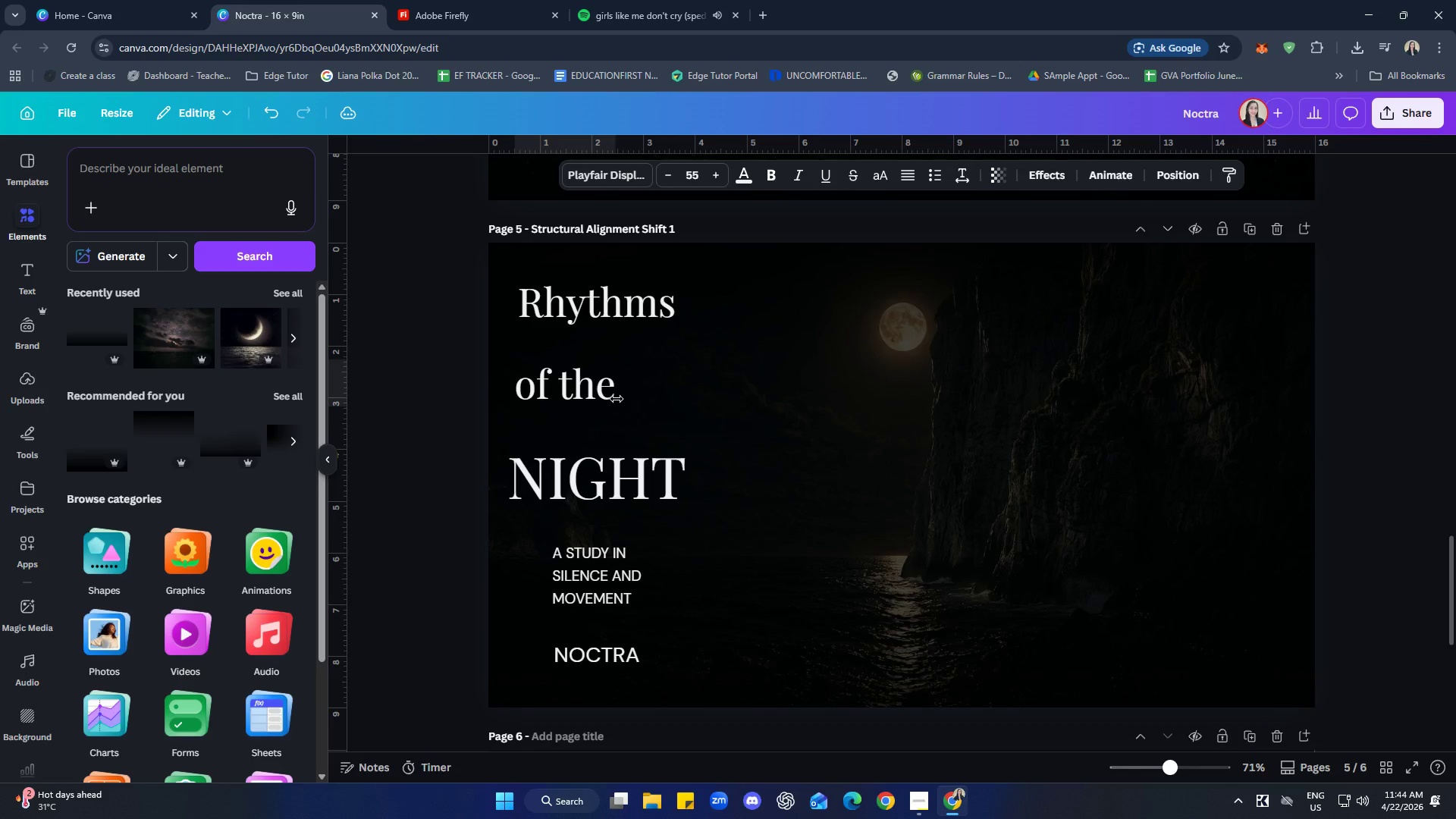 
key(ArrowRight)
 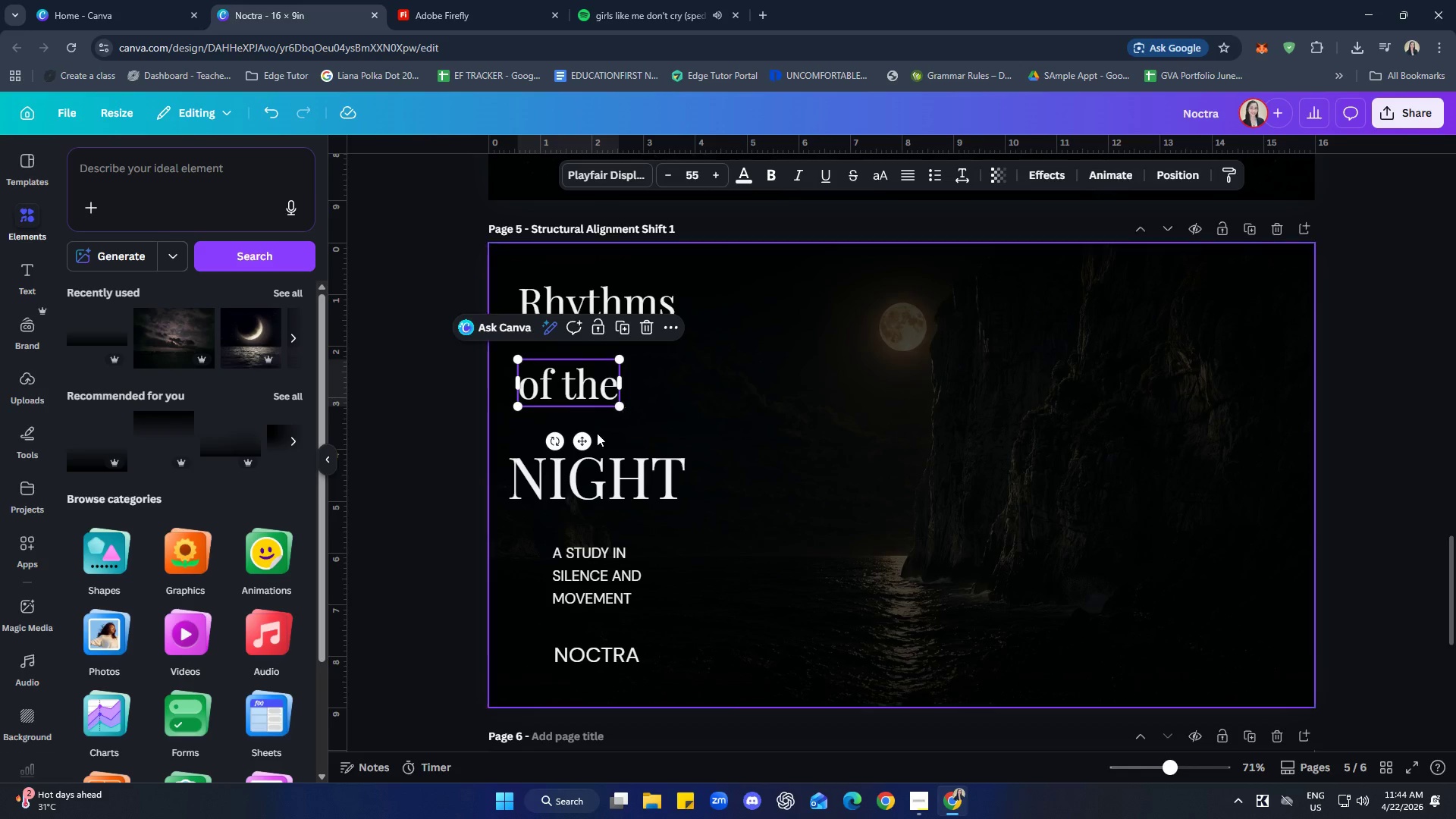 
left_click([587, 583])
 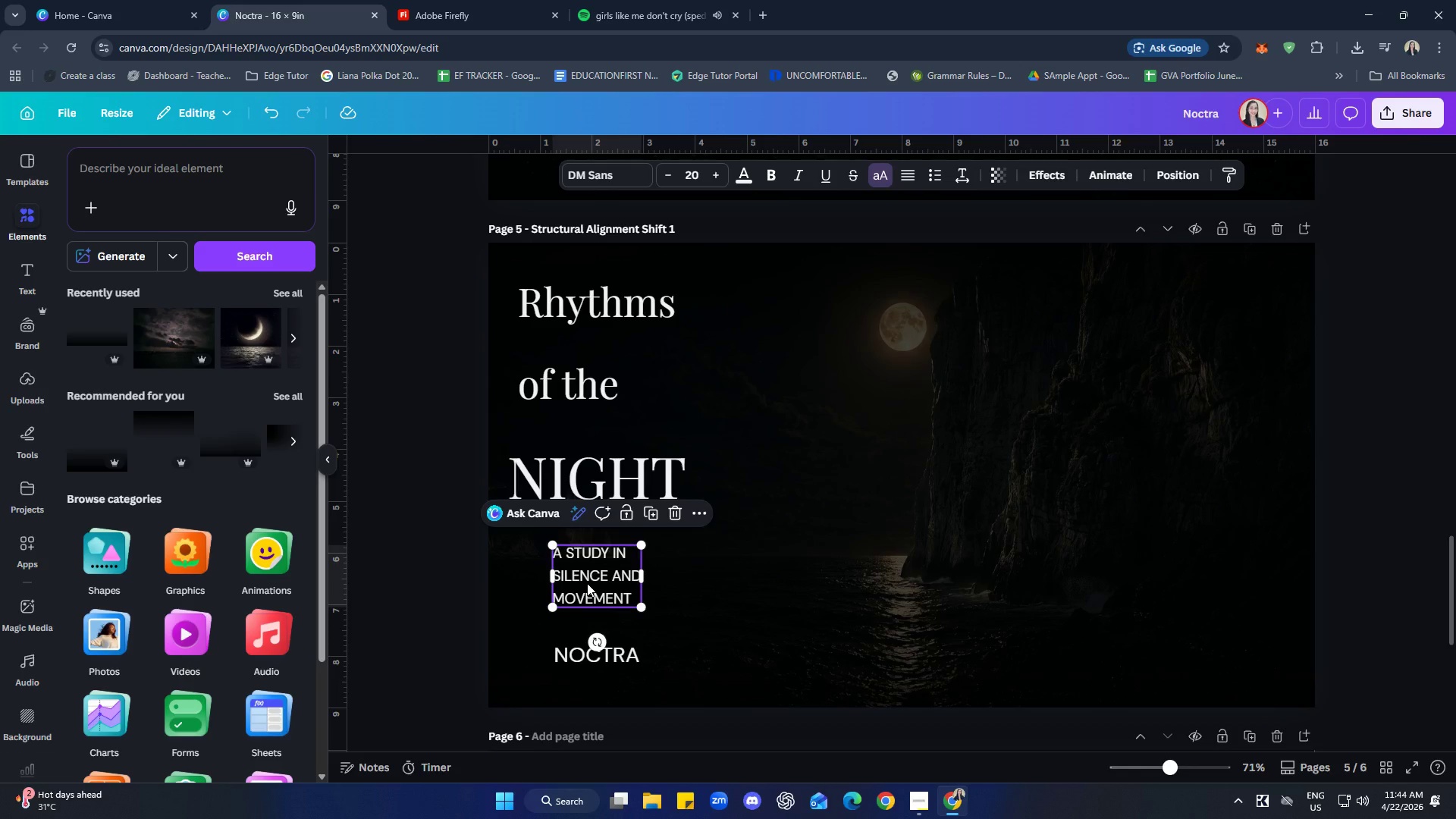 
key(ArrowLeft)
 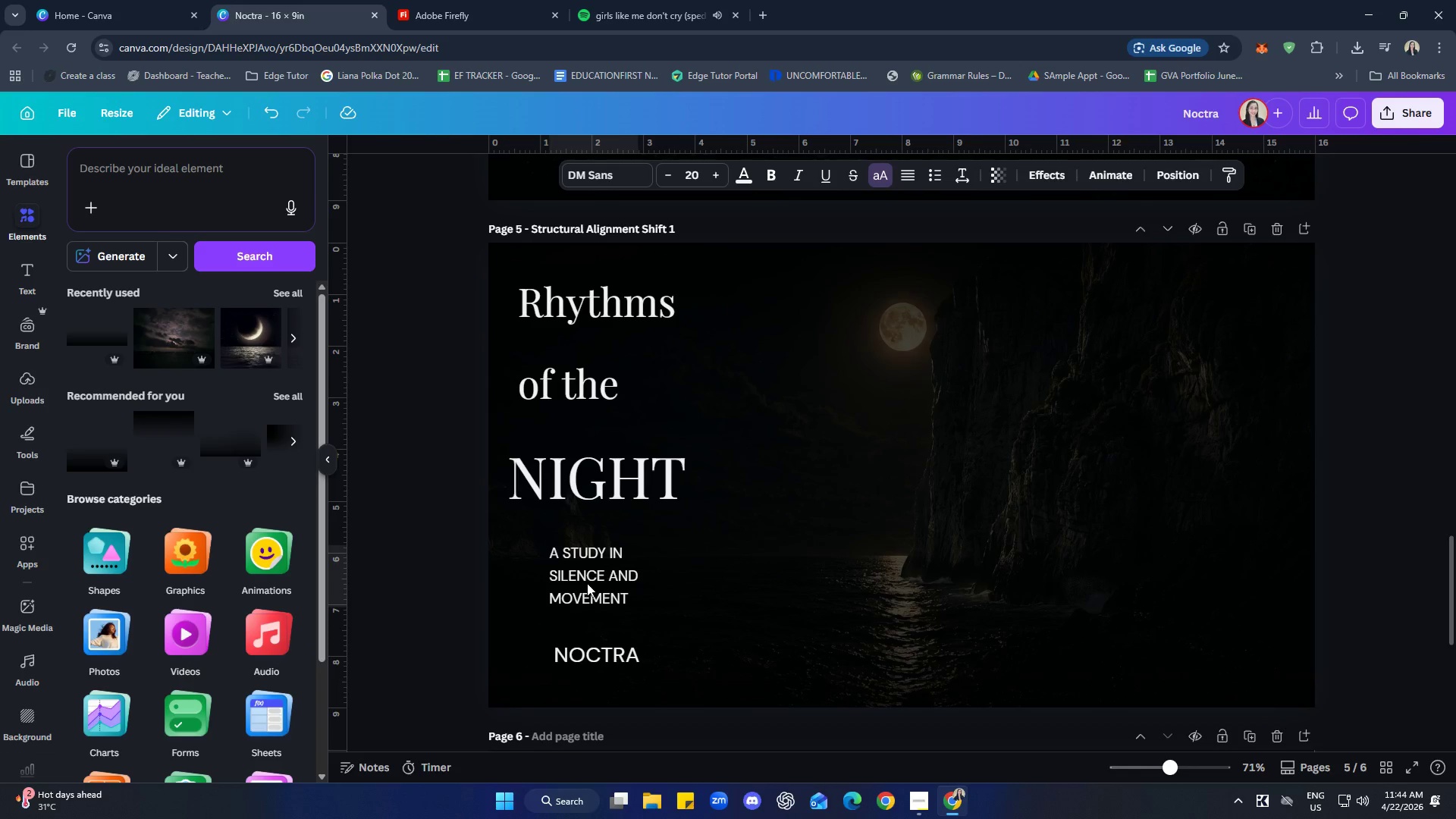 
key(ArrowLeft)
 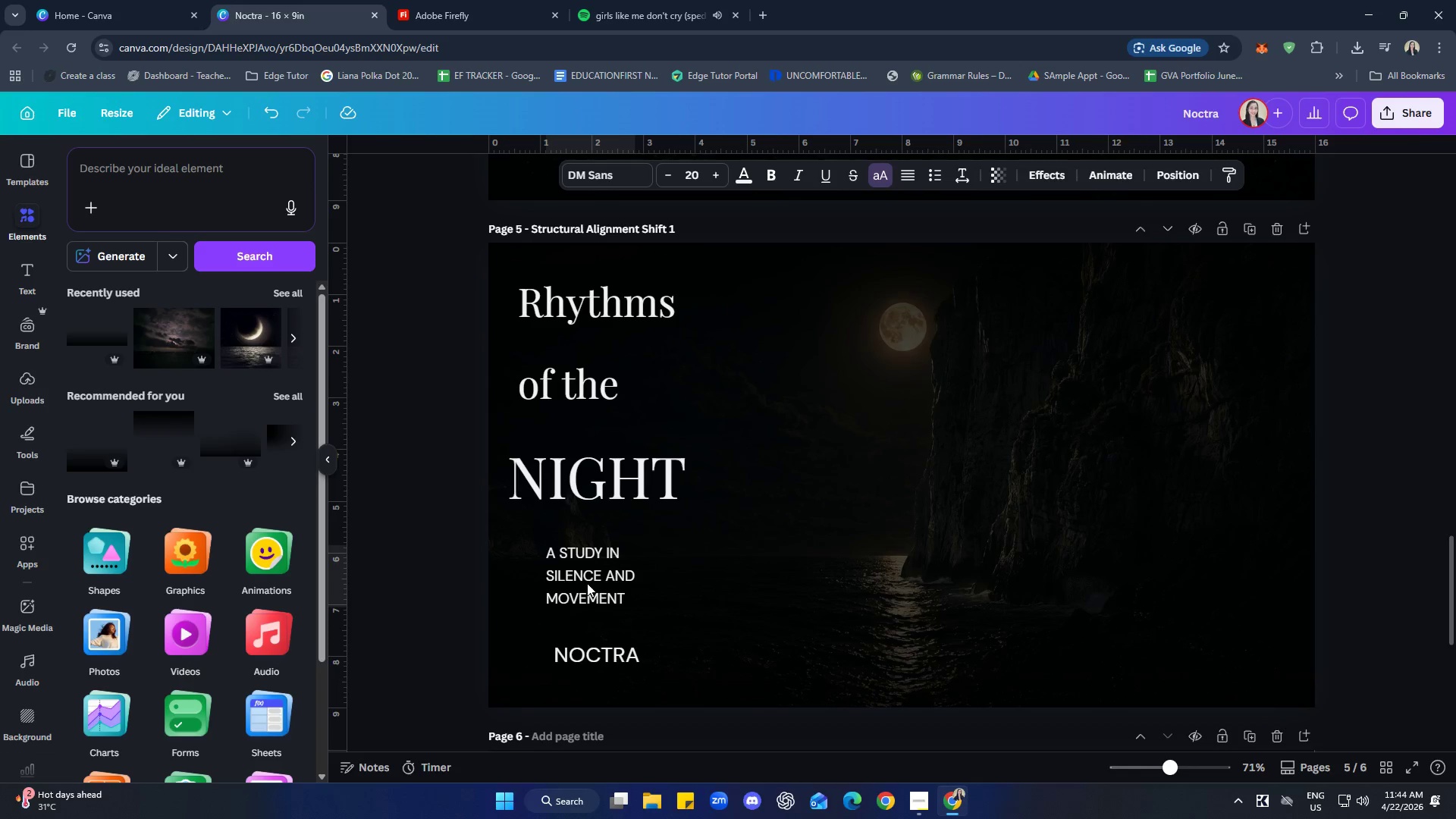 
key(ArrowLeft)
 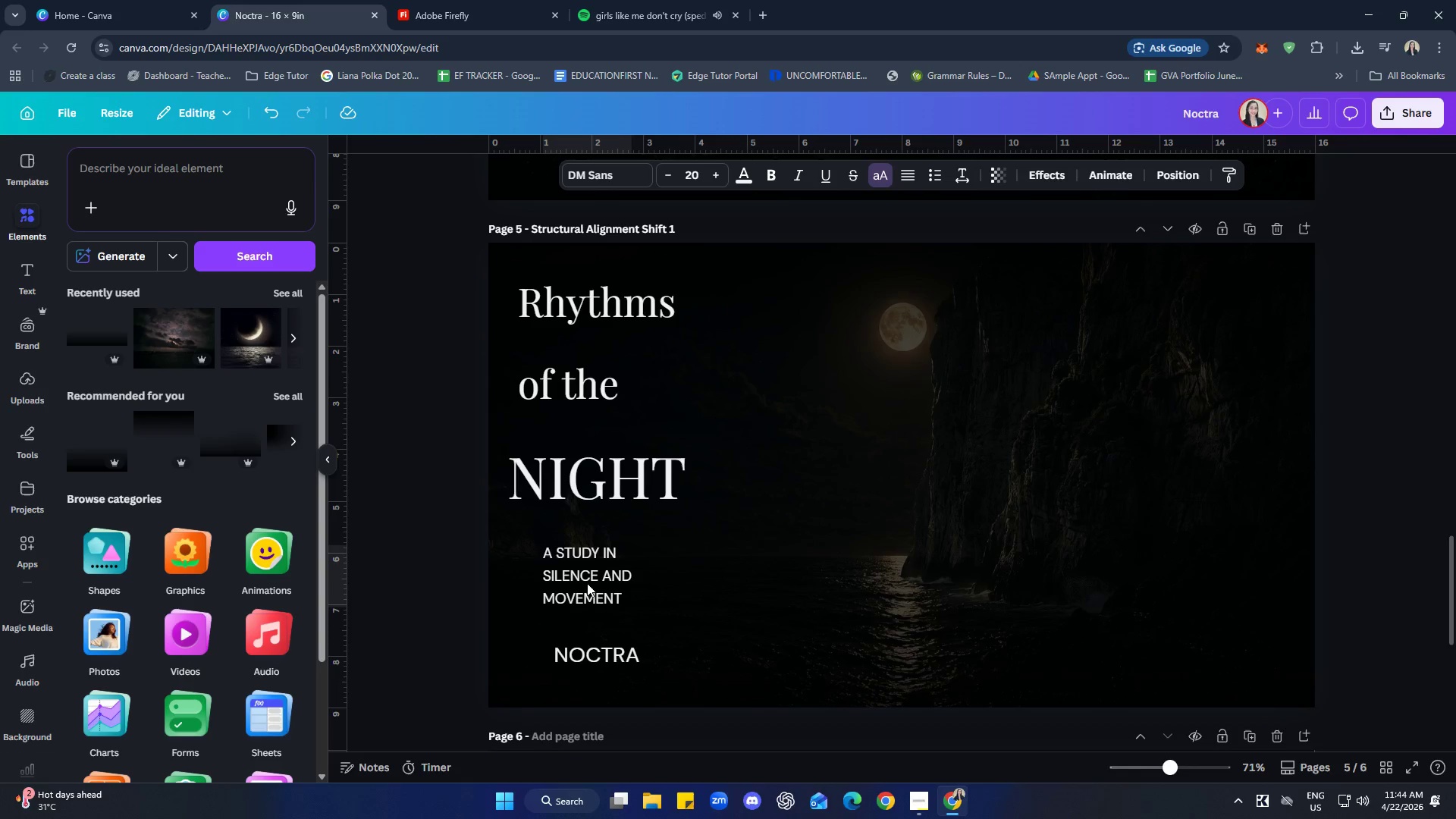 
key(ArrowLeft)
 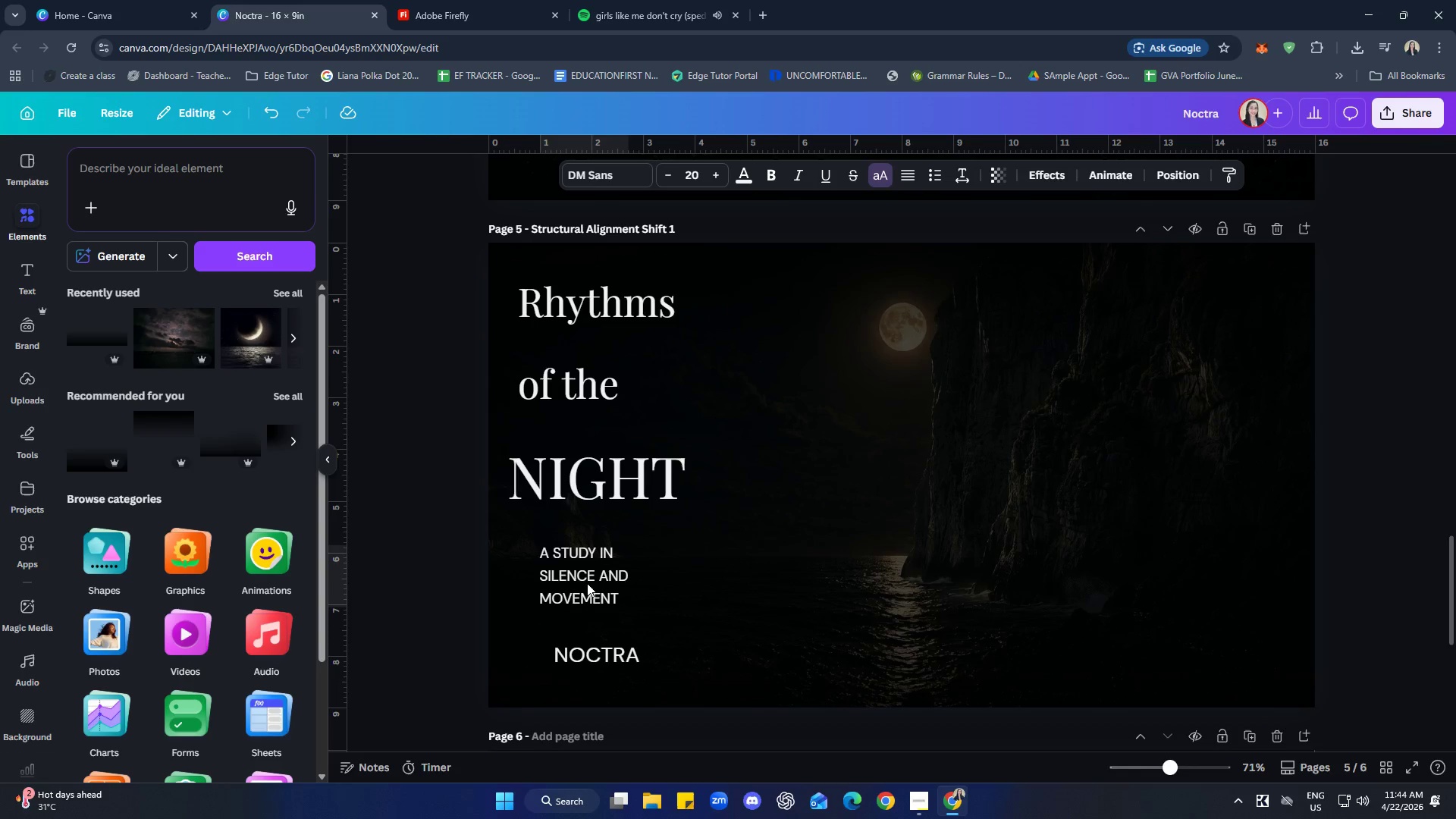 
key(ArrowLeft)
 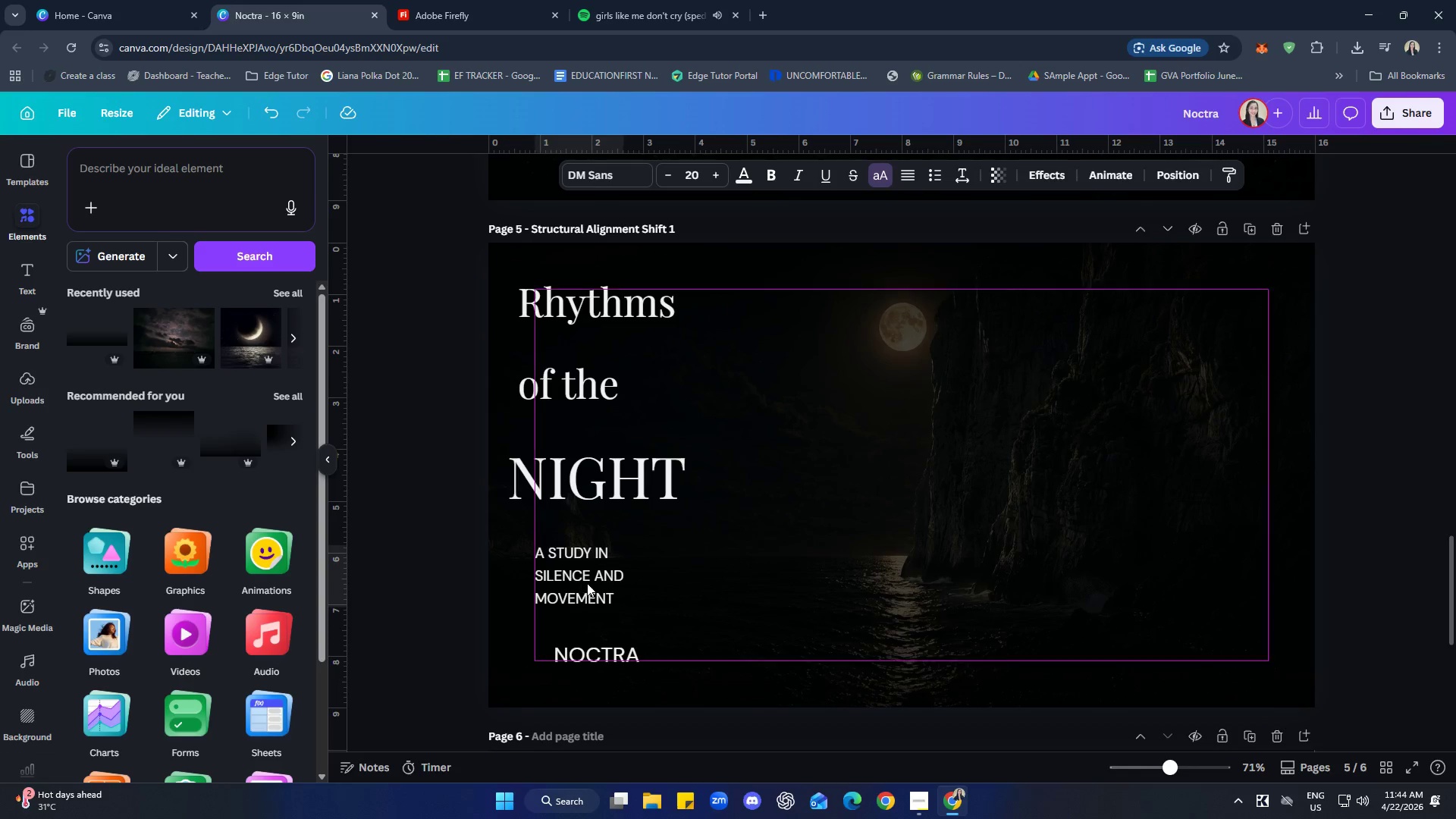 
key(ArrowLeft)
 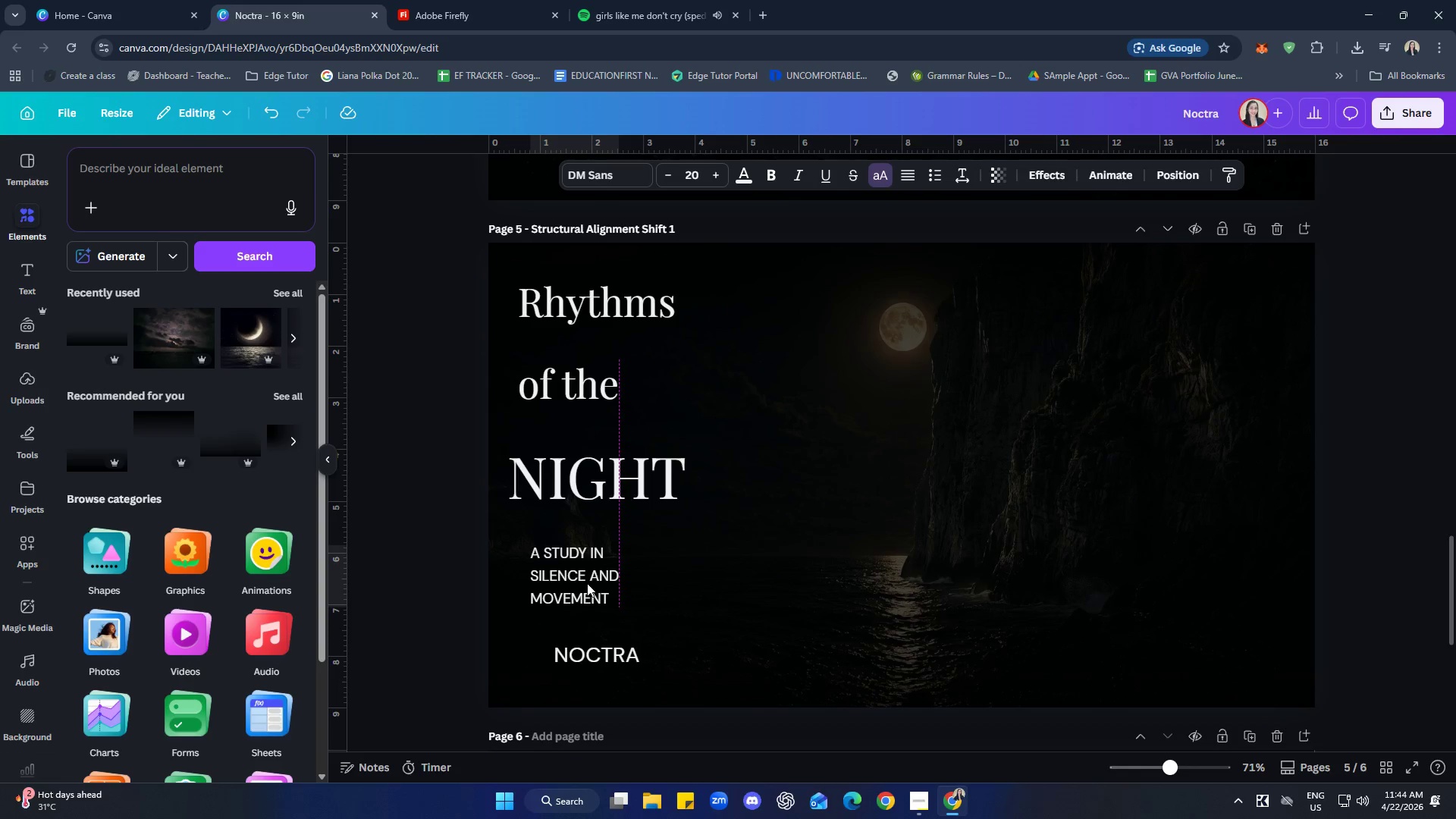 
key(ArrowLeft)
 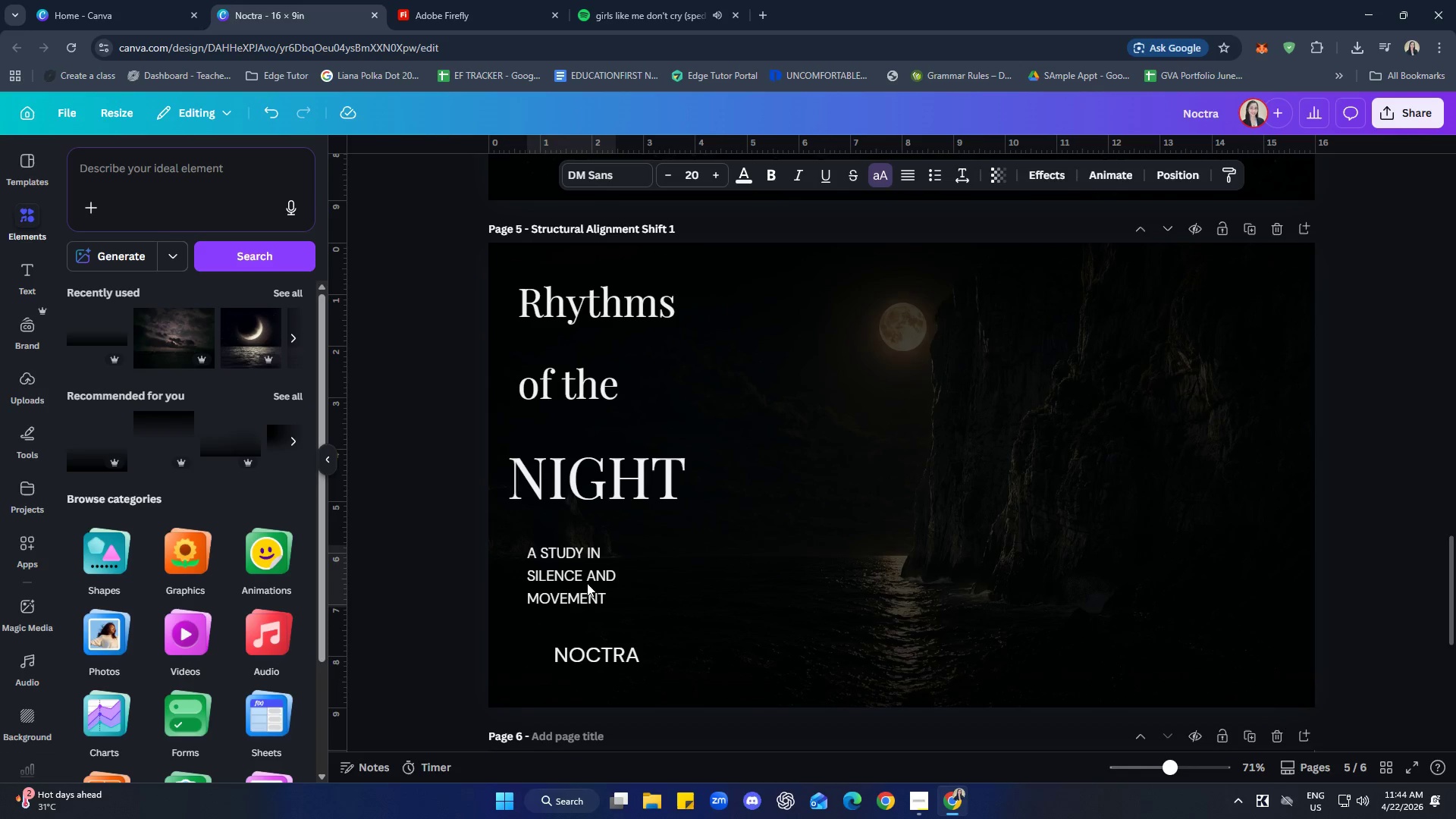 
key(ArrowLeft)
 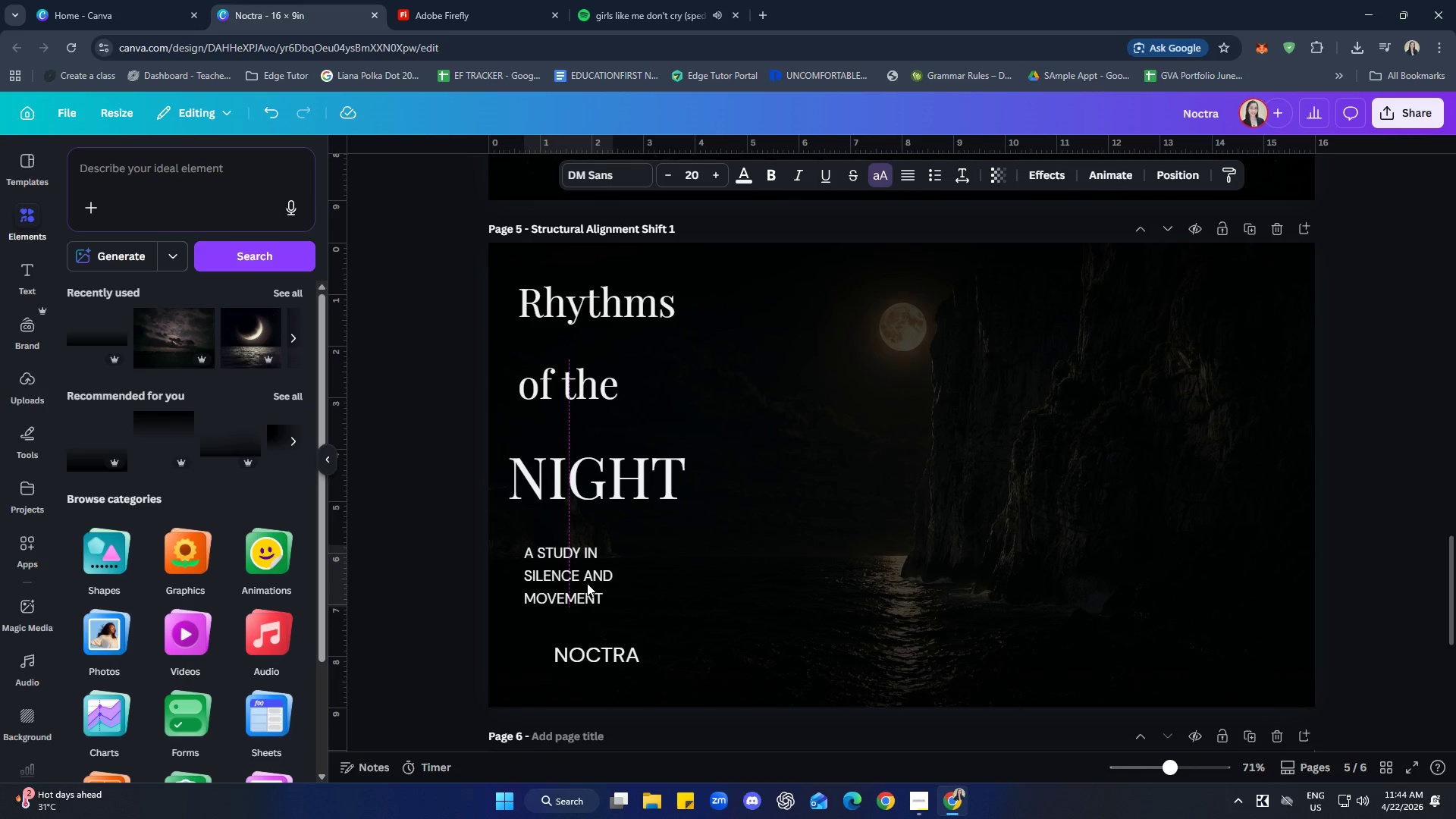 
key(ArrowLeft)
 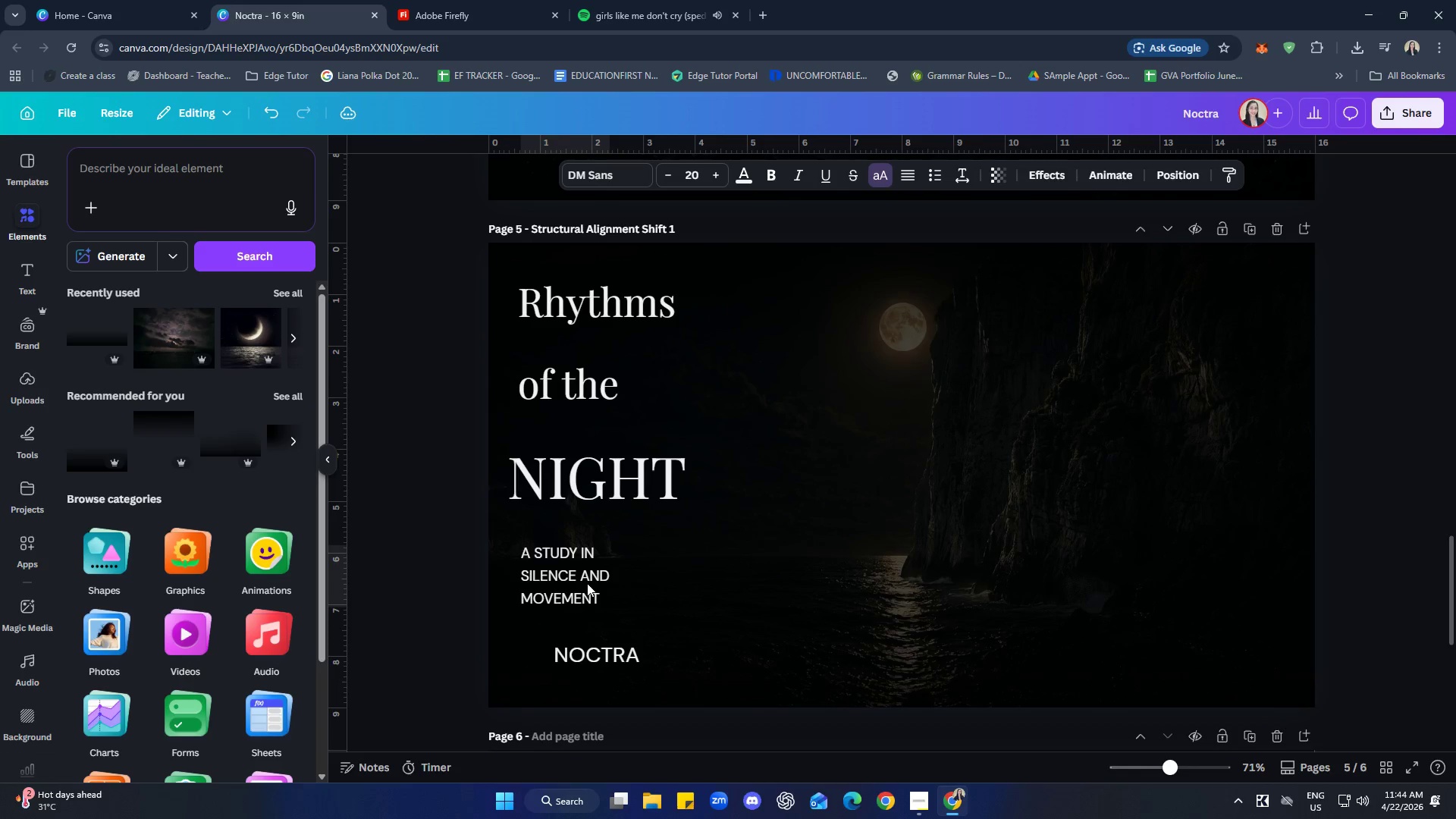 
key(ArrowLeft)
 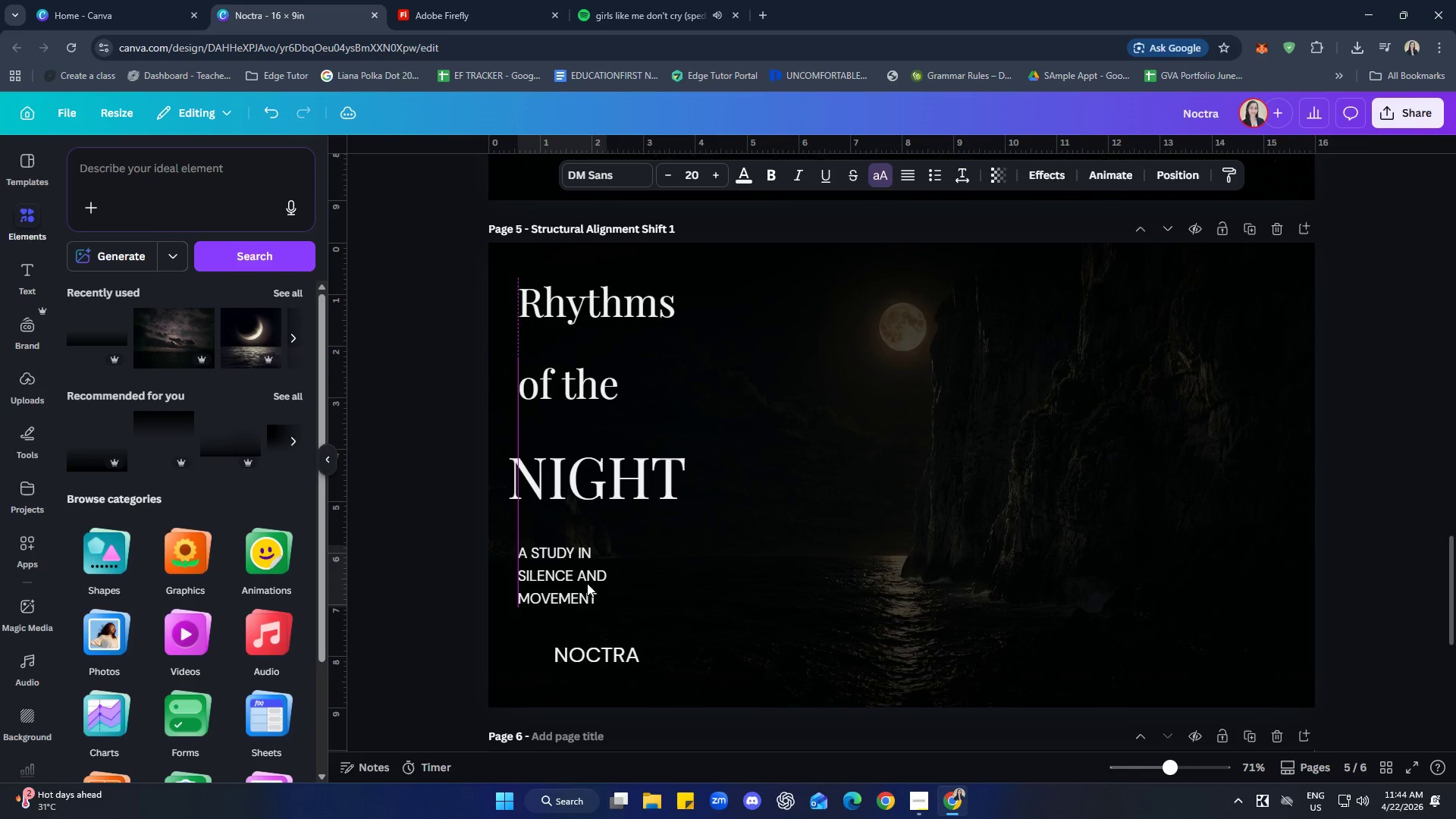 
key(ArrowLeft)
 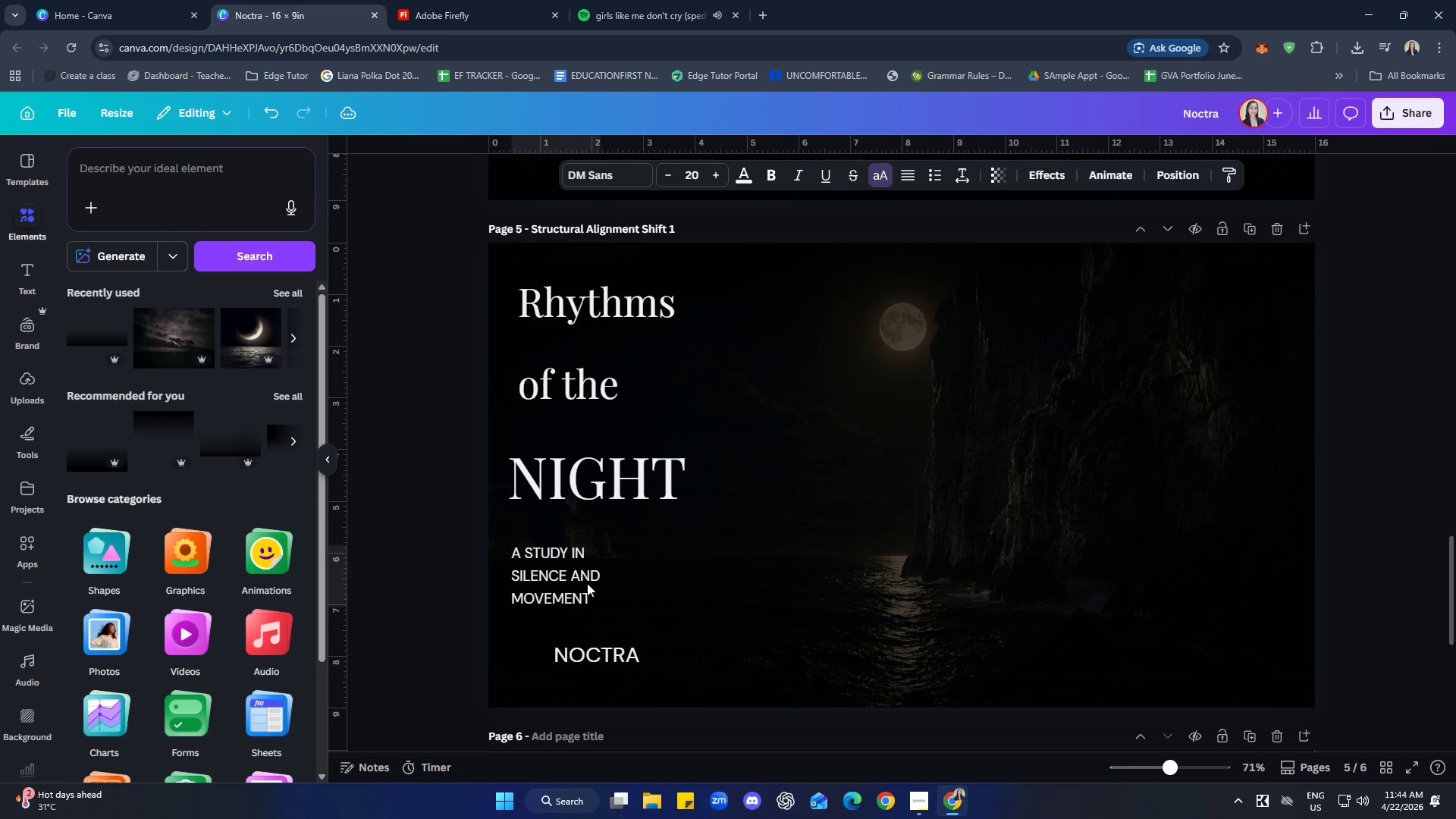 
key(ArrowLeft)
 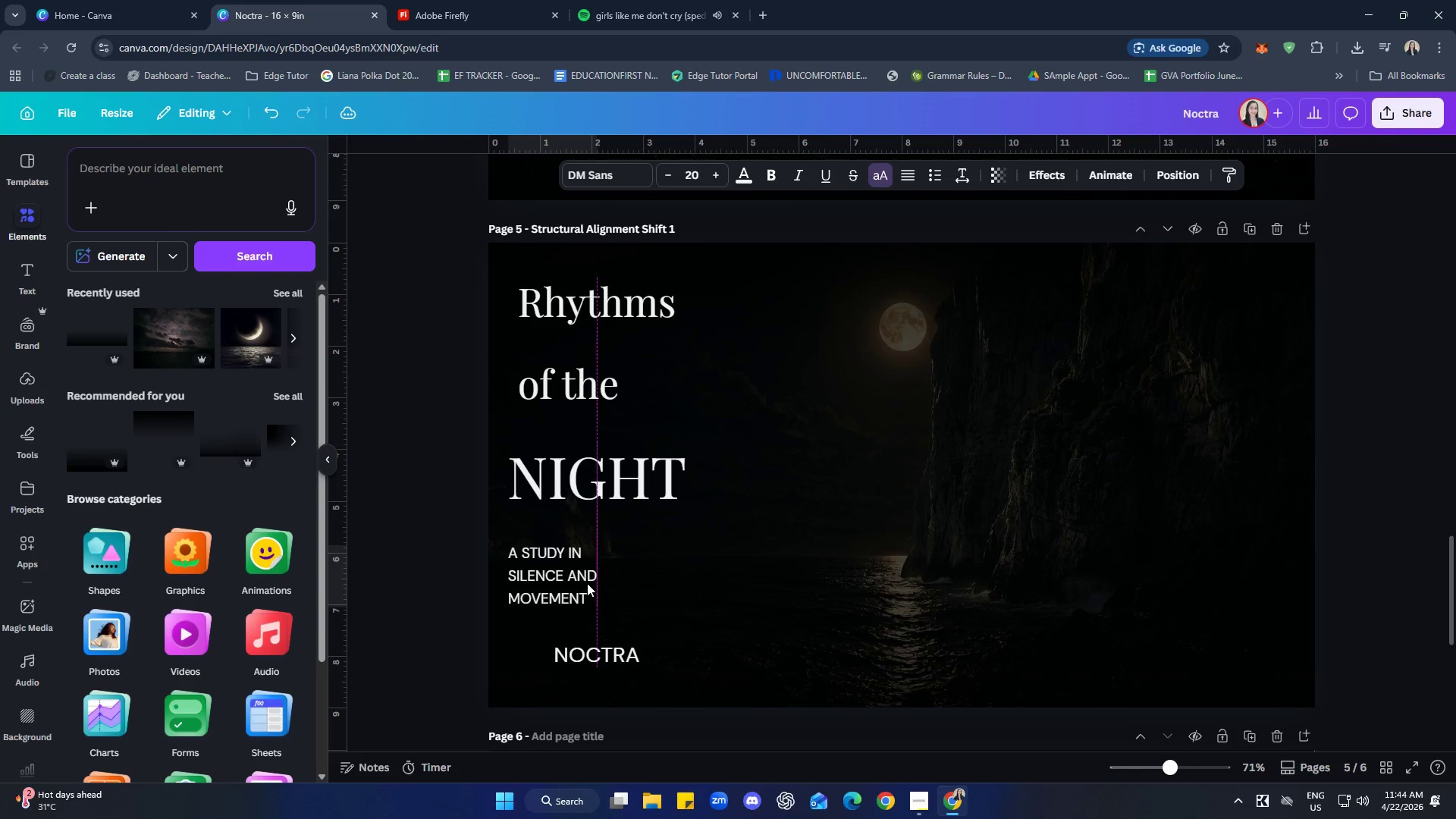 
key(ArrowLeft)
 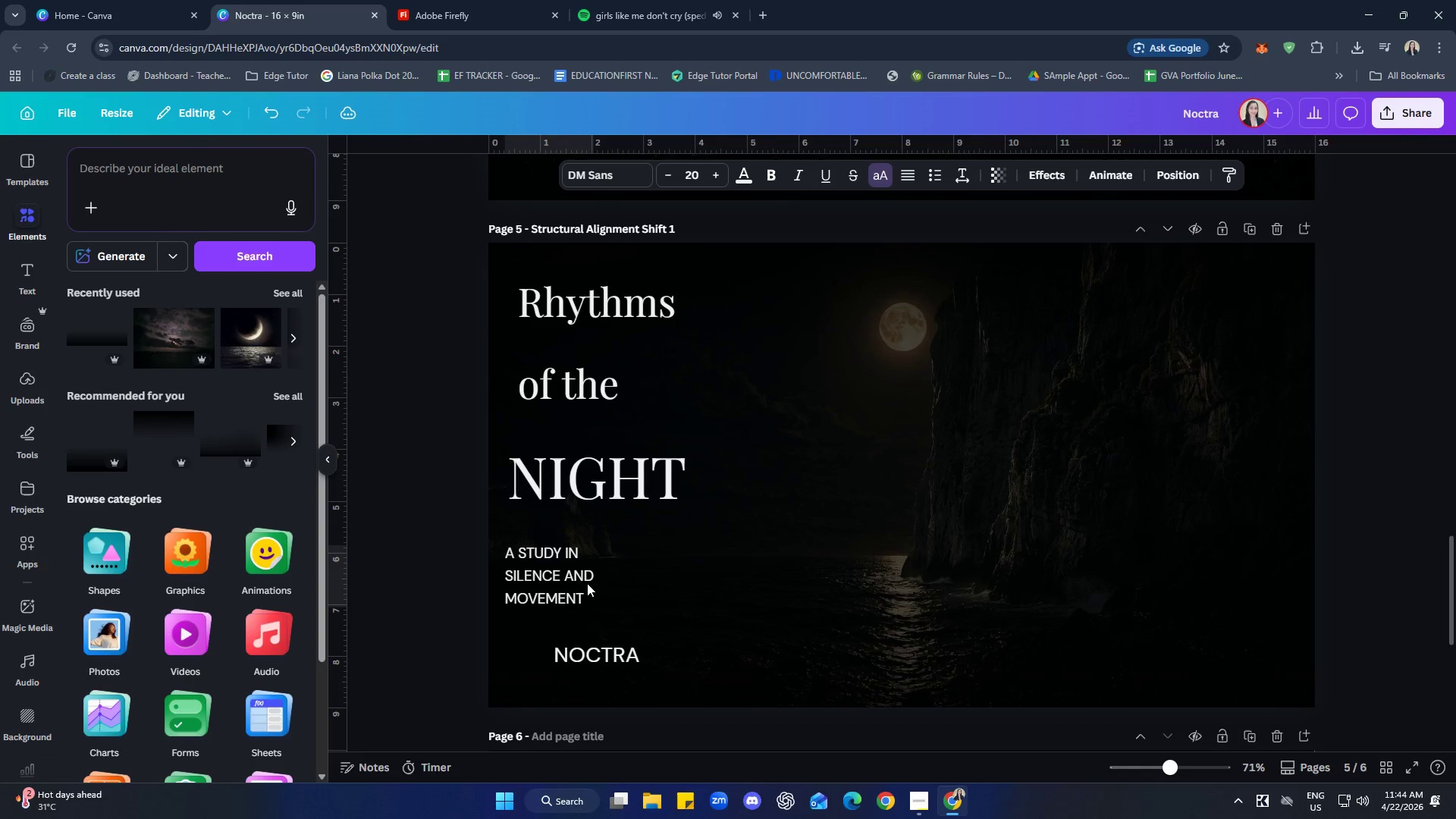 
key(ArrowLeft)
 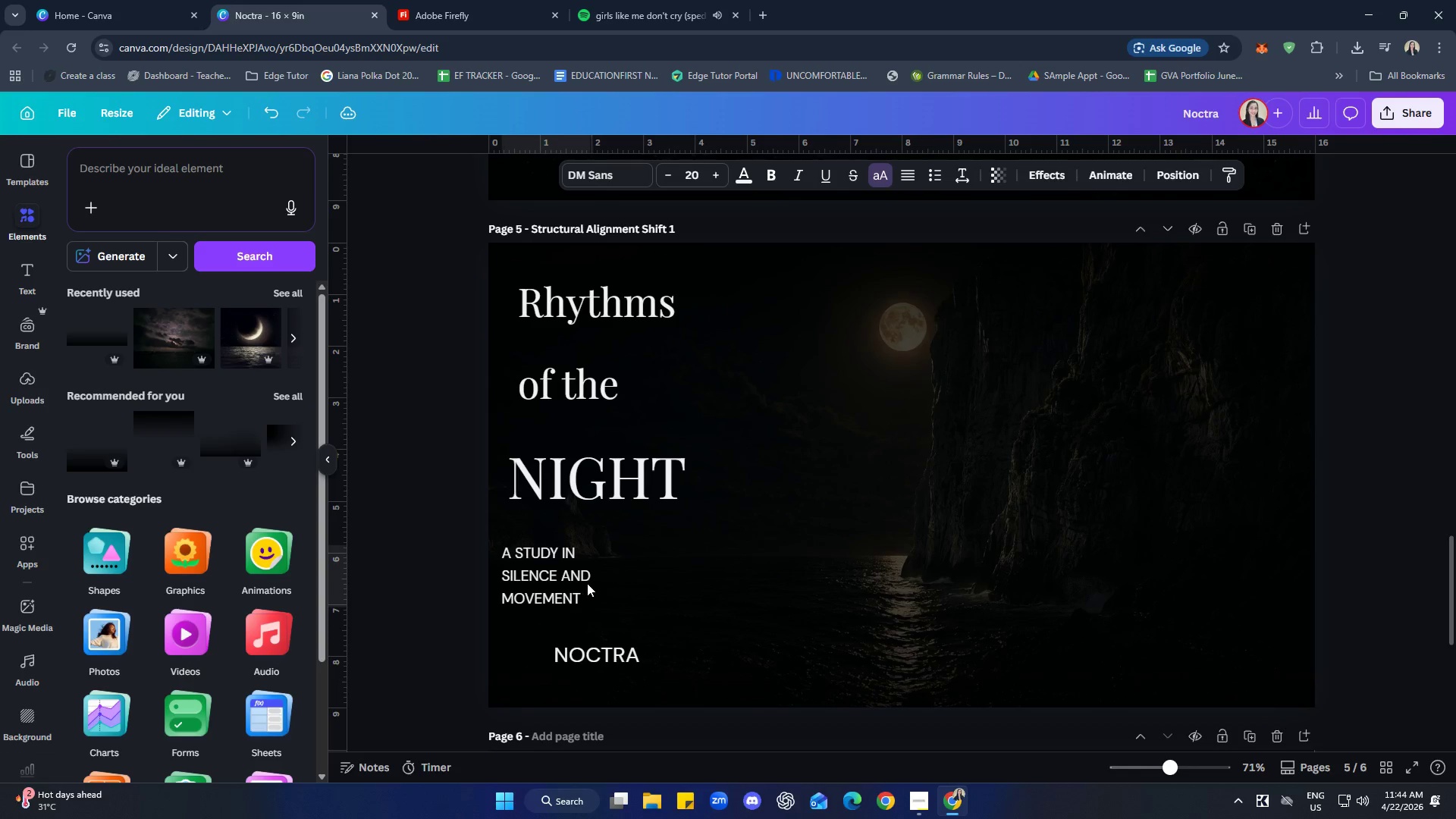 
key(ArrowLeft)
 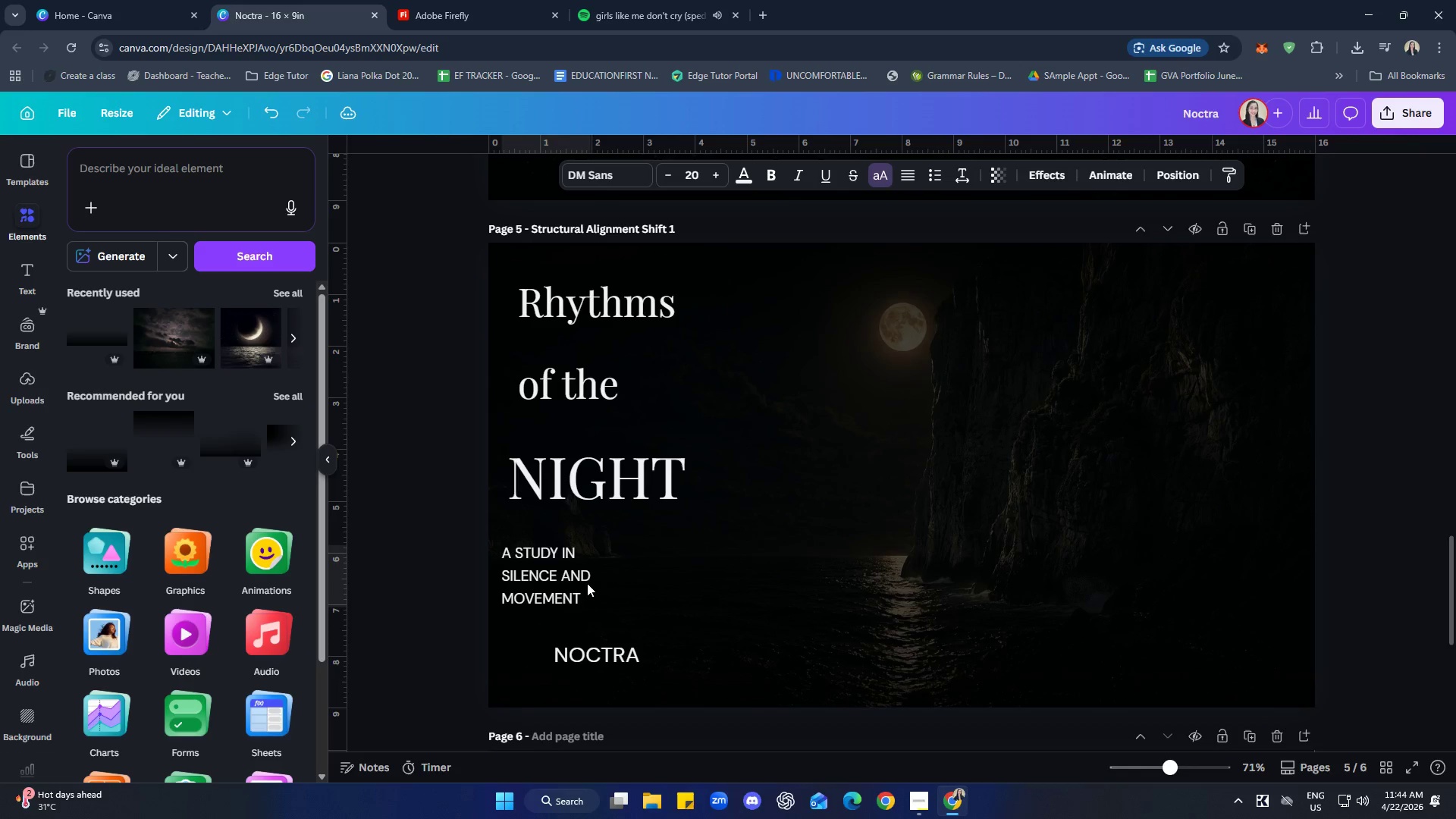 
key(ArrowRight)
 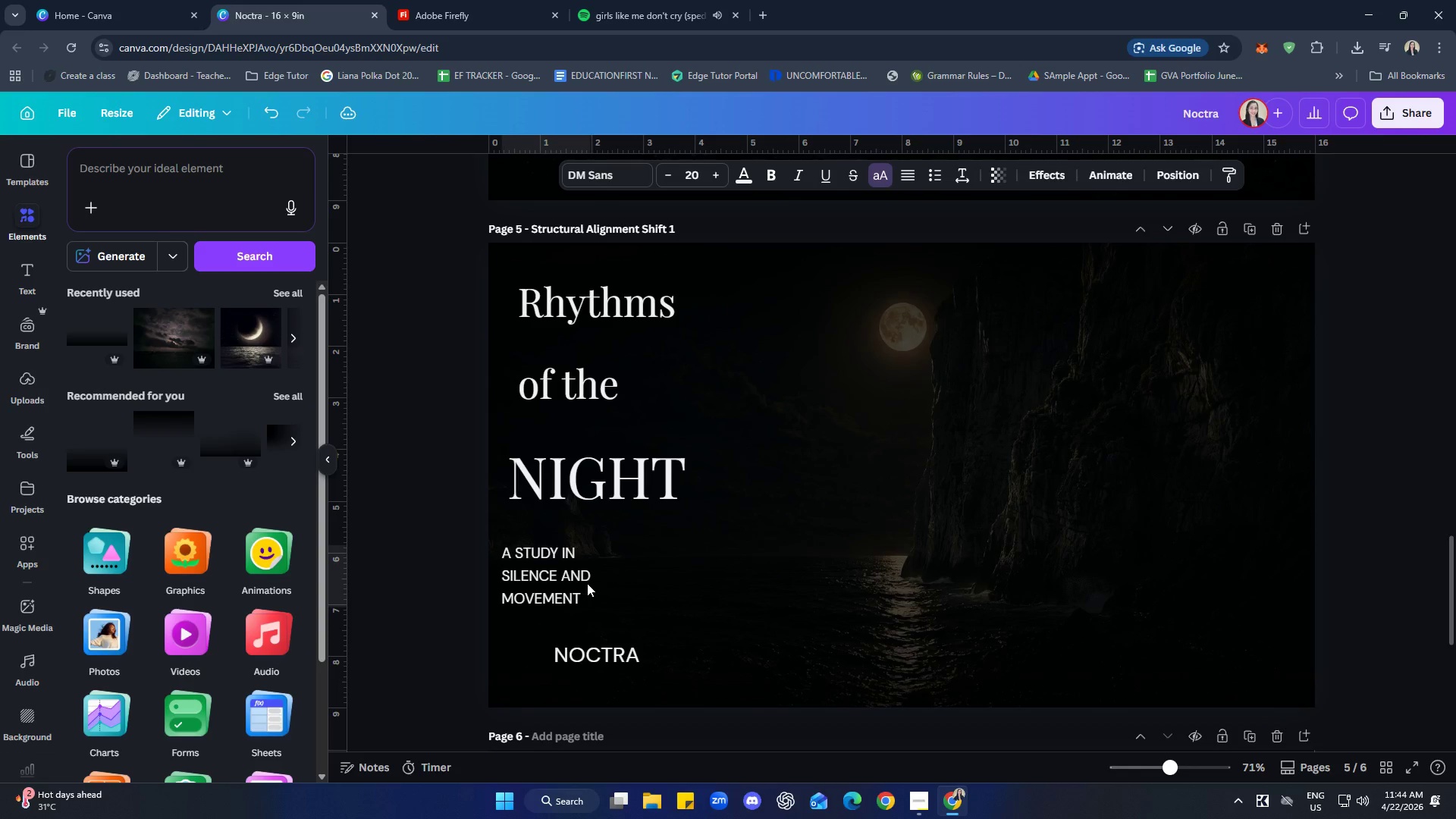 
key(ArrowLeft)
 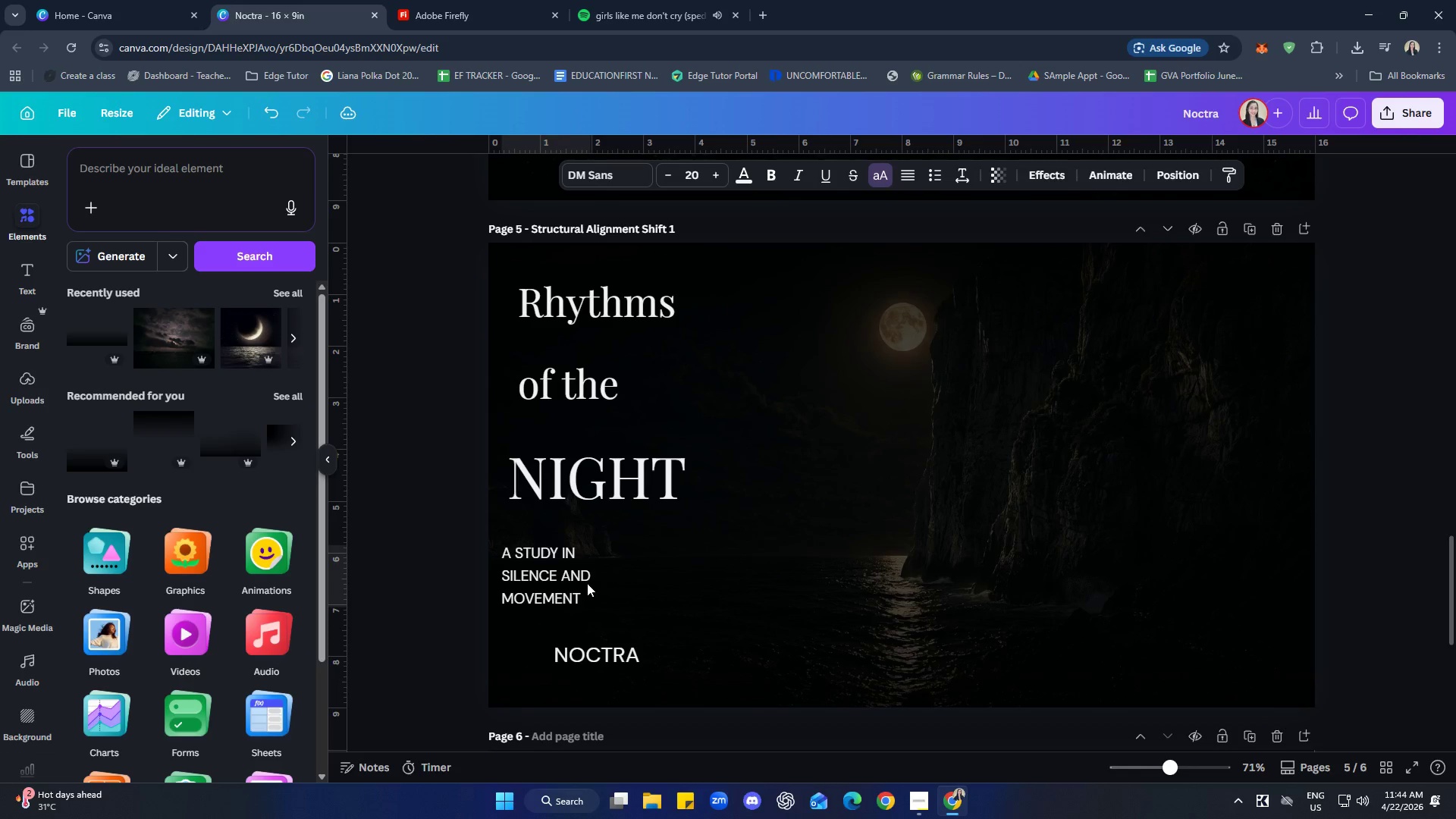 
key(ArrowRight)
 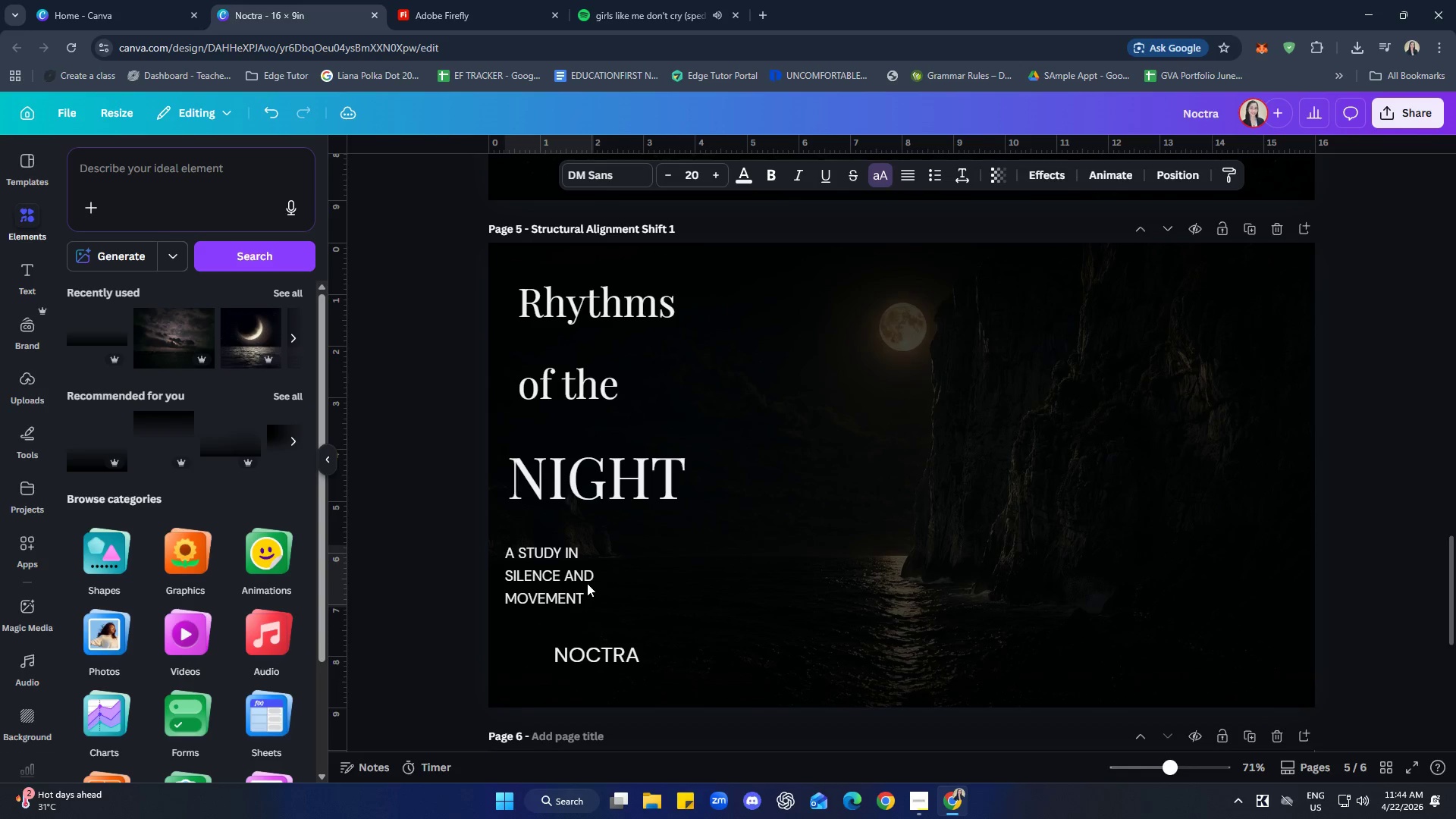 
key(ArrowRight)
 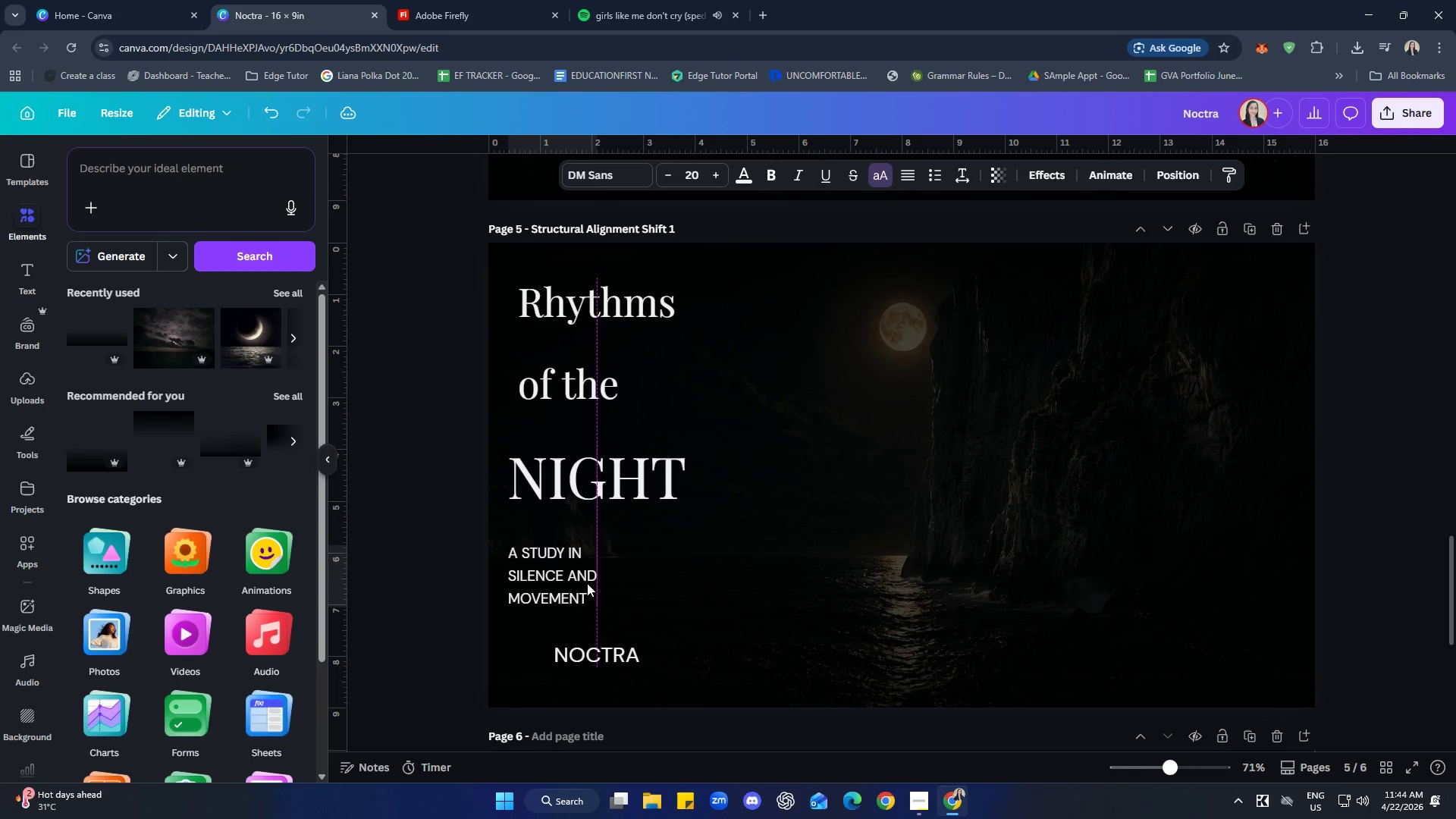 
key(ArrowRight)
 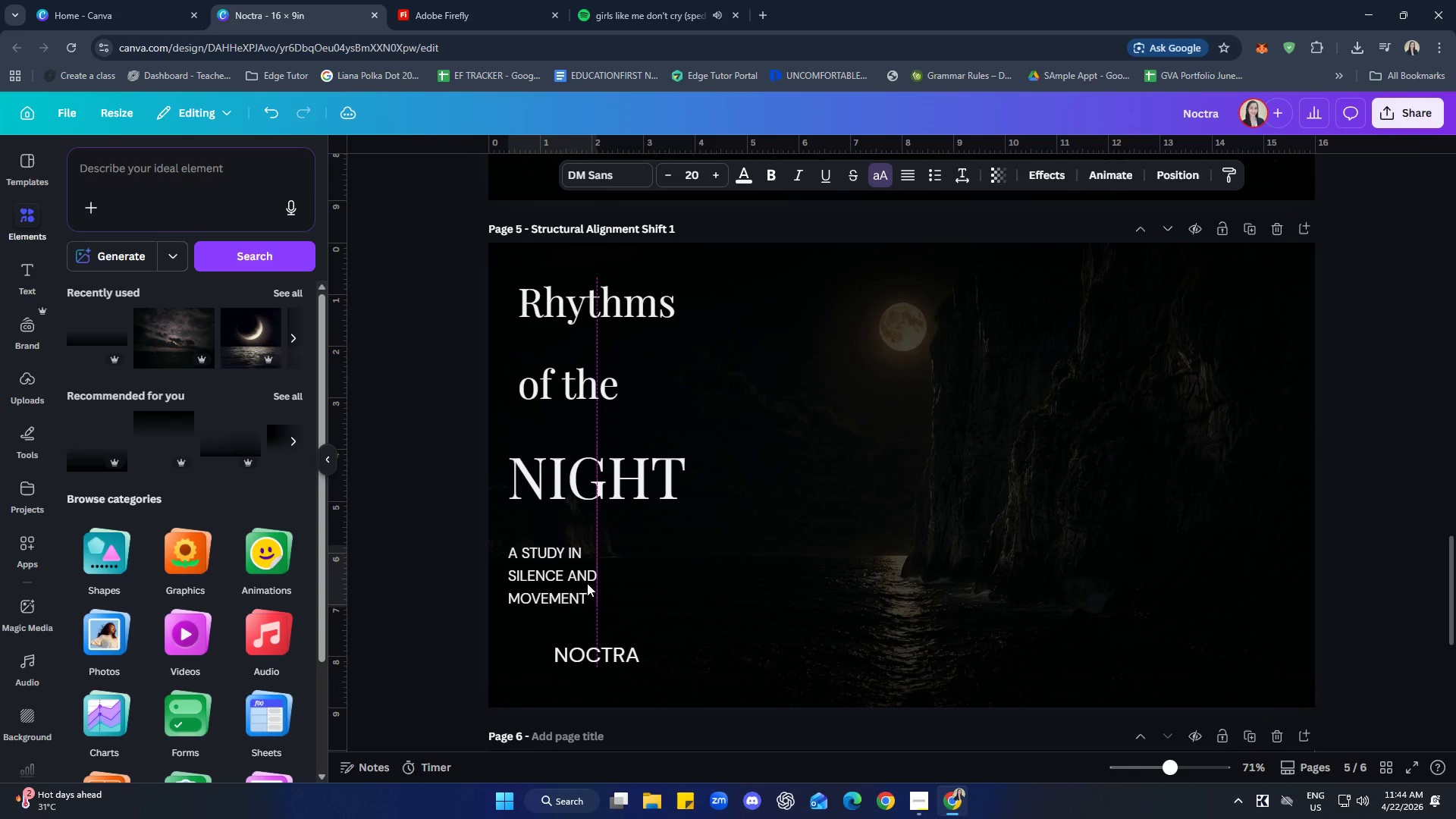 
key(ArrowLeft)
 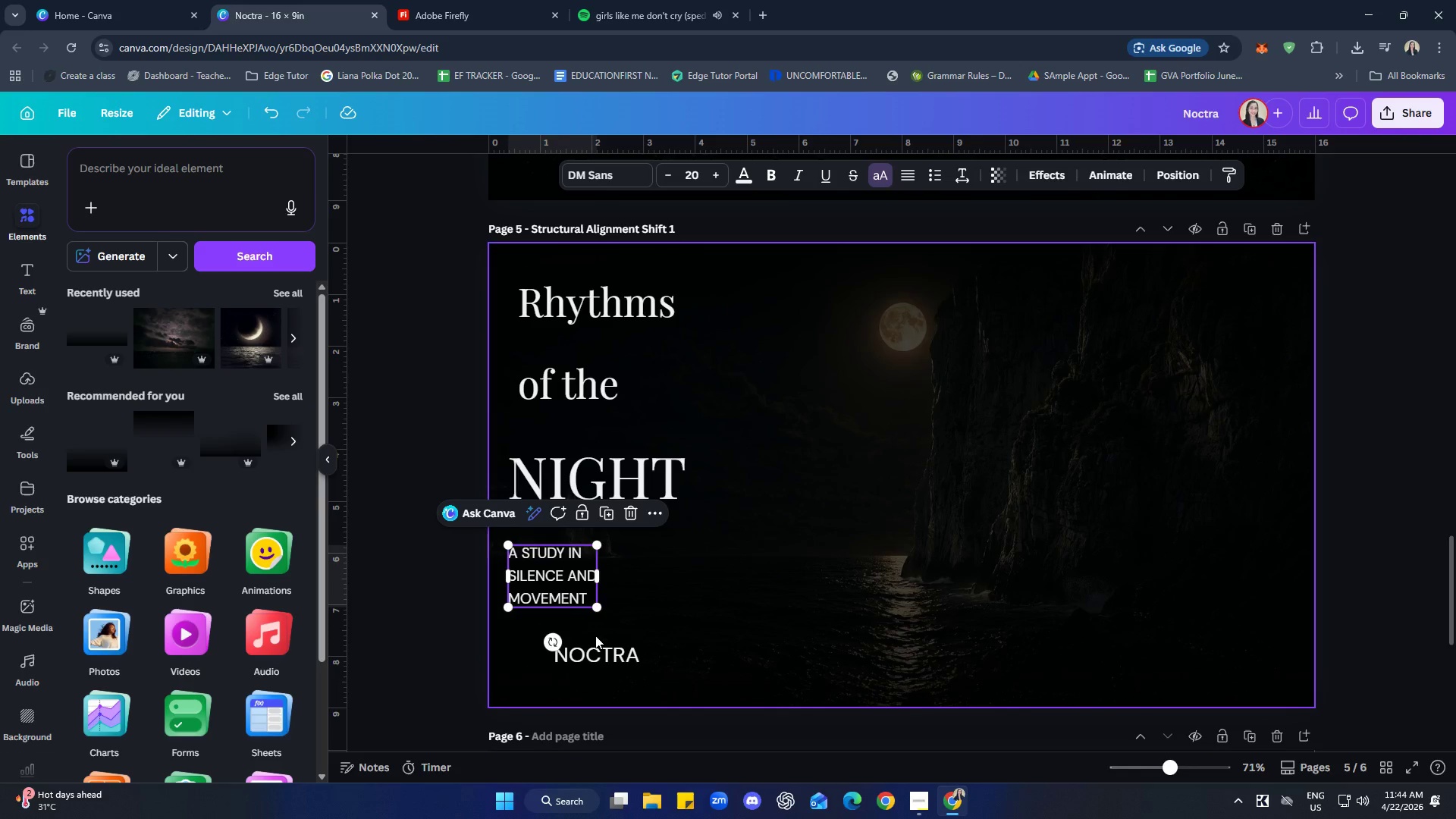 
left_click([601, 661])
 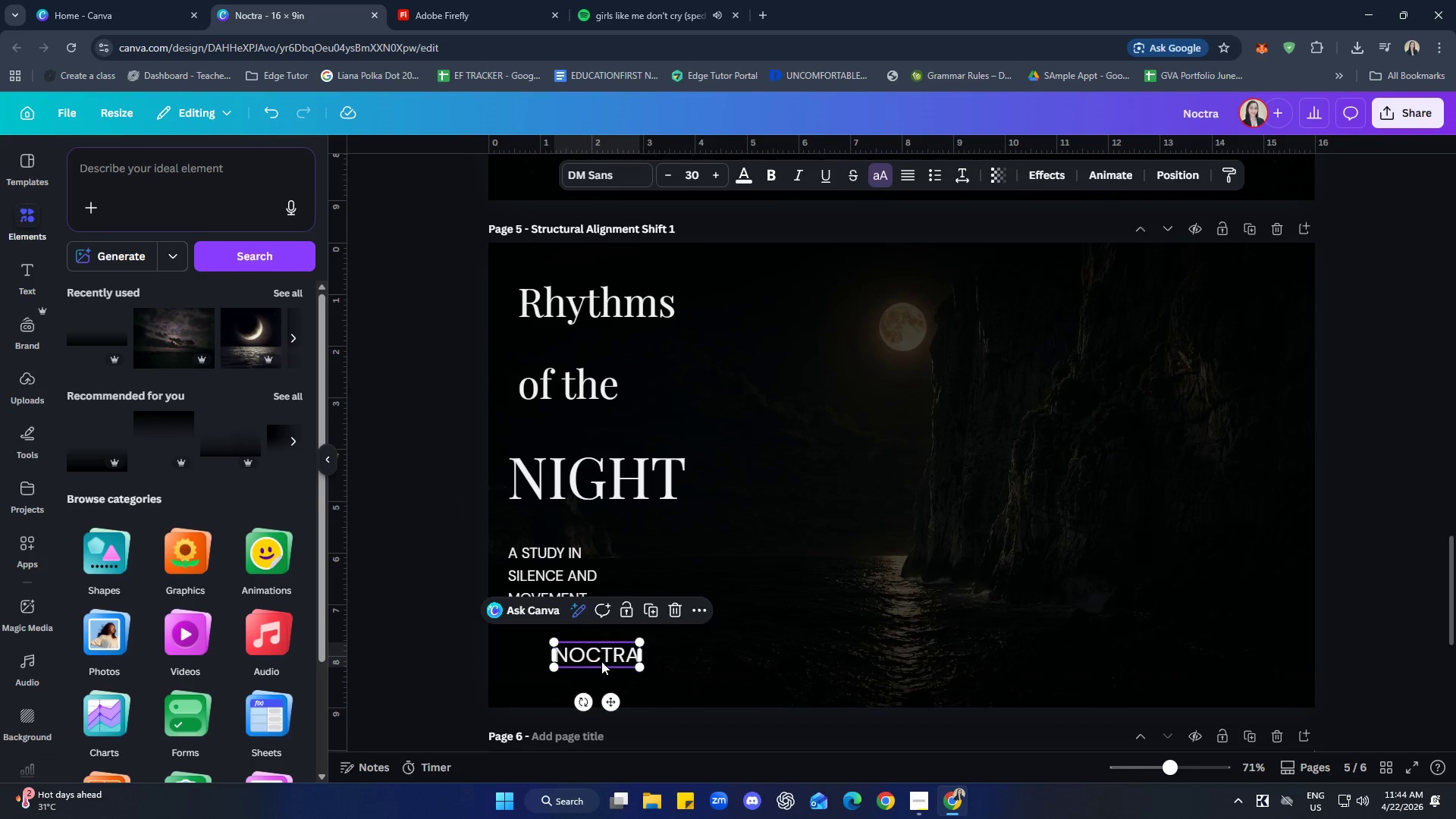 
key(ArrowLeft)
 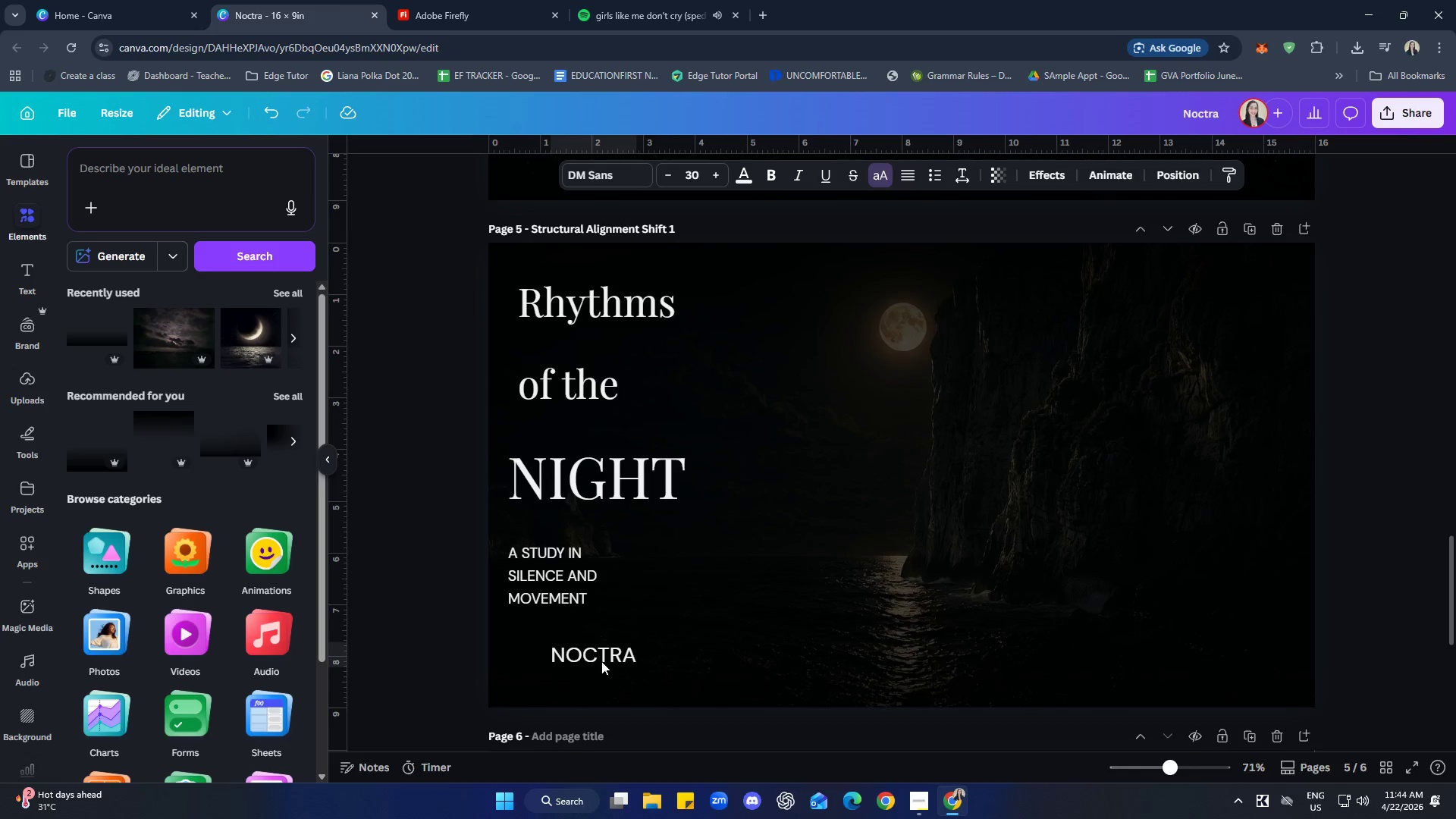 
key(ArrowLeft)
 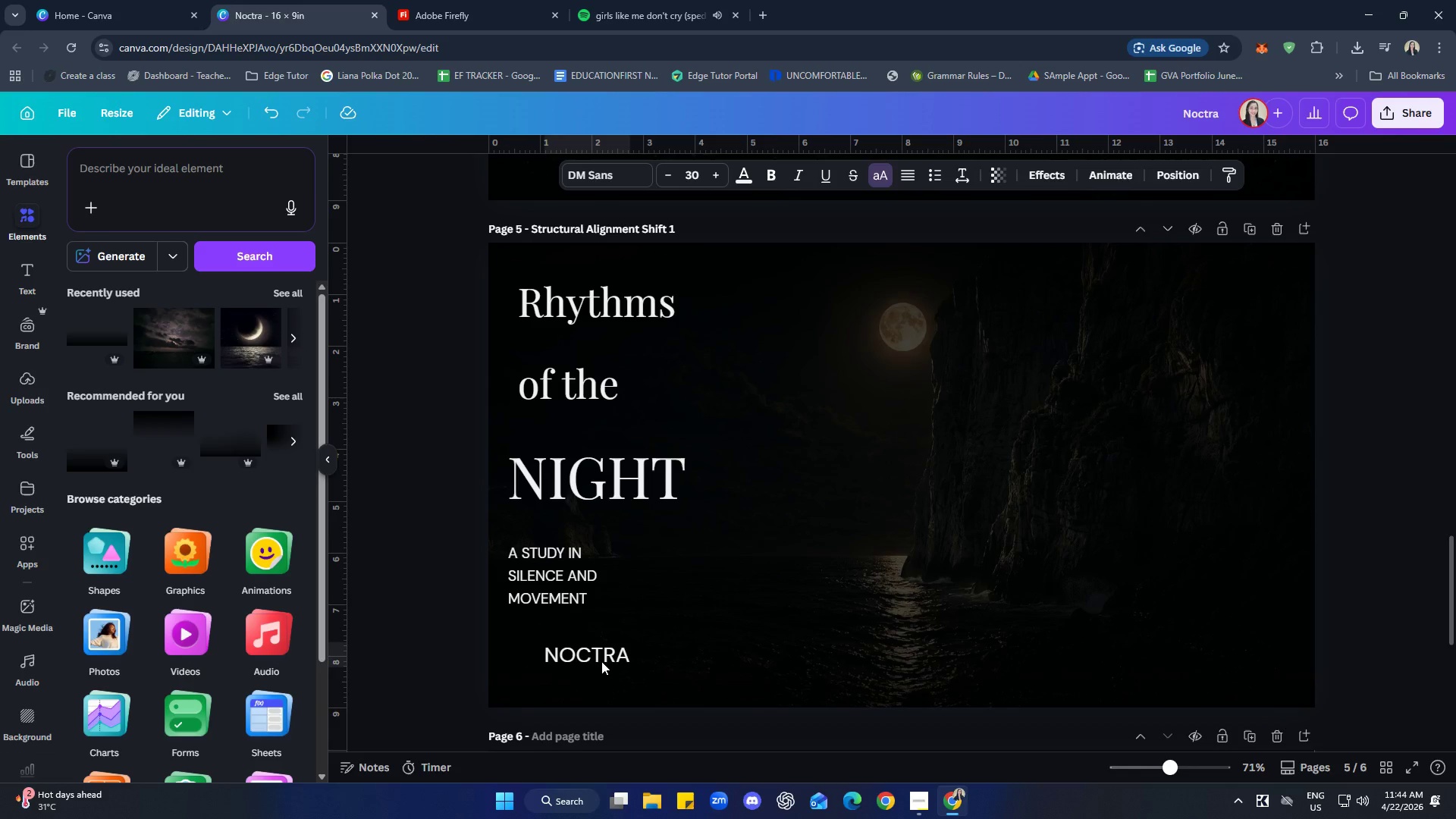 
hold_key(key=ArrowLeft, duration=0.78)
 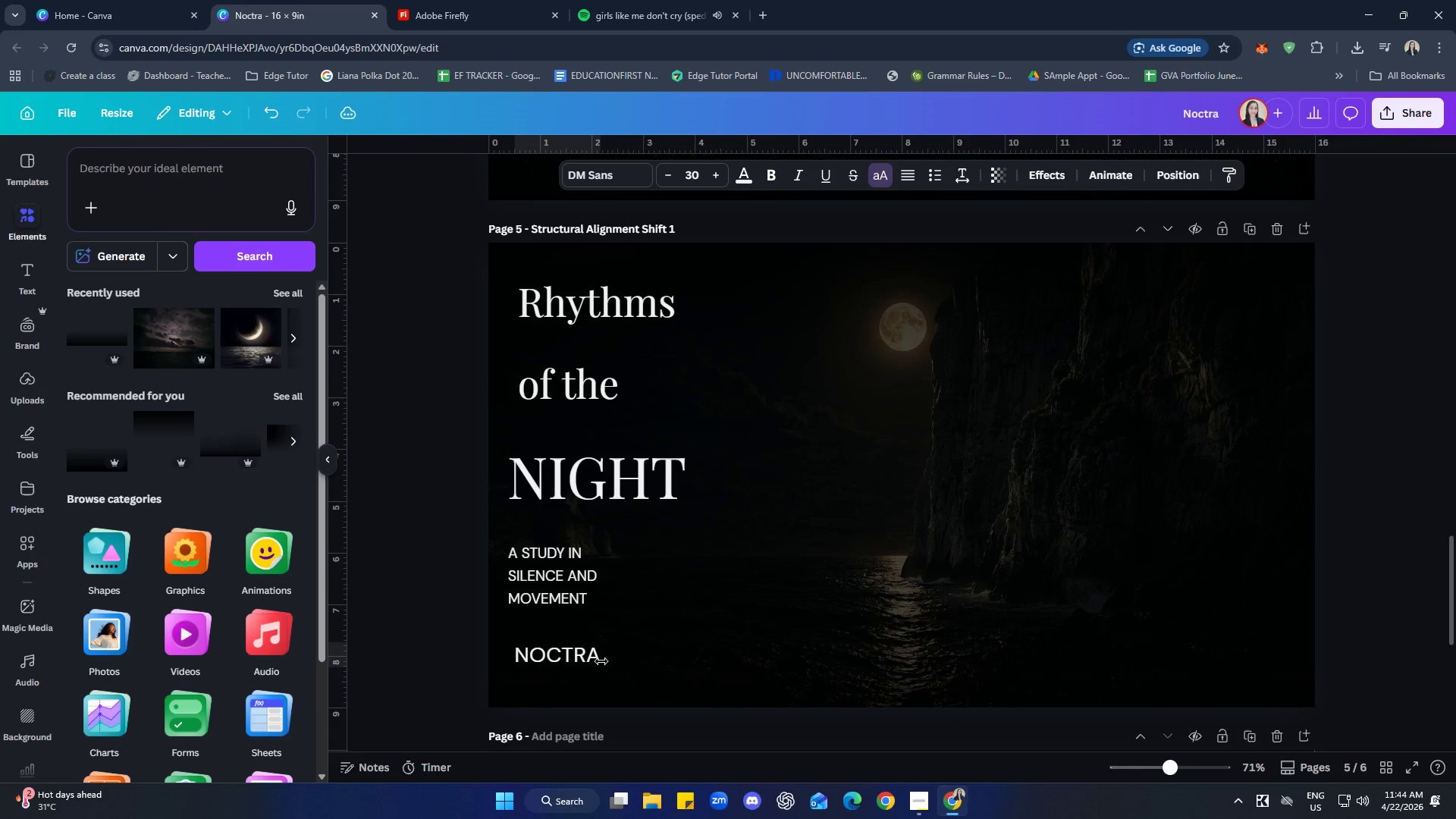 
key(ArrowLeft)
 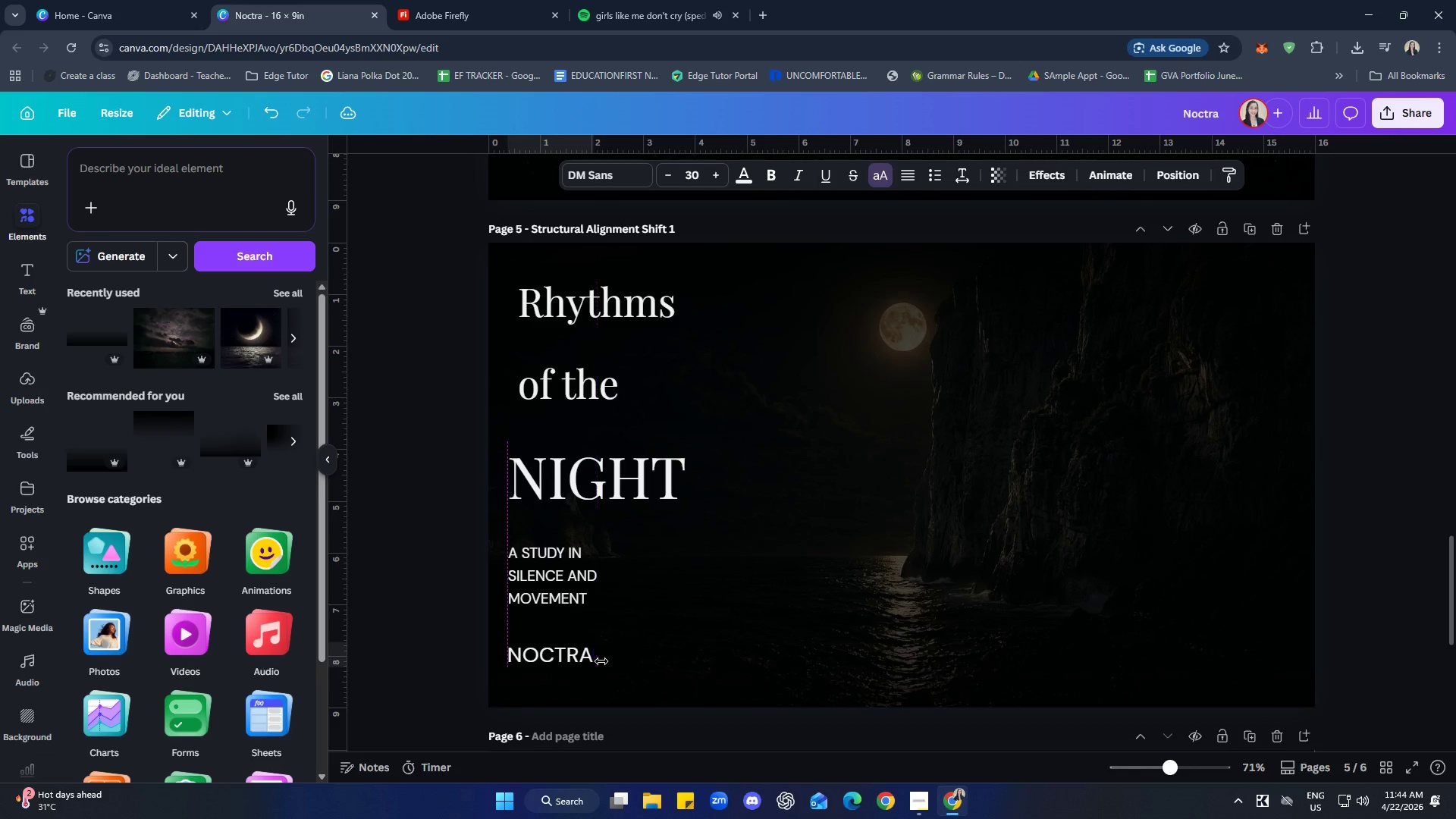 
key(ArrowLeft)
 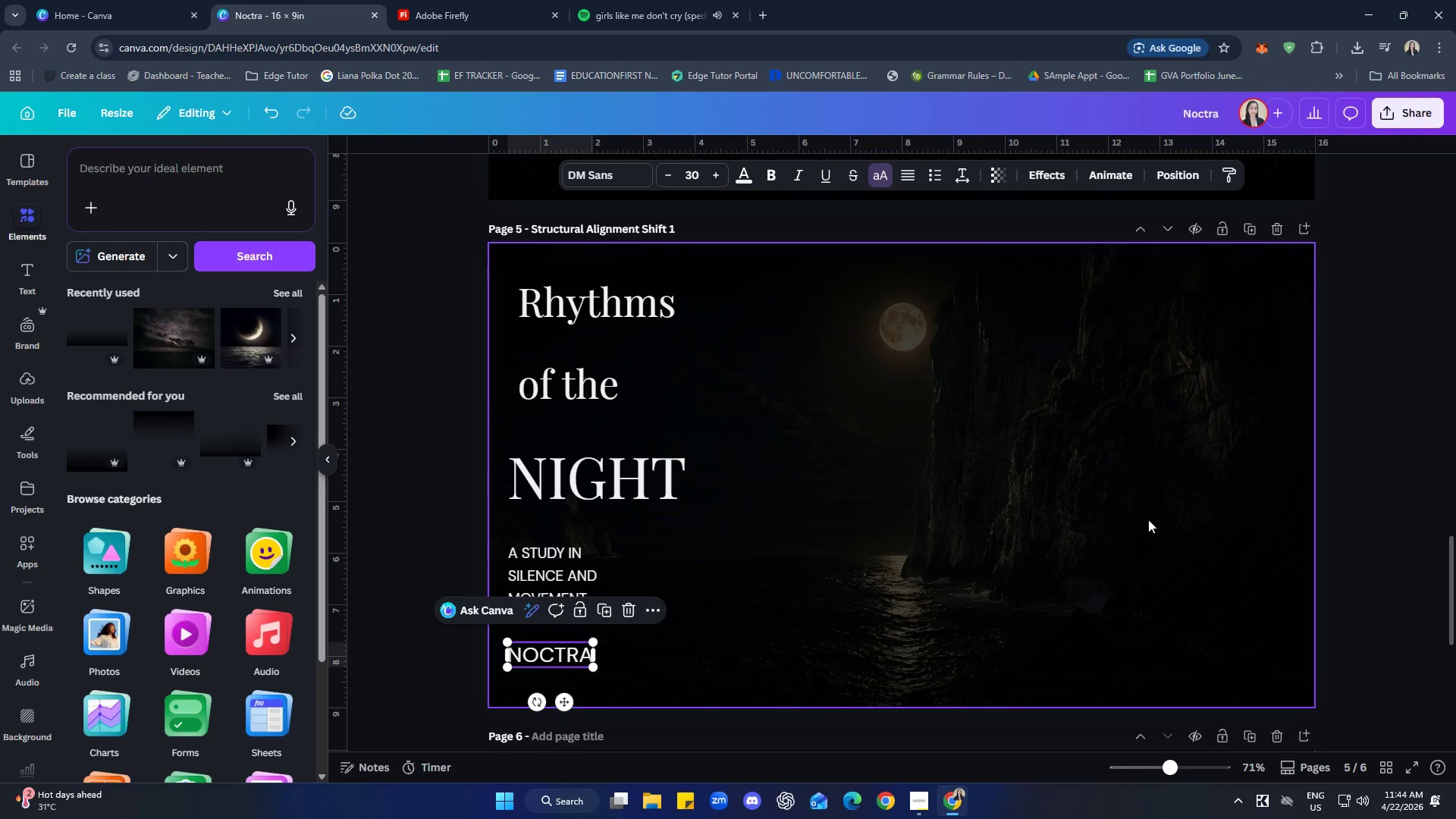 
left_click([1385, 491])
 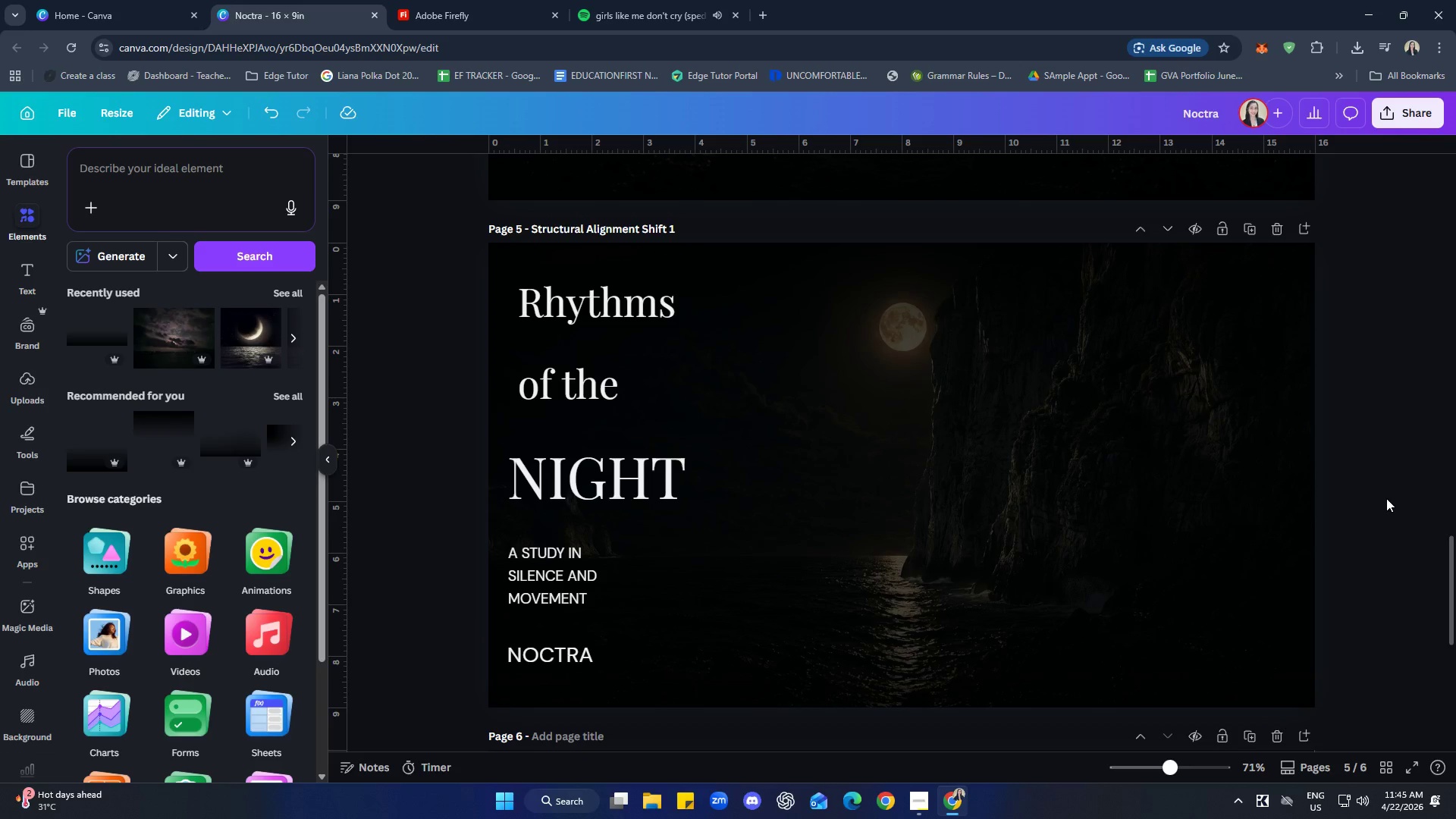 
wait(5.66)
 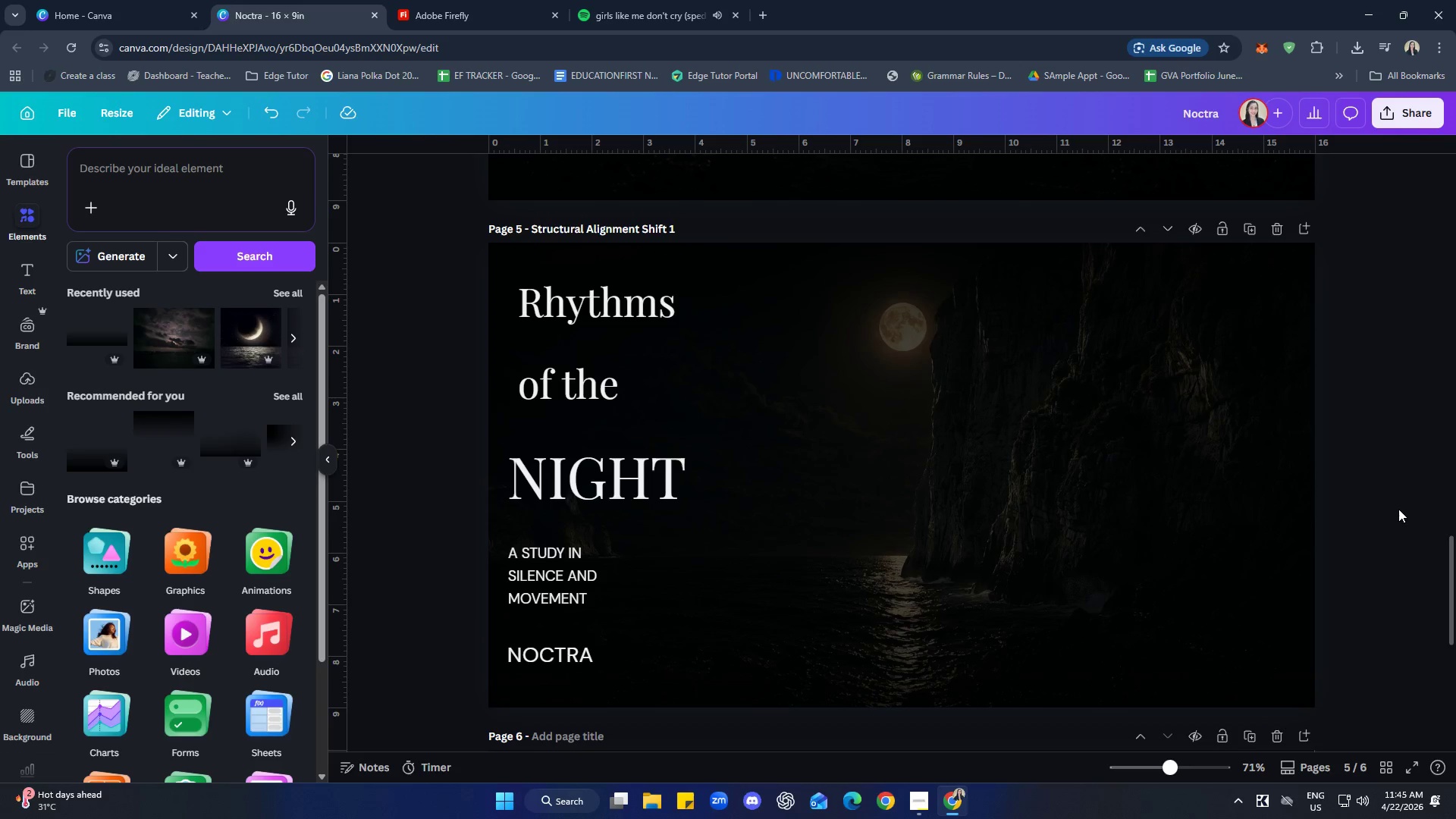 
left_click([541, 577])
 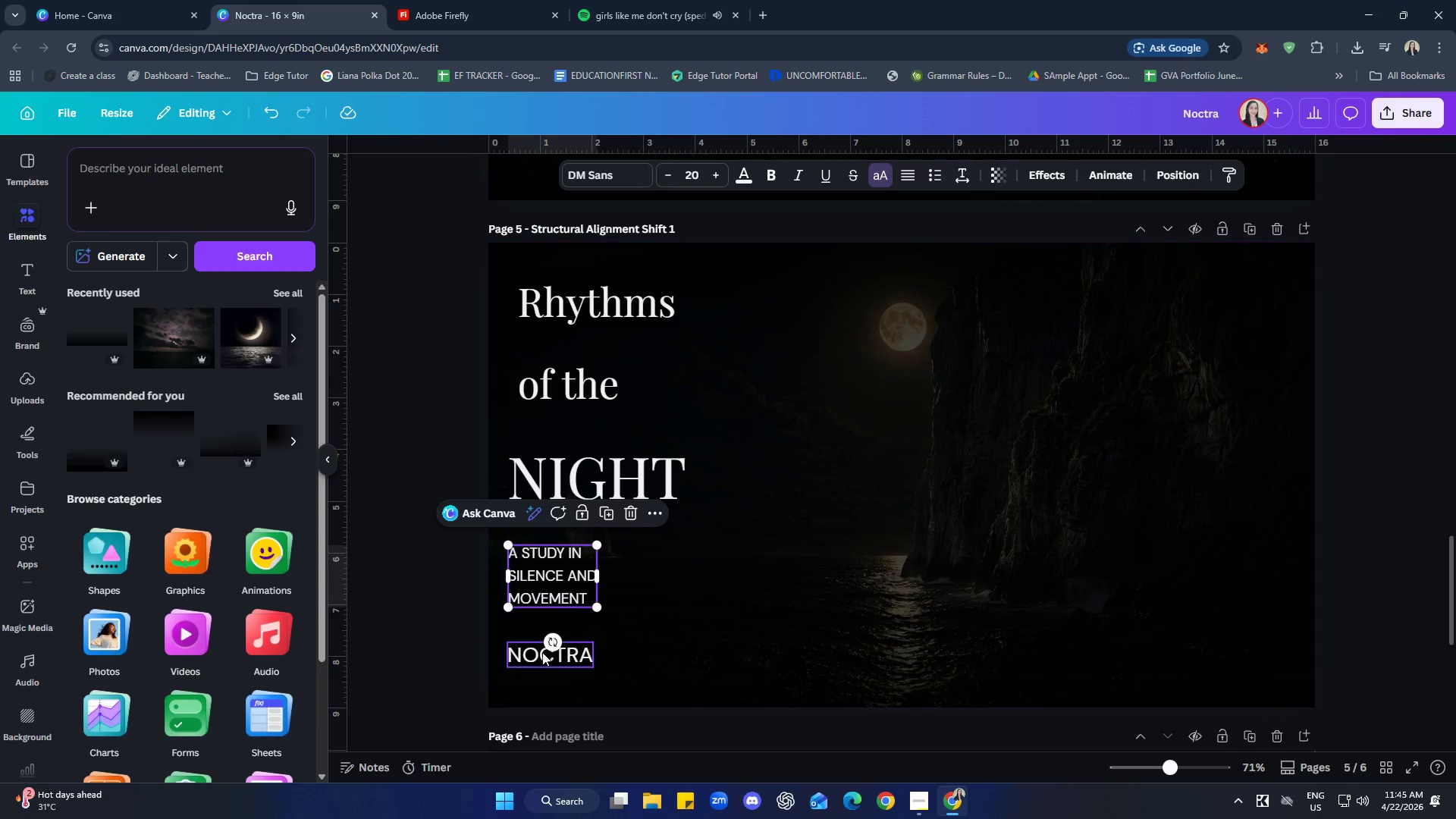 
left_click([543, 661])
 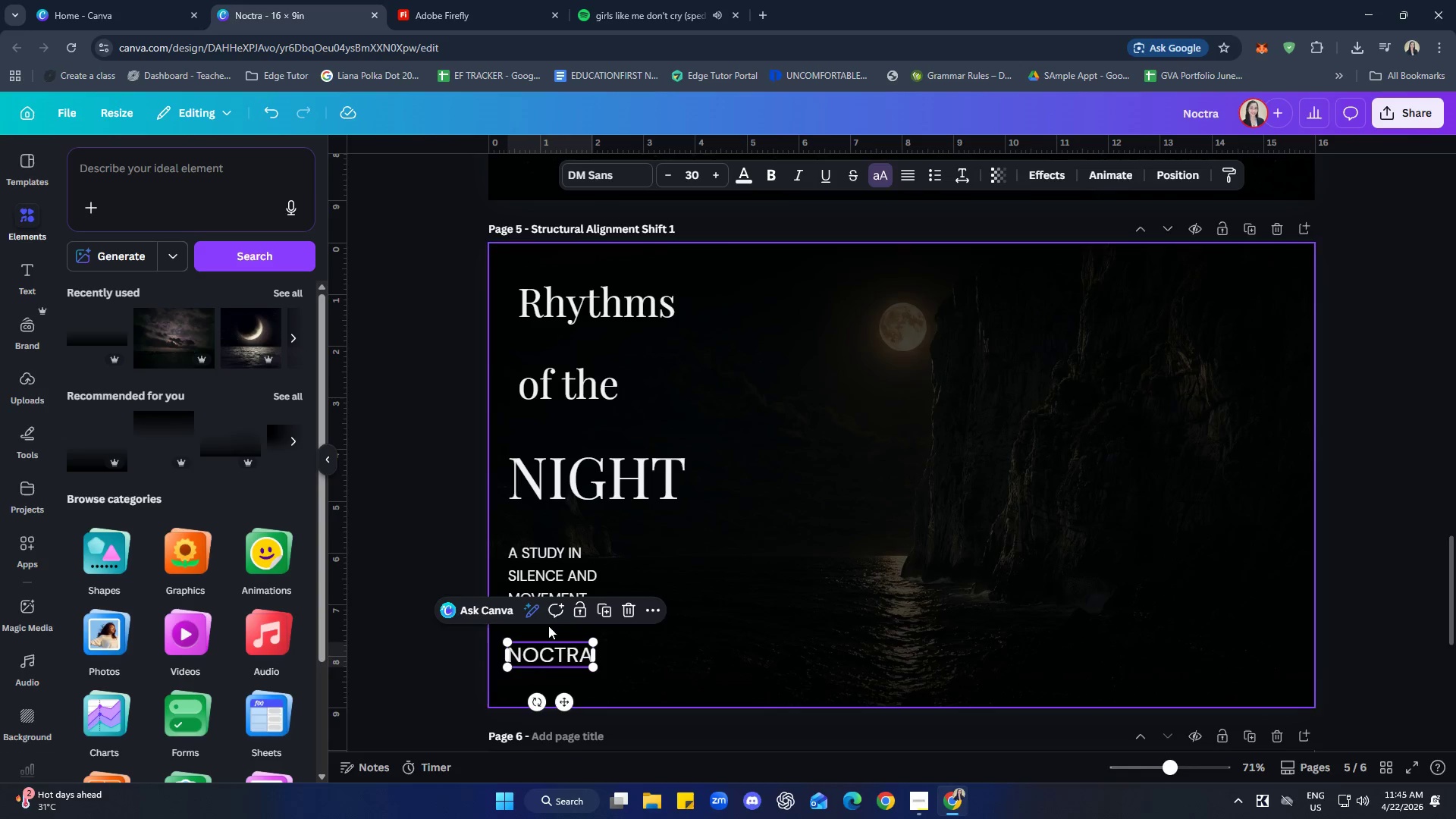 
left_click([549, 570])
 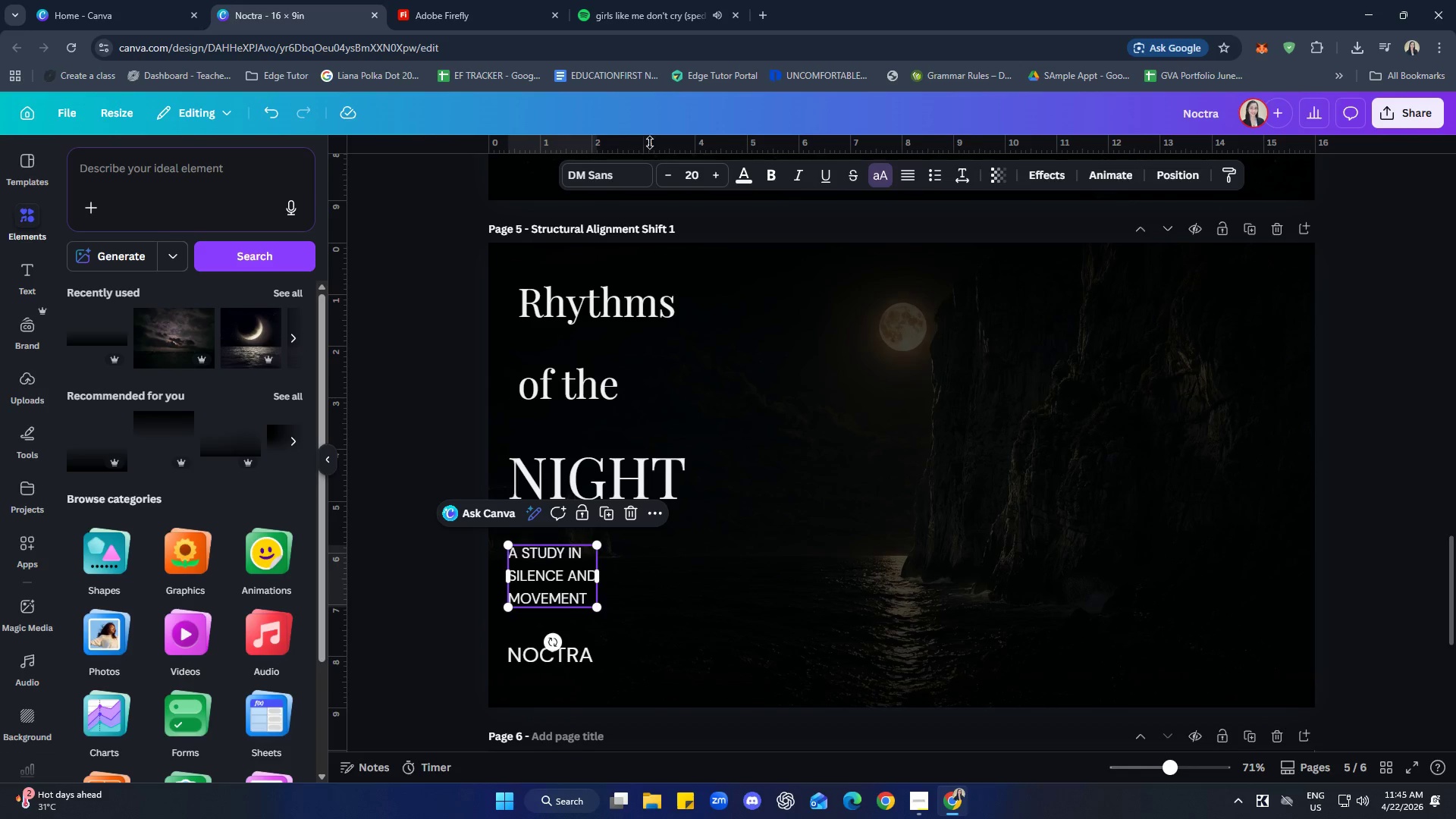 
left_click([662, 175])
 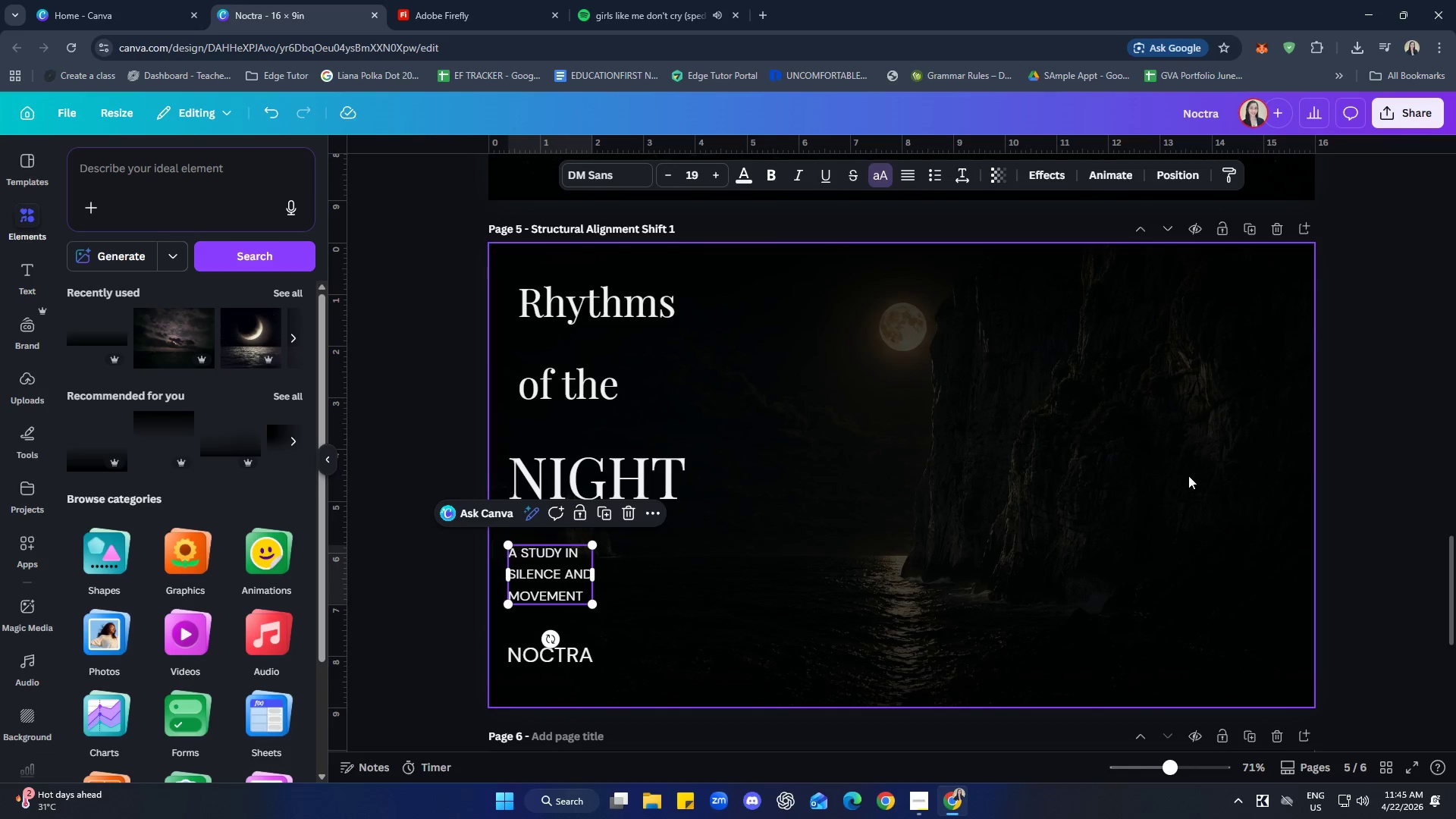 
left_click([1373, 417])
 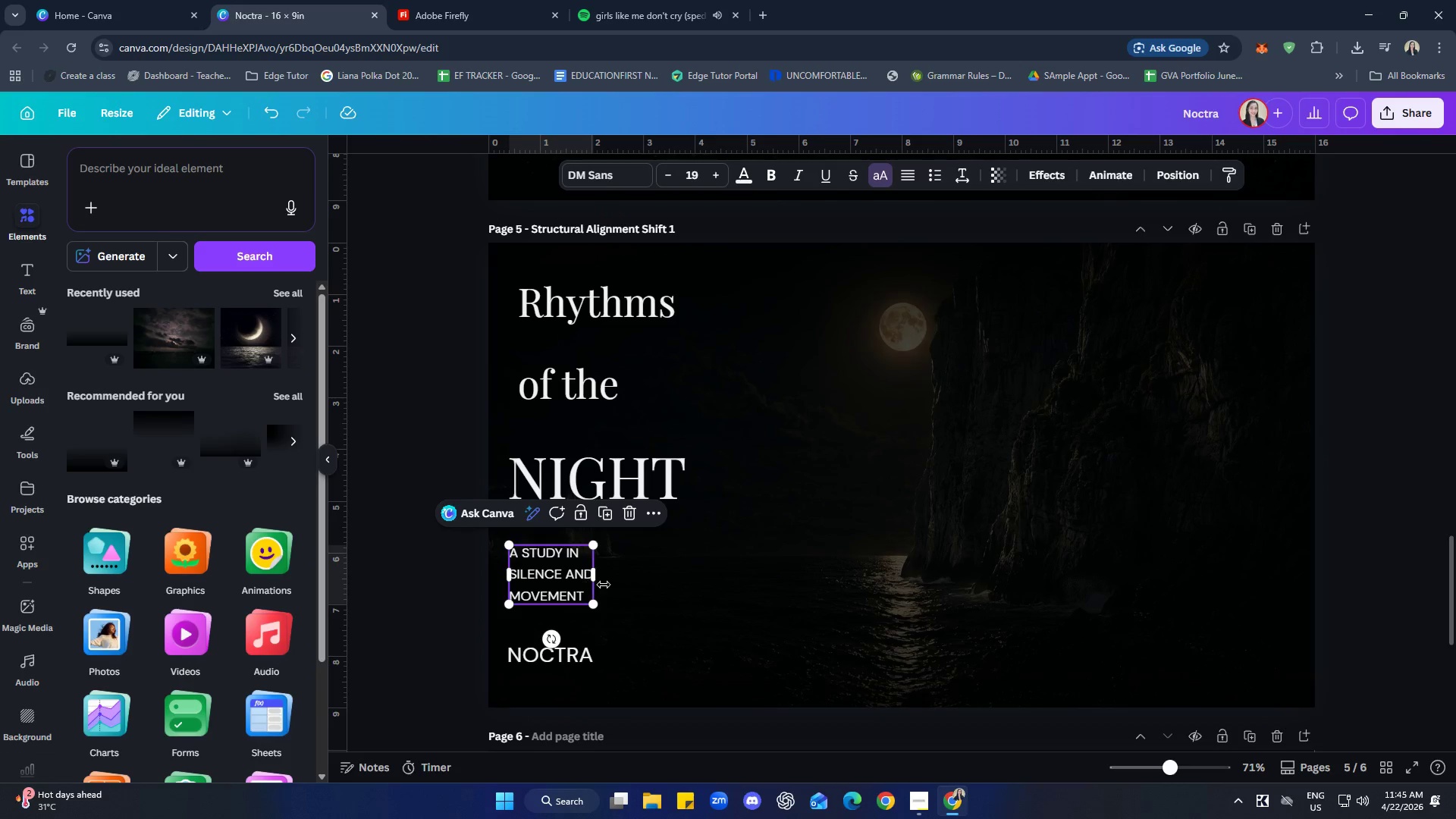 
wait(8.95)
 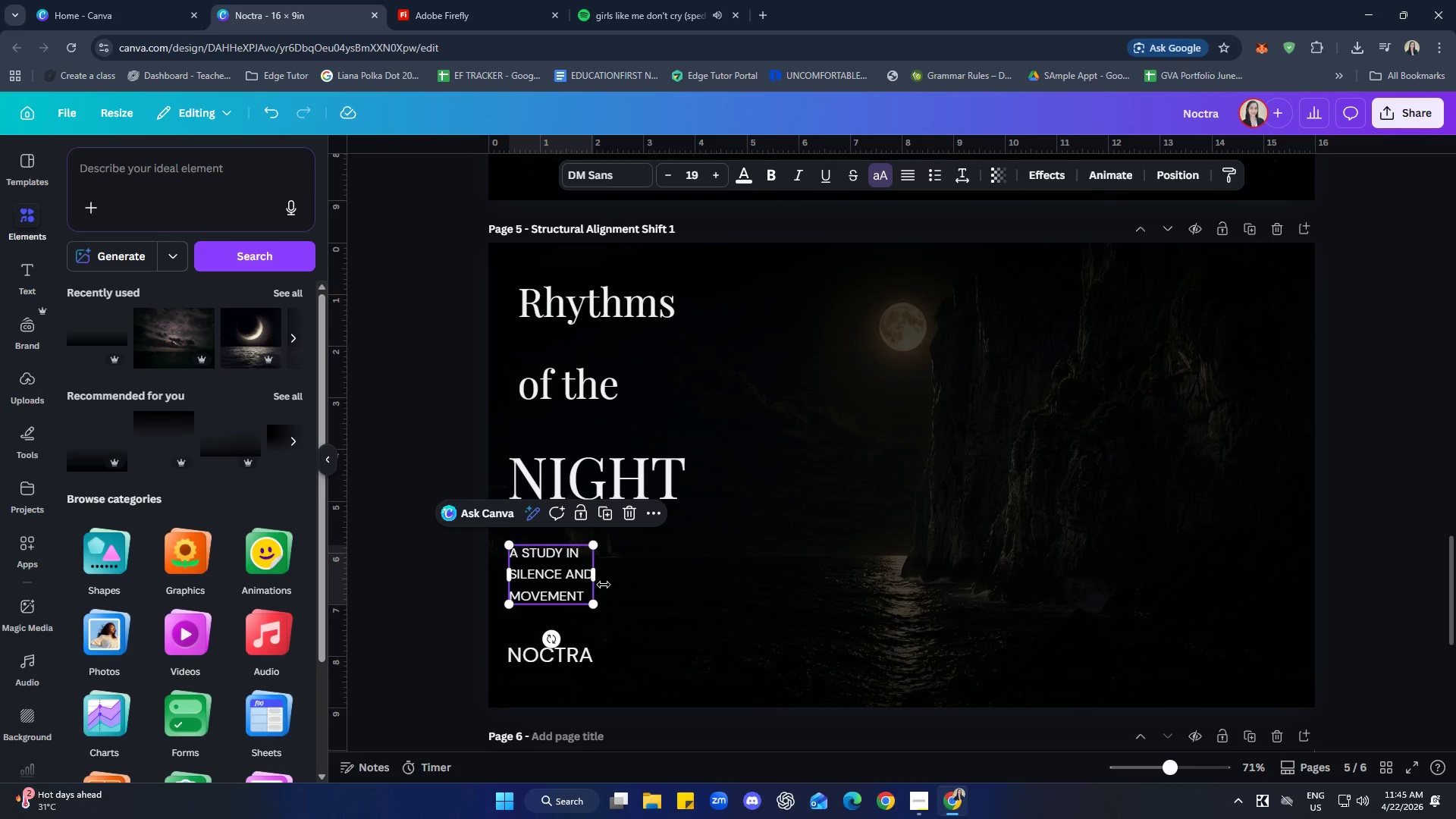 
left_click_drag(start_coordinate=[609, 388], to_coordinate=[602, 389])
 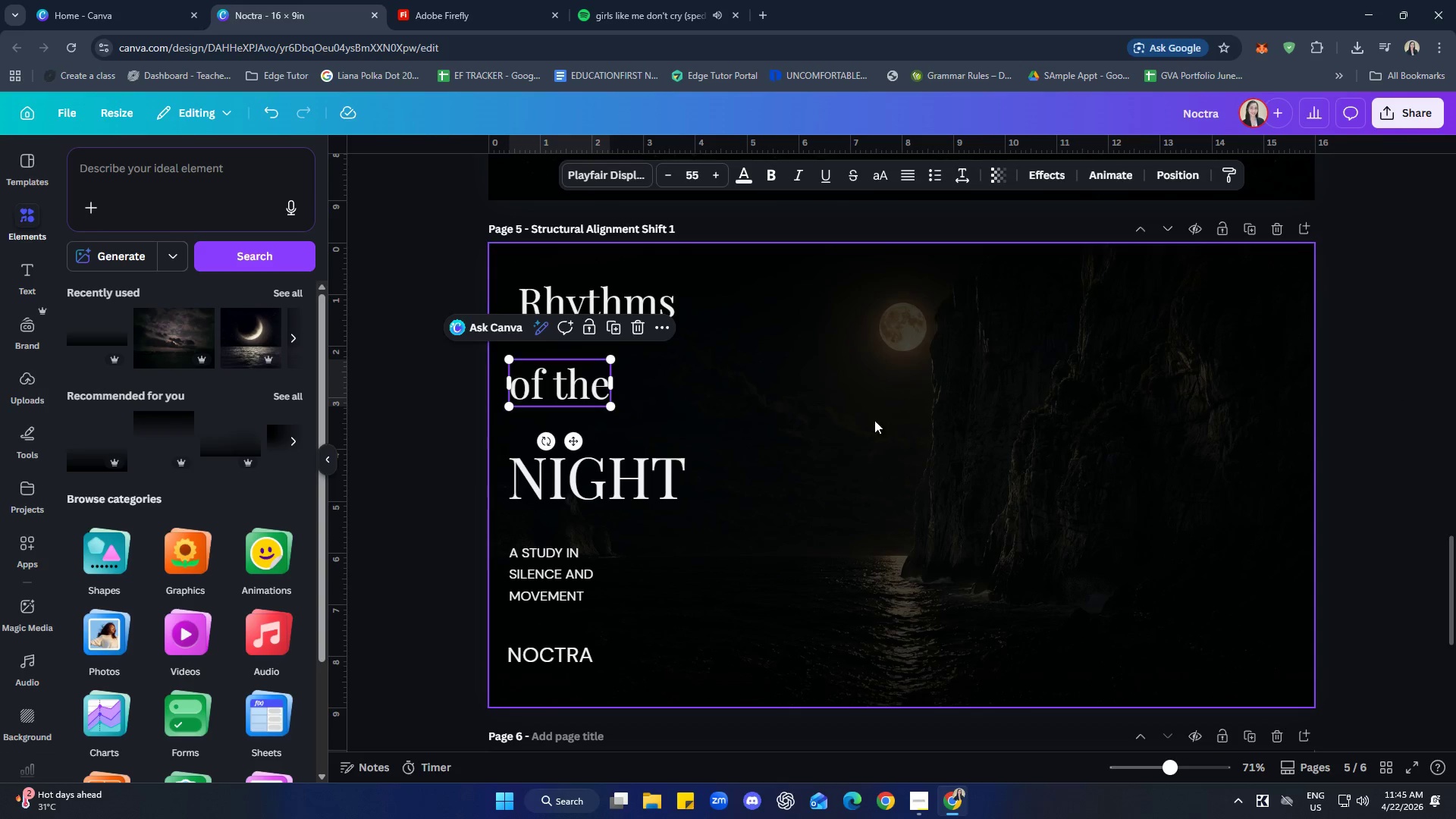 
left_click([878, 420])
 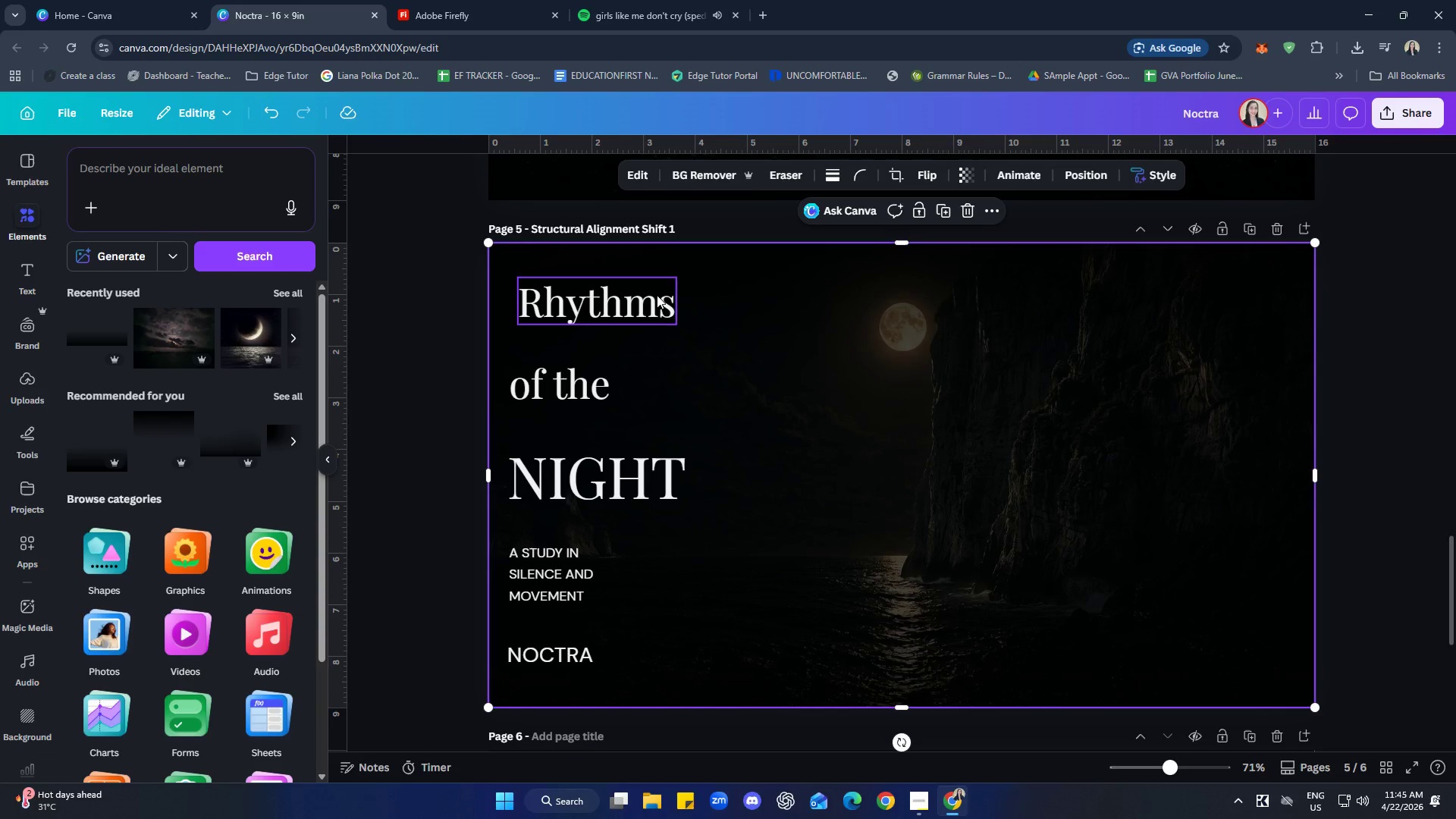 
left_click([654, 299])
 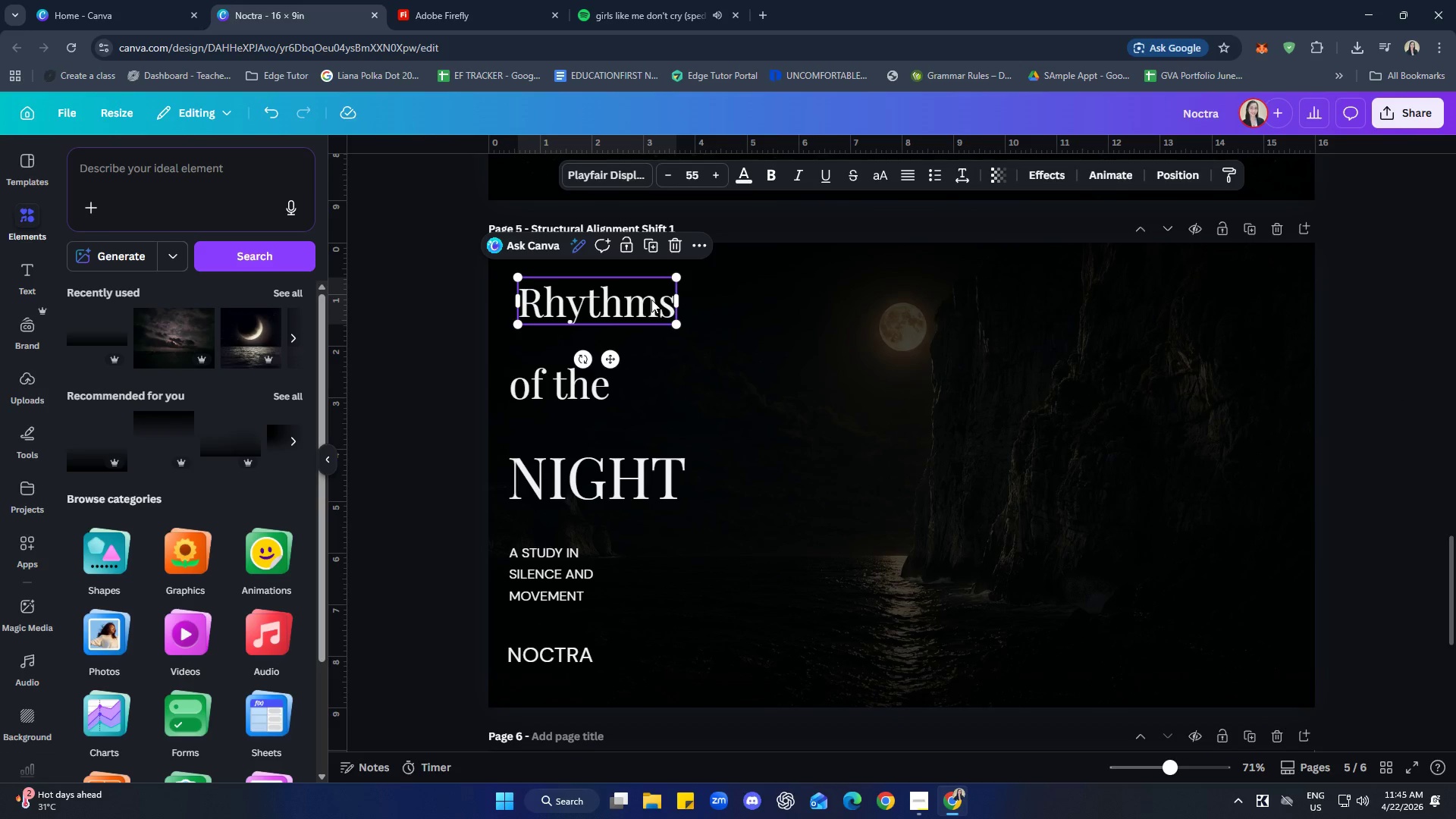 
left_click_drag(start_coordinate=[651, 300], to_coordinate=[641, 299])
 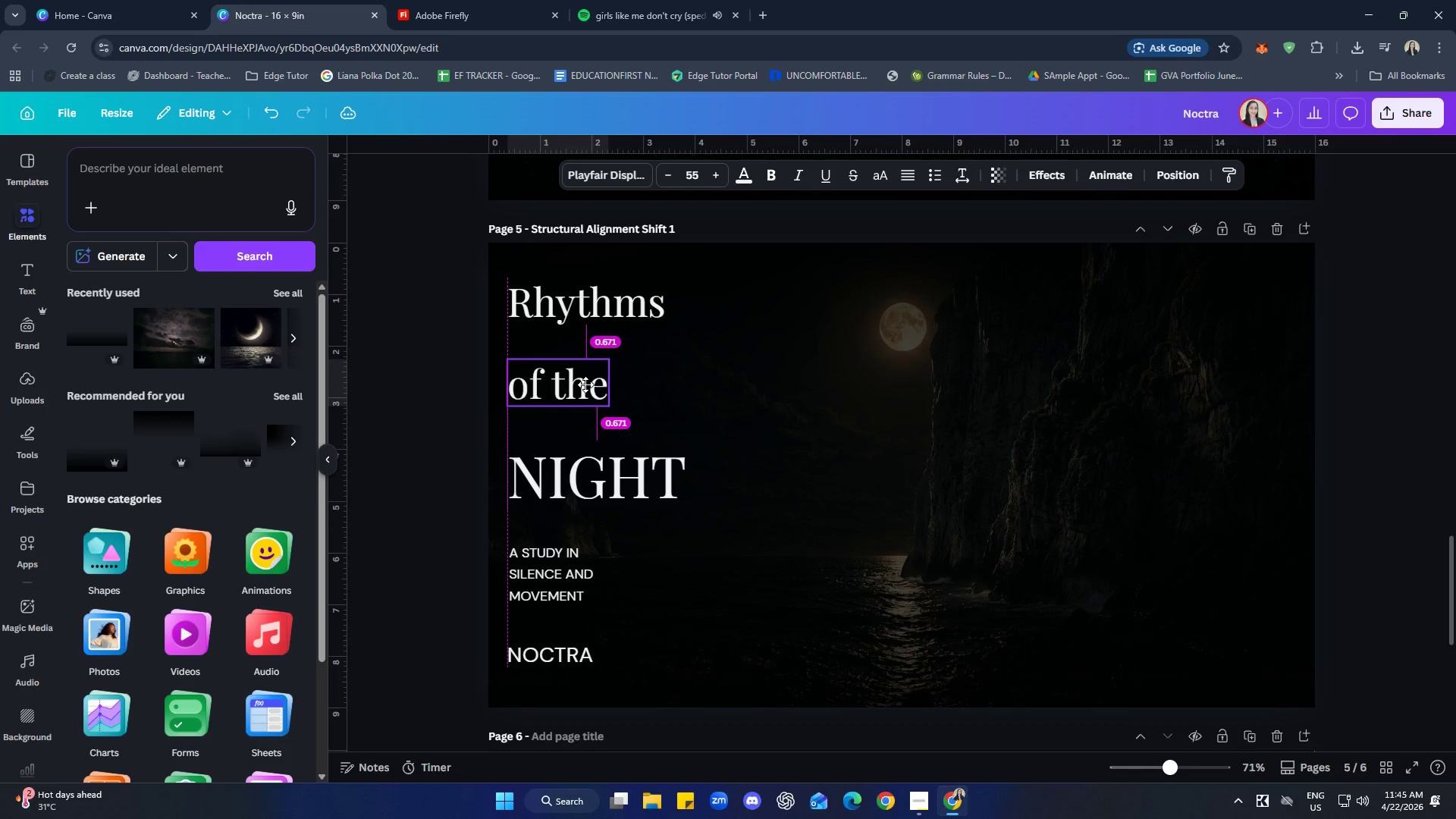 
wait(5.61)
 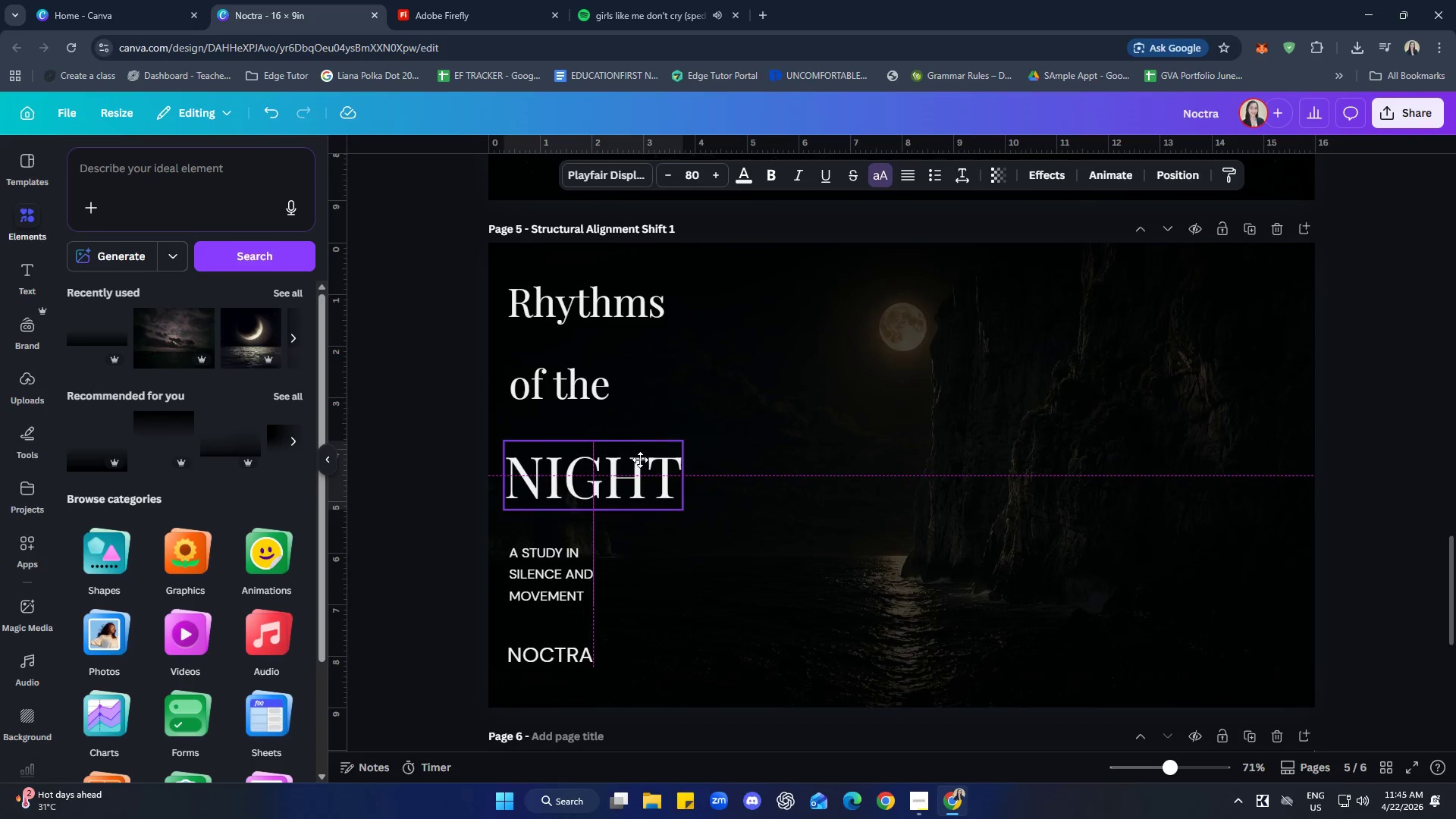 
double_click([1395, 436])
 